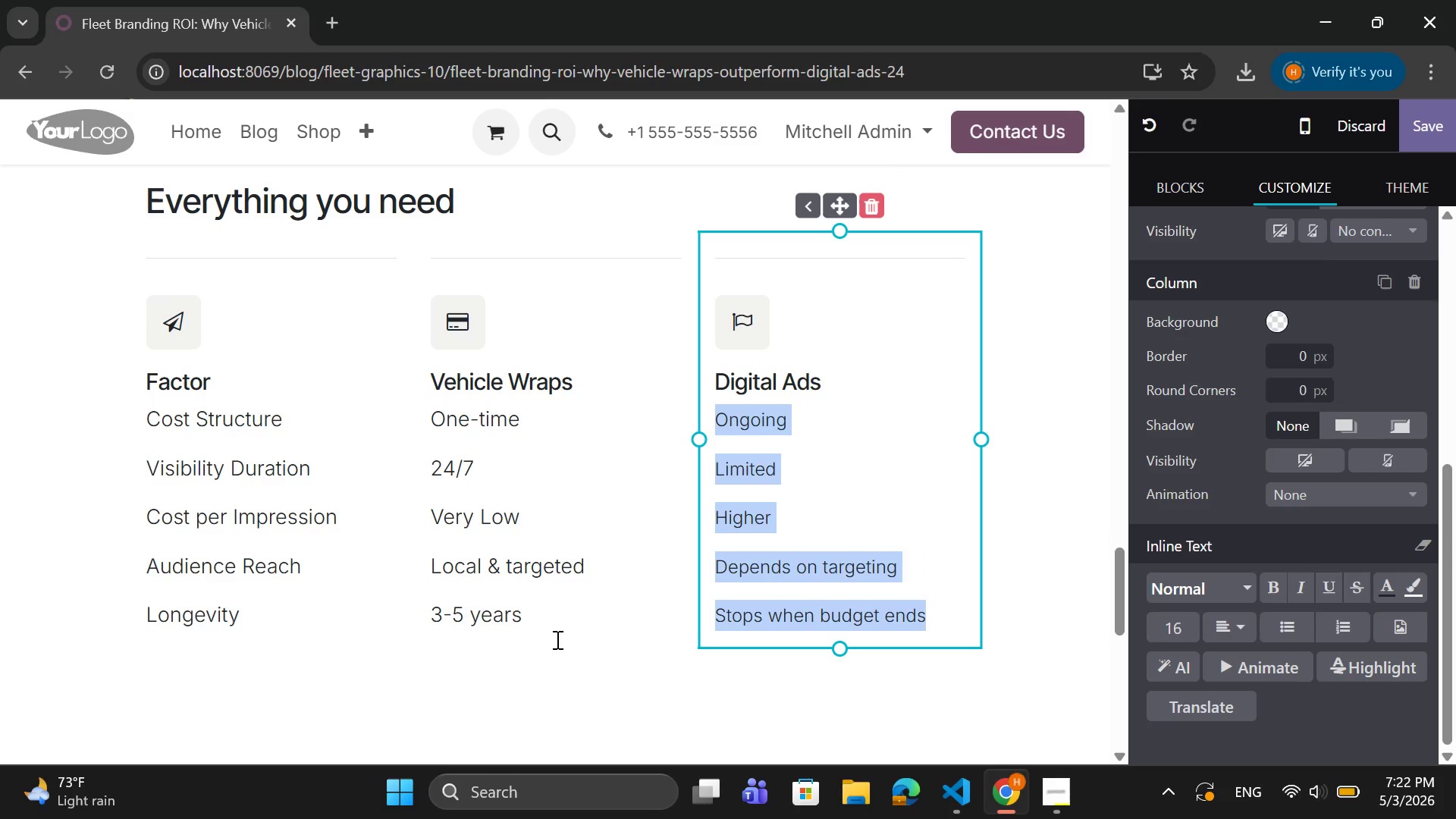 
left_click_drag(start_coordinate=[543, 629], to_coordinate=[433, 428])
 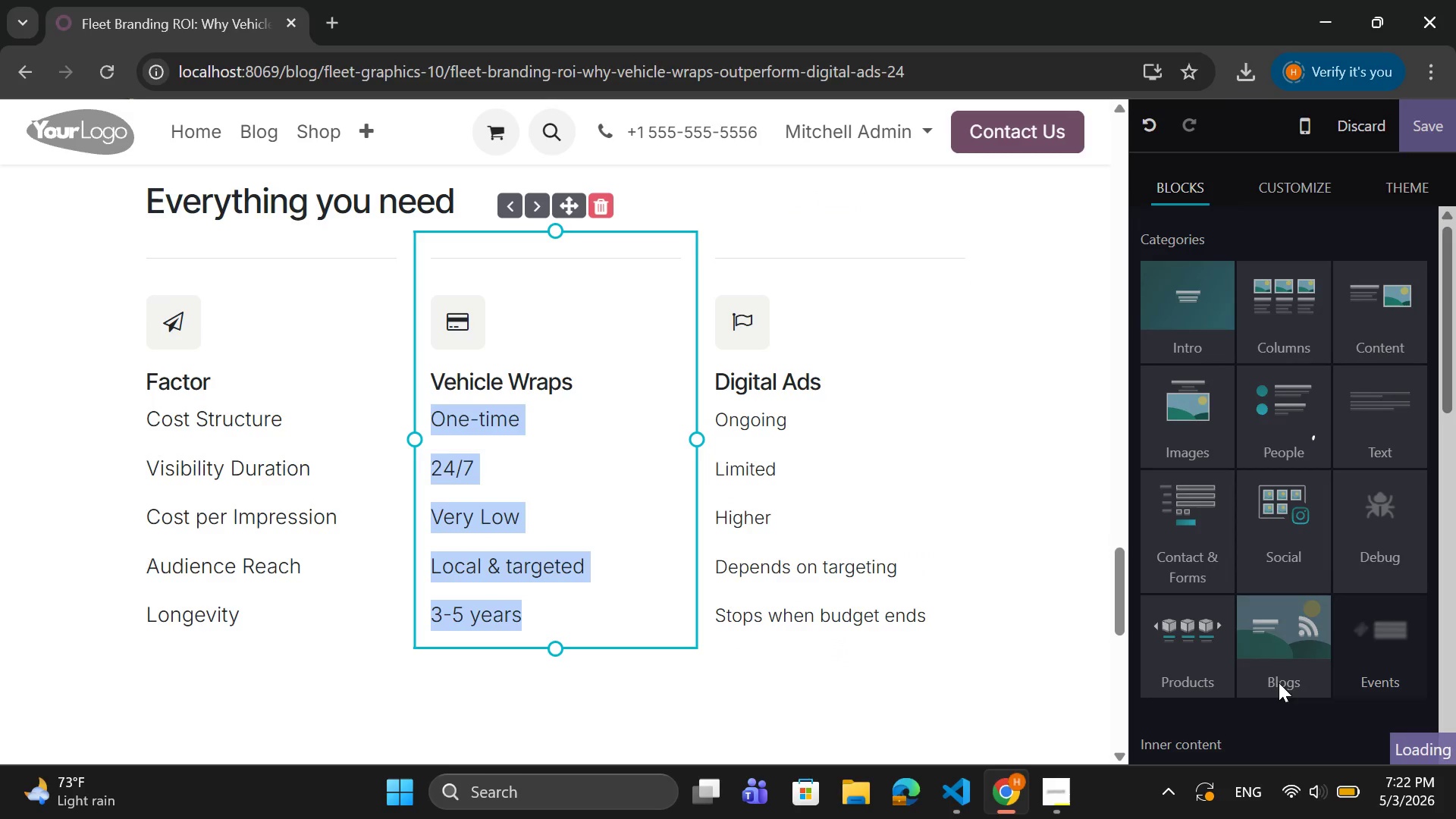 
scroll: coordinate [1279, 681], scroll_direction: down, amount: 23.0
 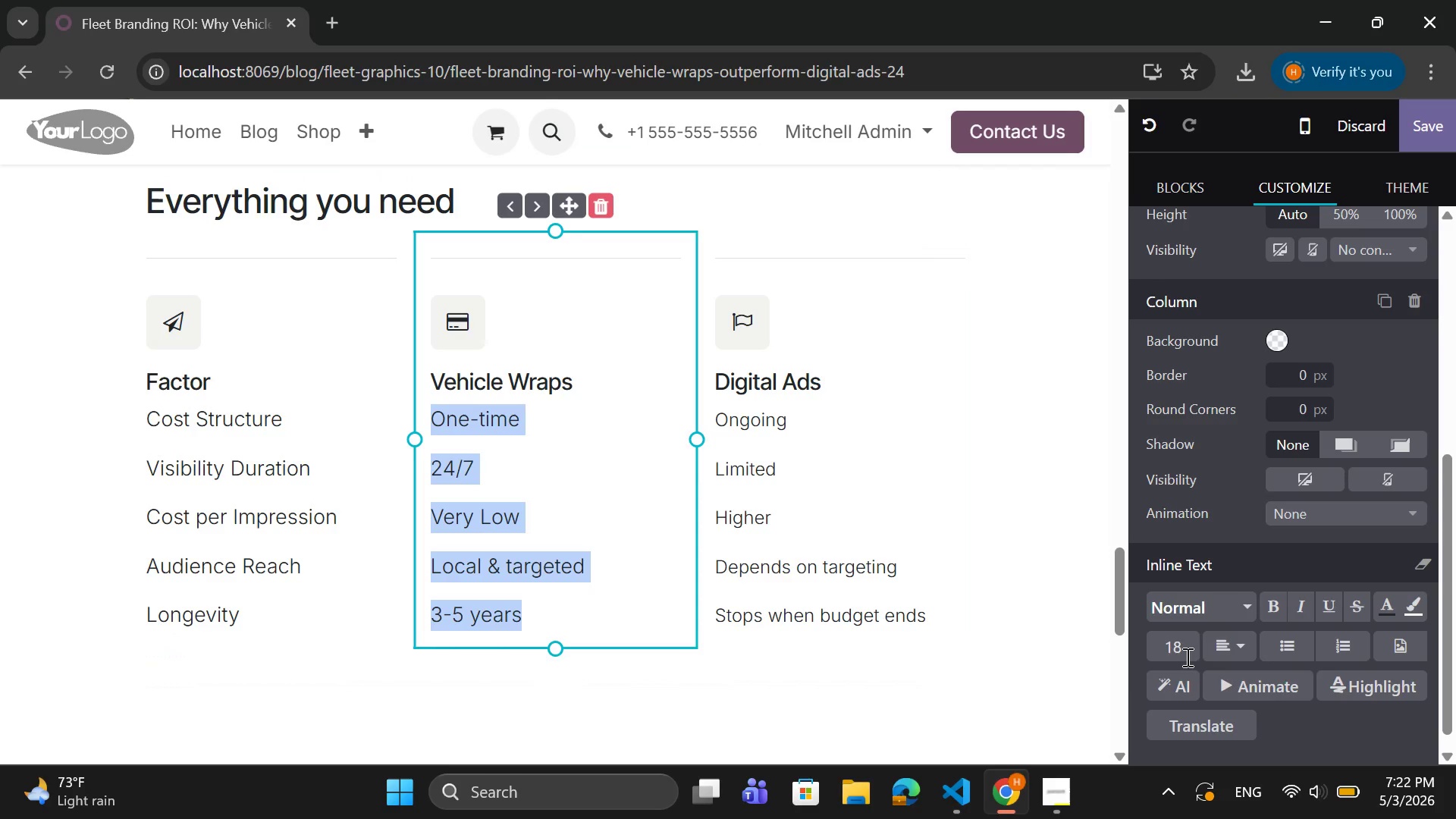 
left_click([1186, 657])
 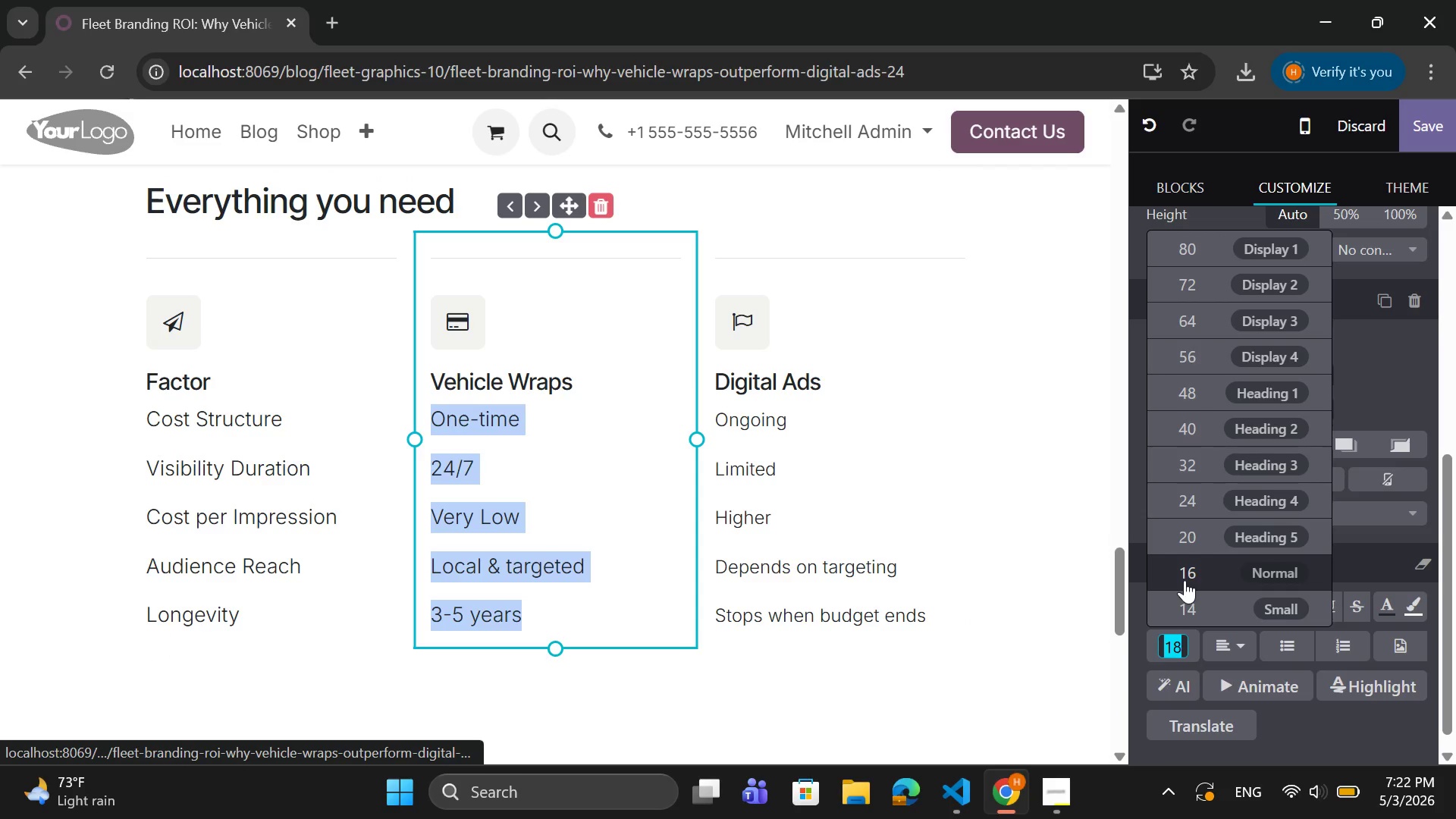 
left_click([1185, 572])
 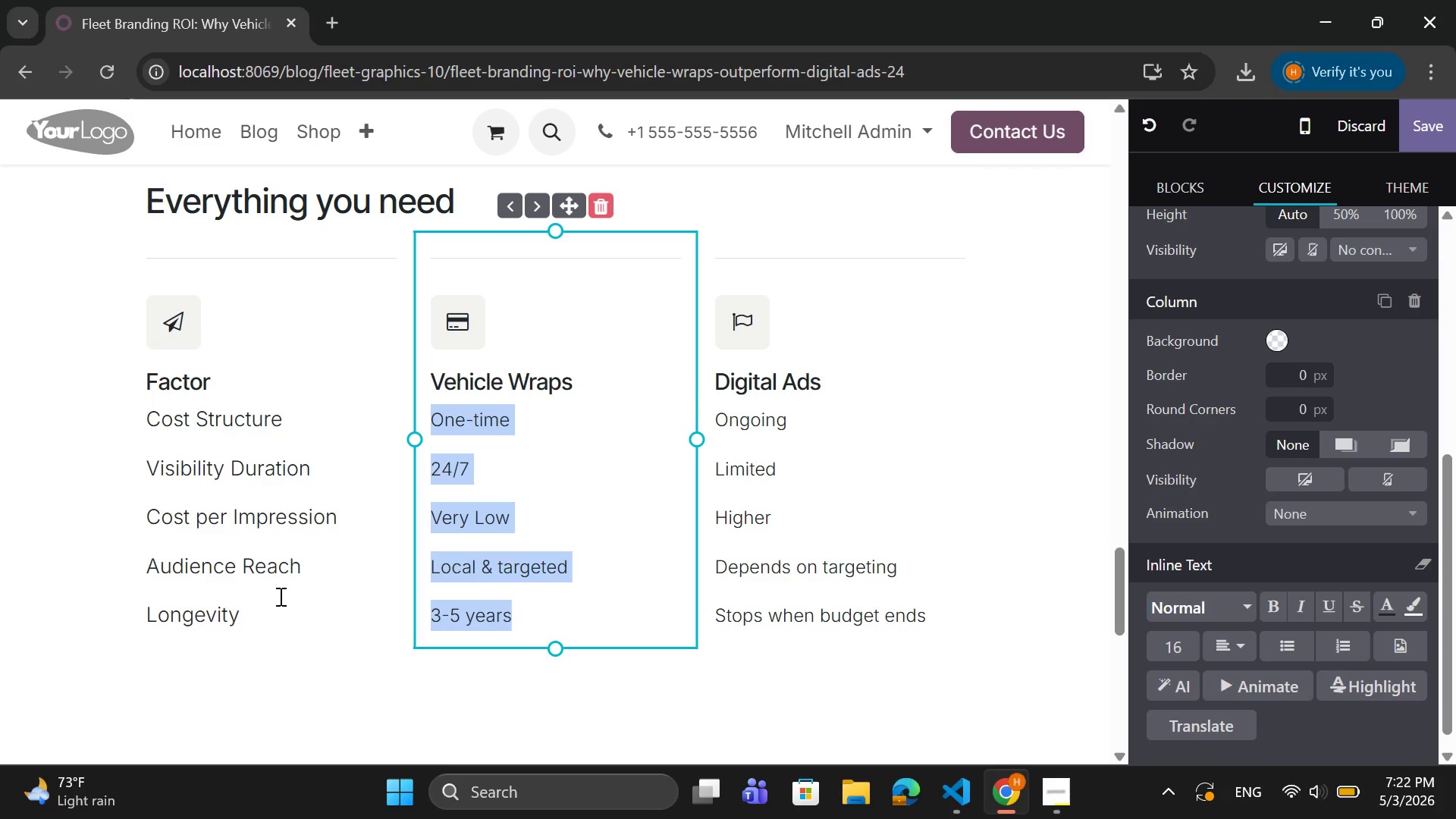 
left_click_drag(start_coordinate=[271, 618], to_coordinate=[145, 418])
 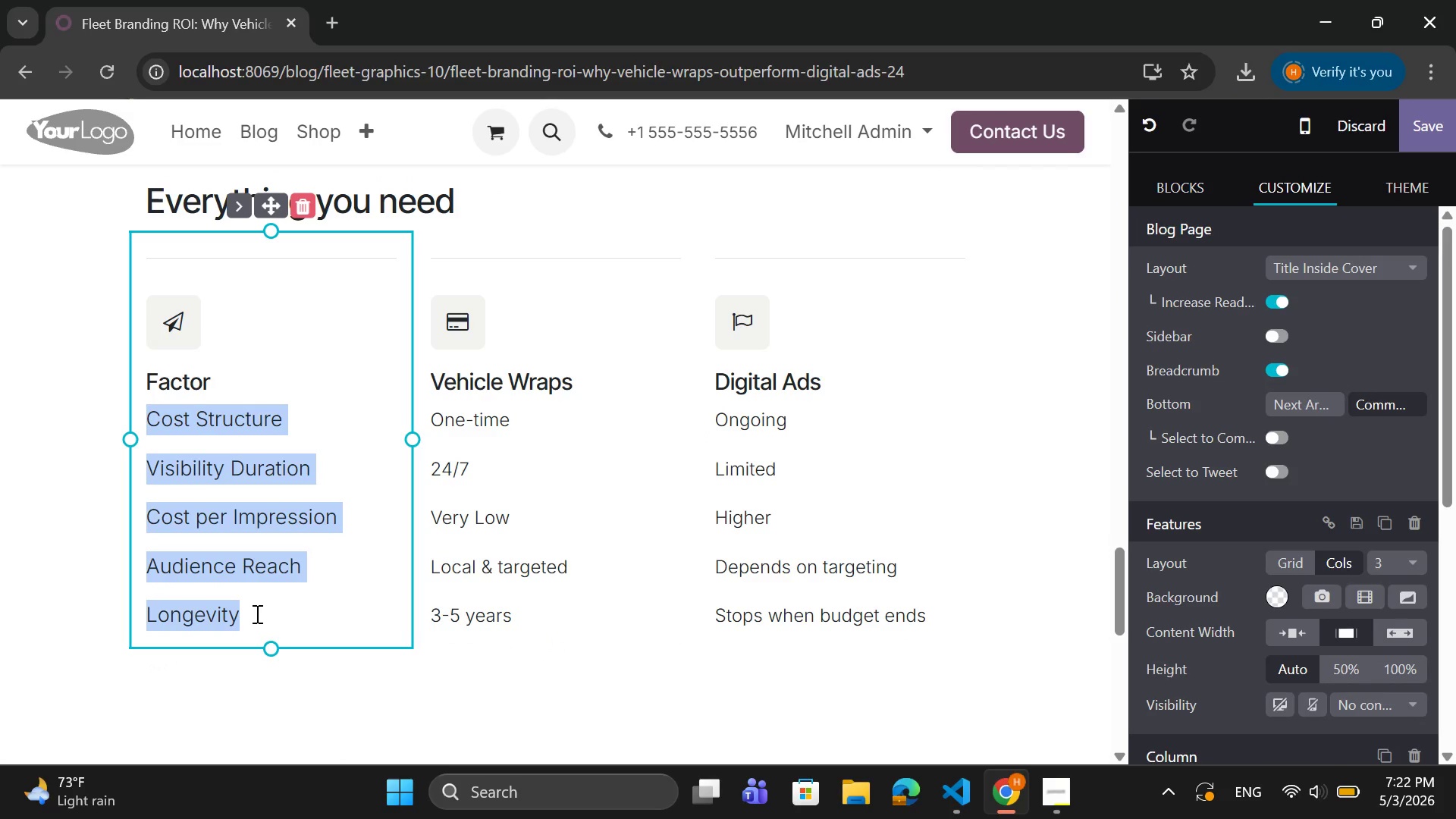 
scroll: coordinate [1240, 541], scroll_direction: down, amount: 7.0
 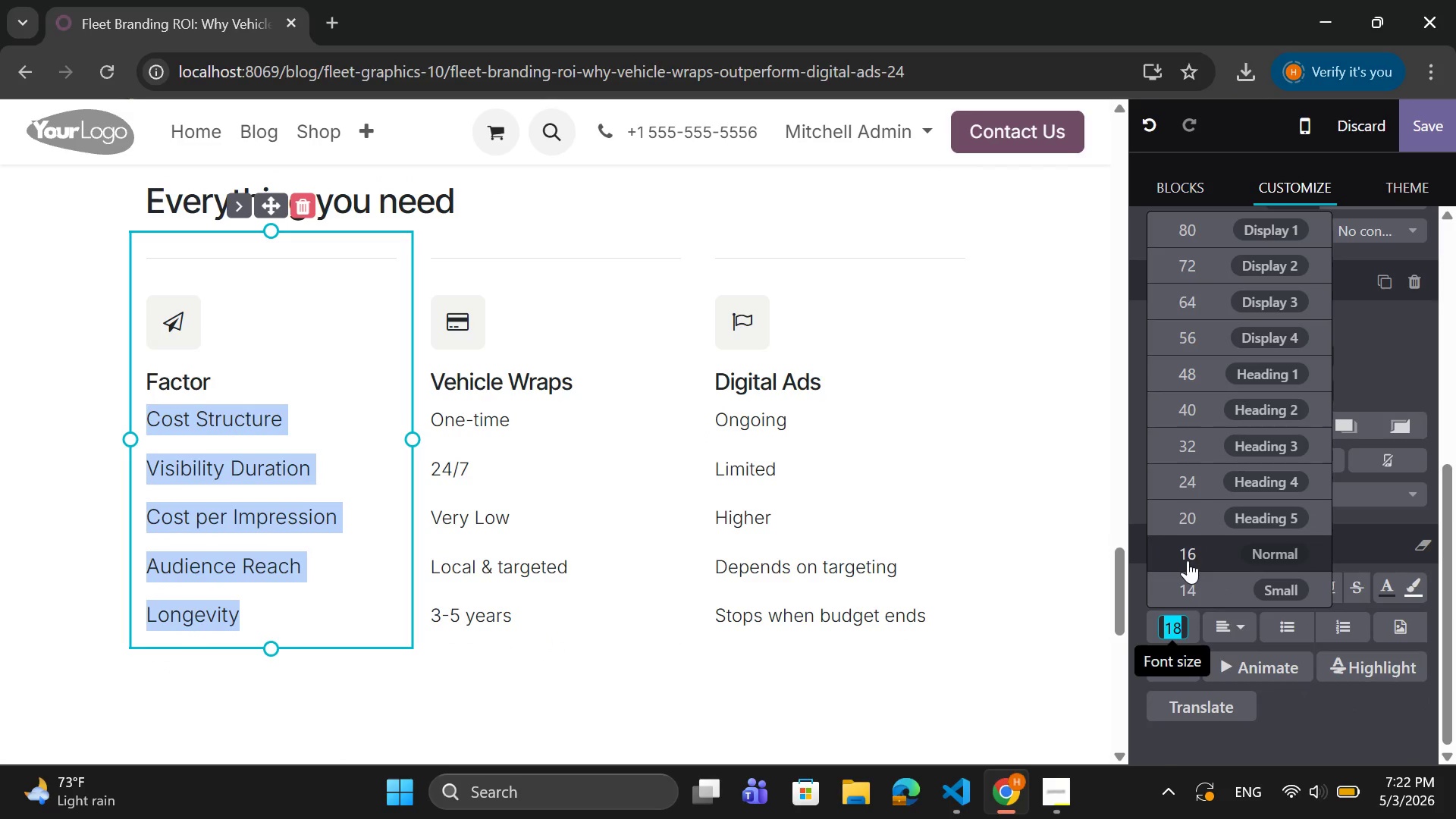 
left_click([1188, 558])
 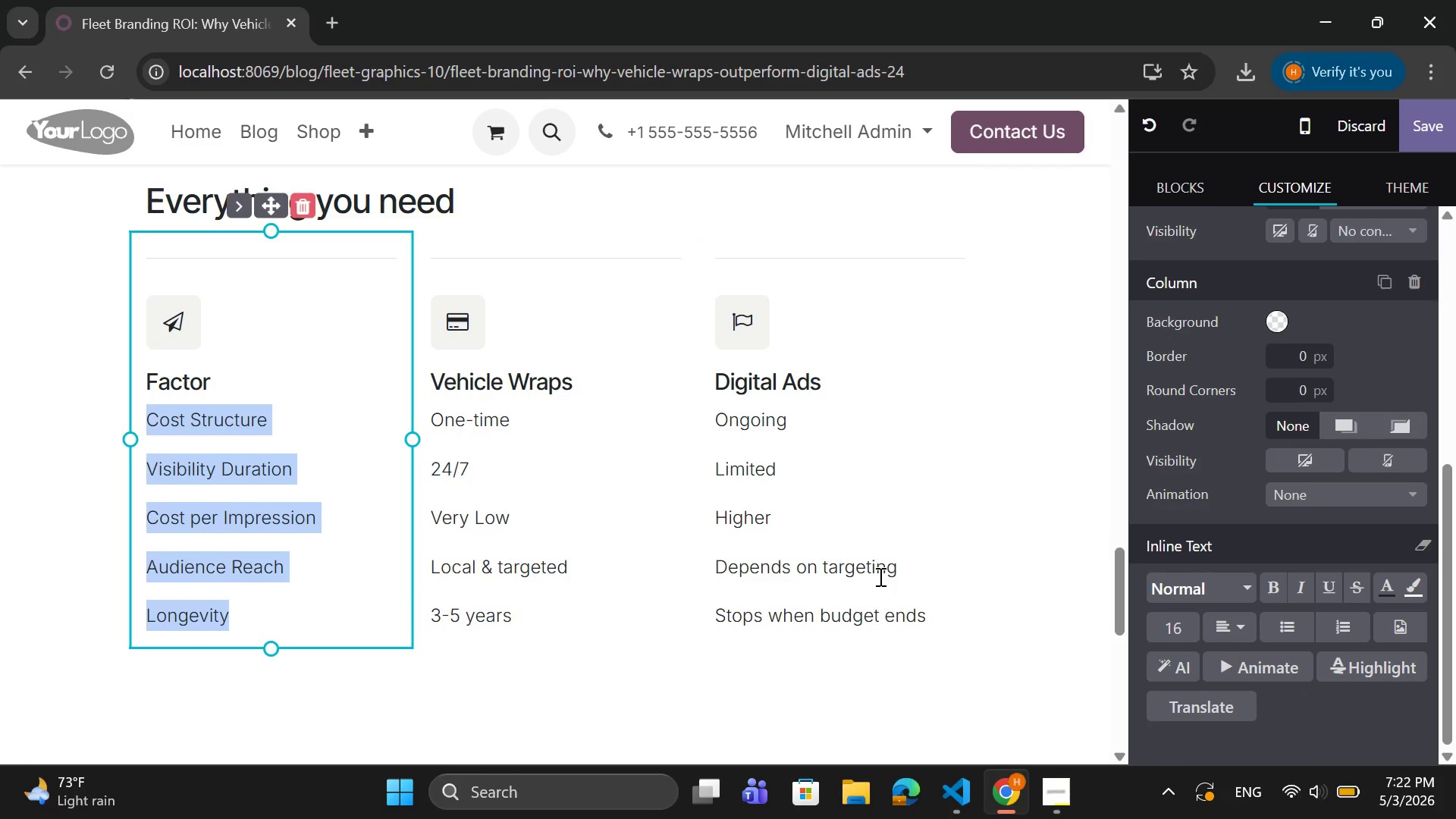 
scroll: coordinate [879, 576], scroll_direction: down, amount: 1.0
 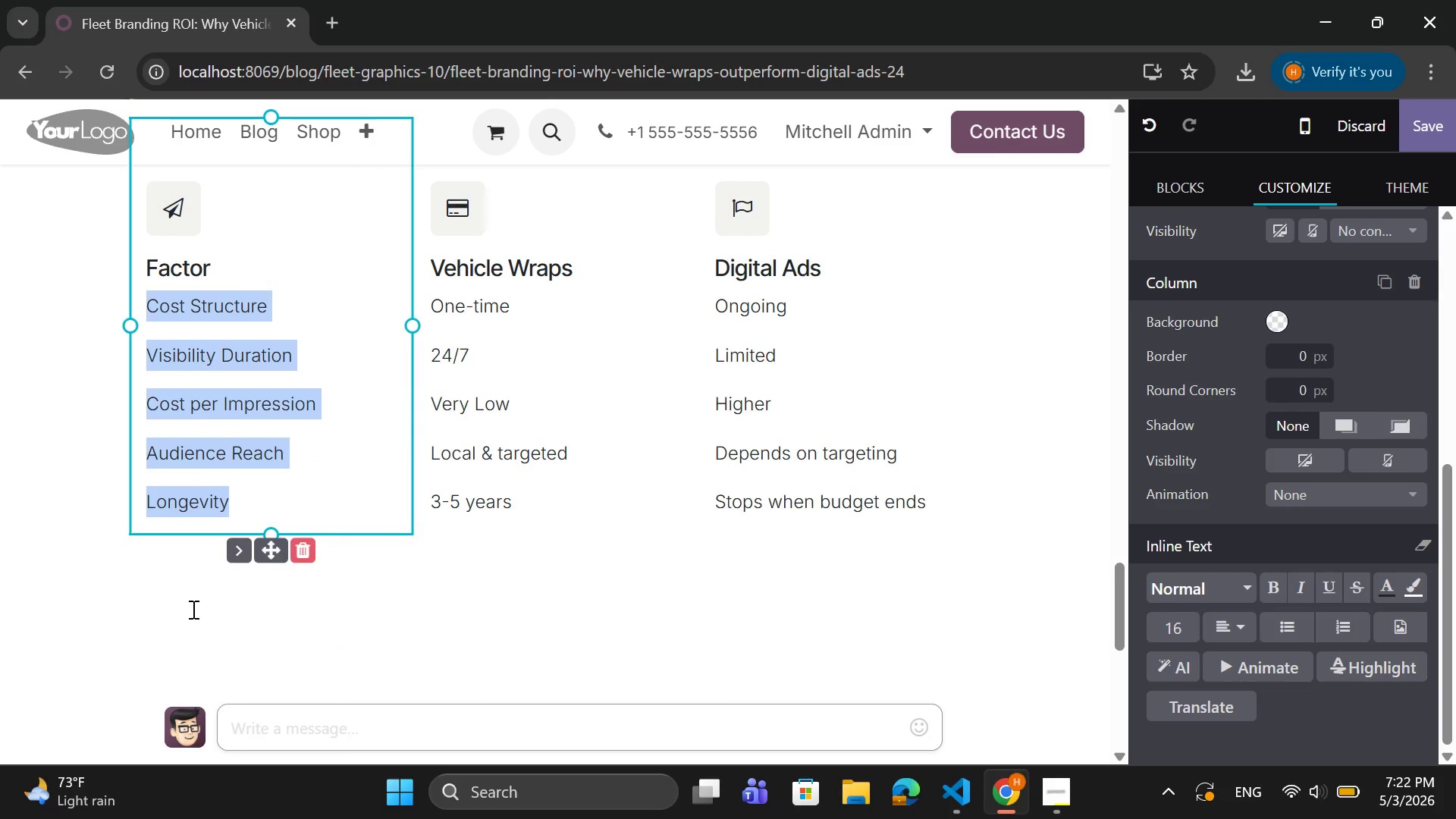 
left_click([191, 608])
 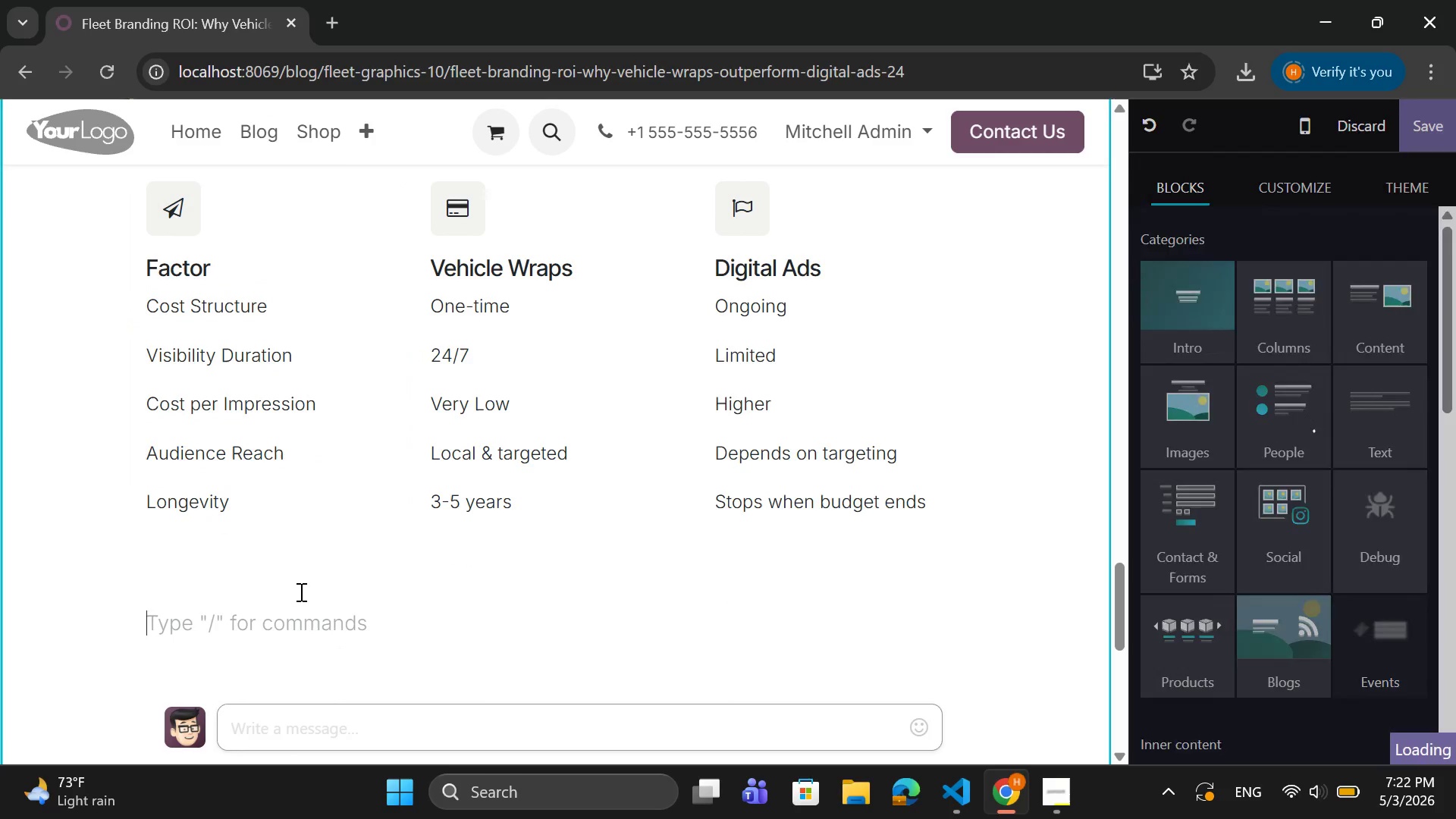 
key(Backspace)
 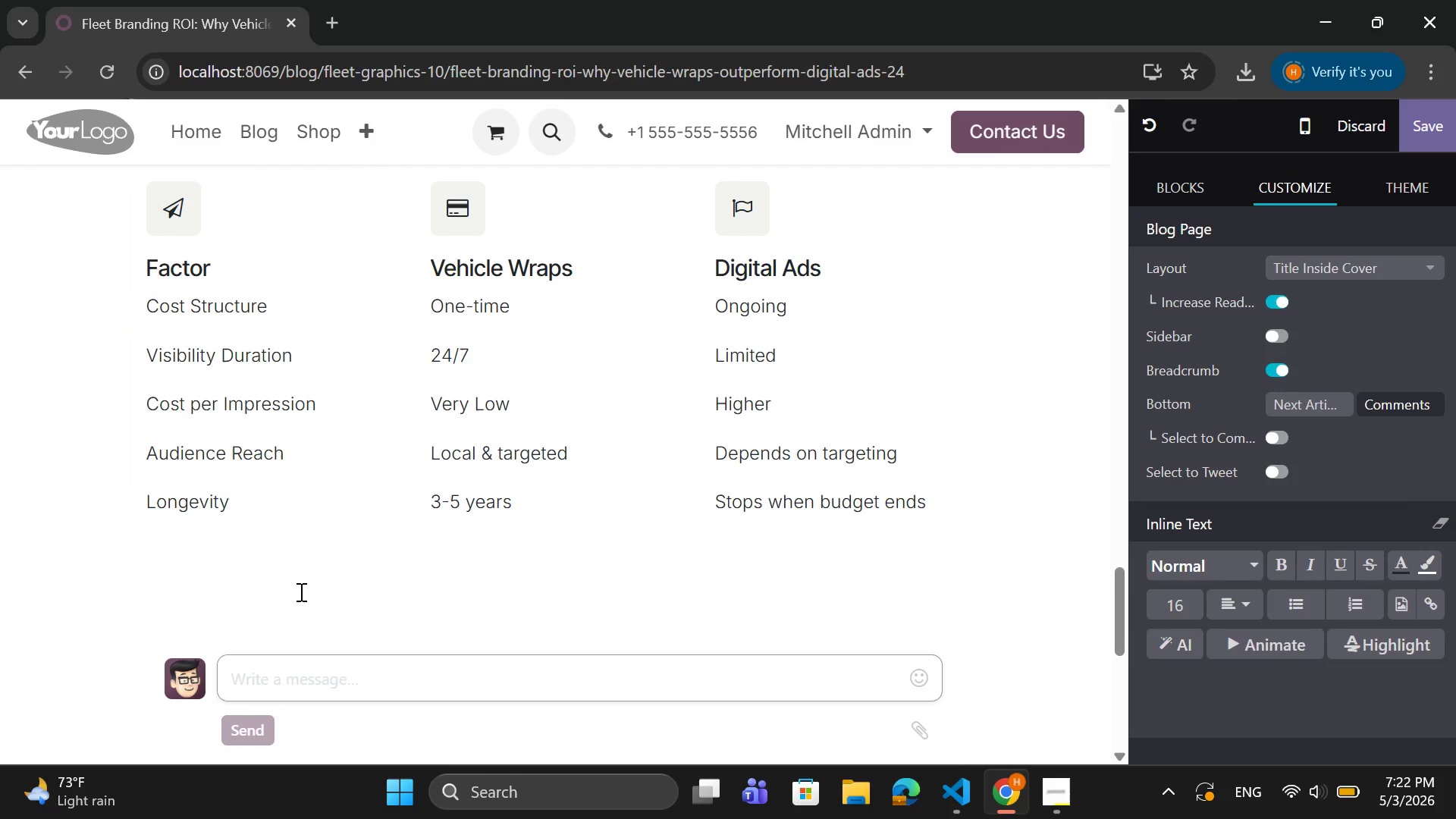 
key(Enter)
 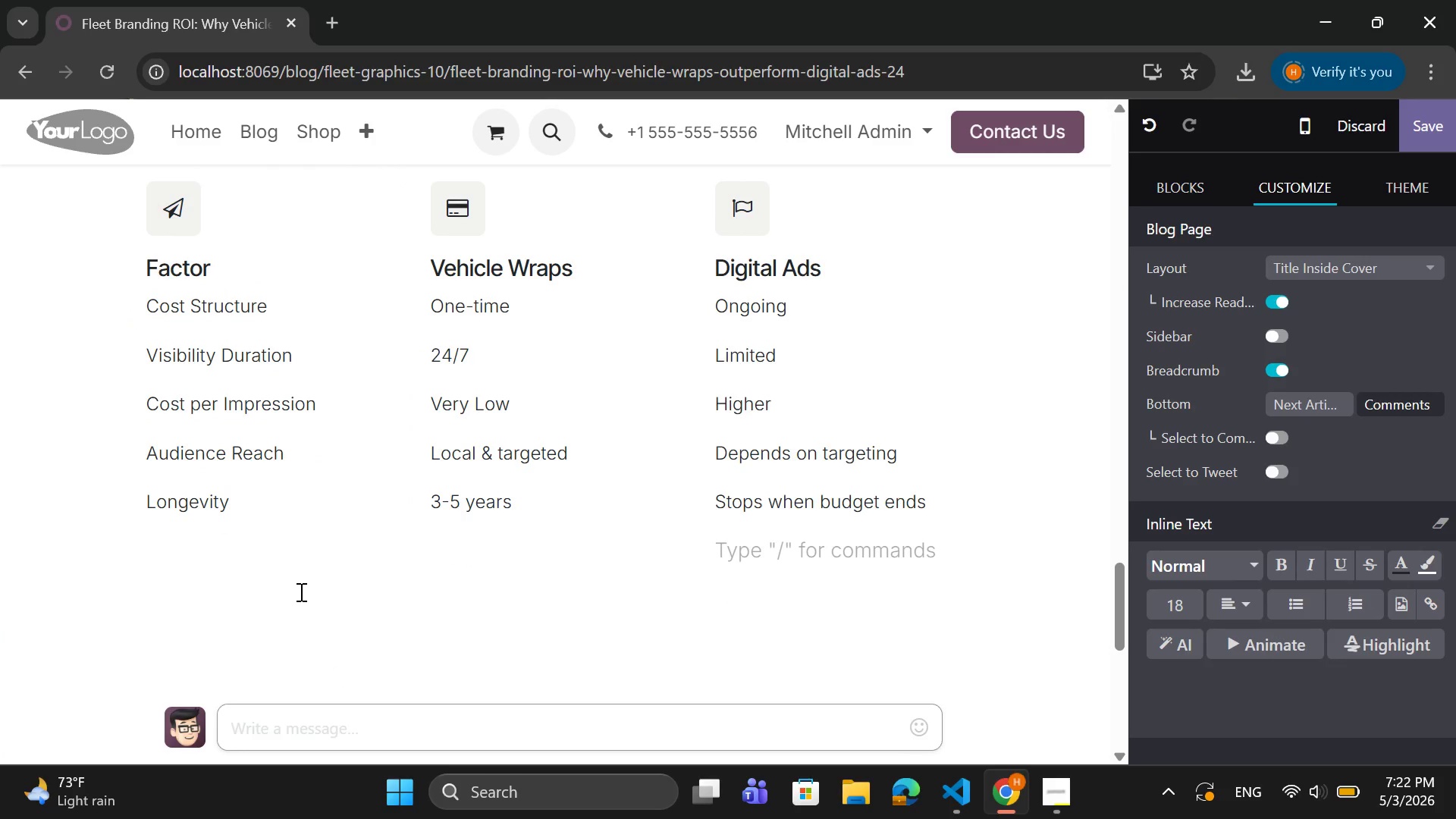 
key(Backspace)
 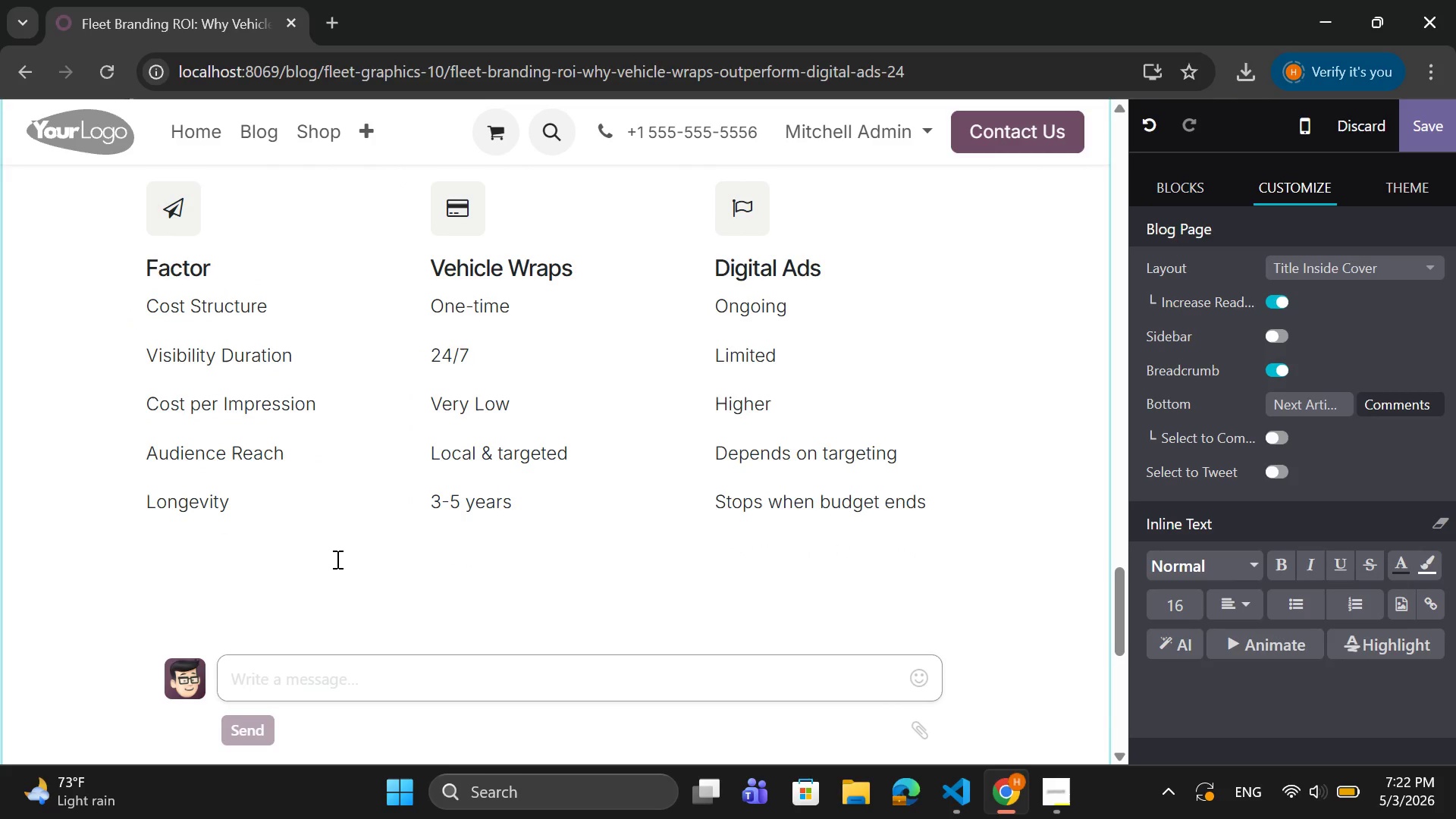 
key(Enter)
 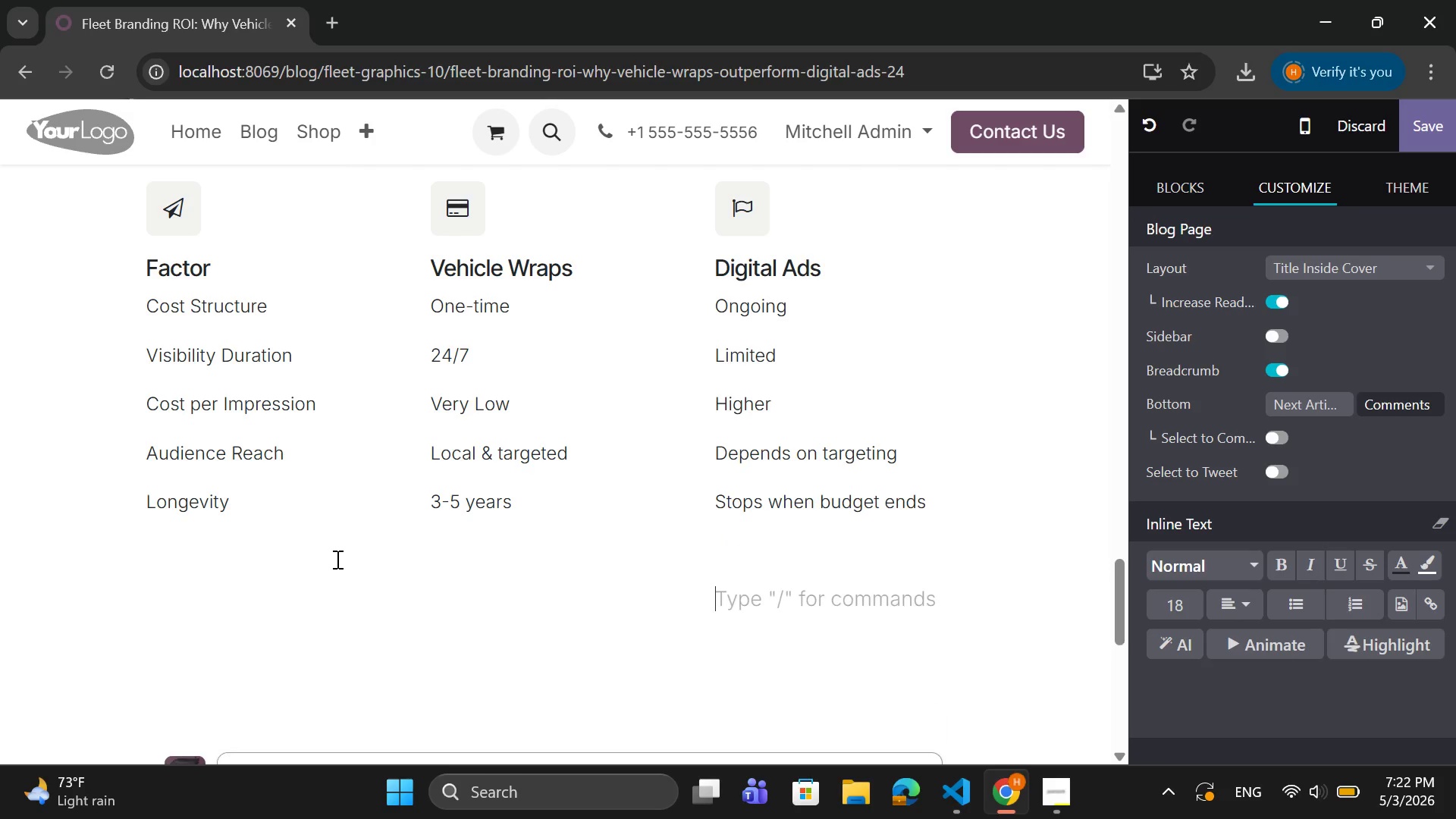 
key(Enter)
 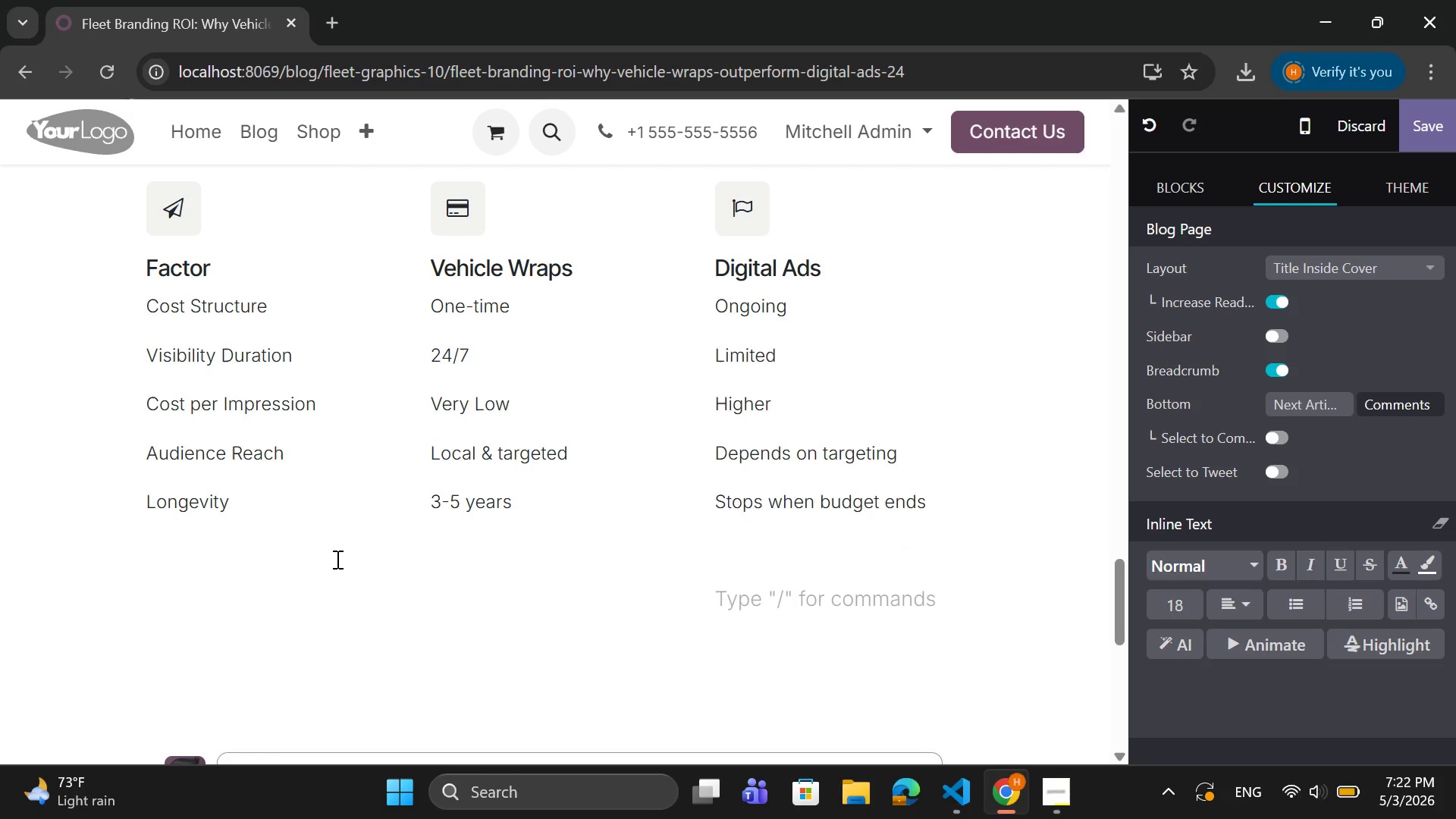 
key(Backspace)
 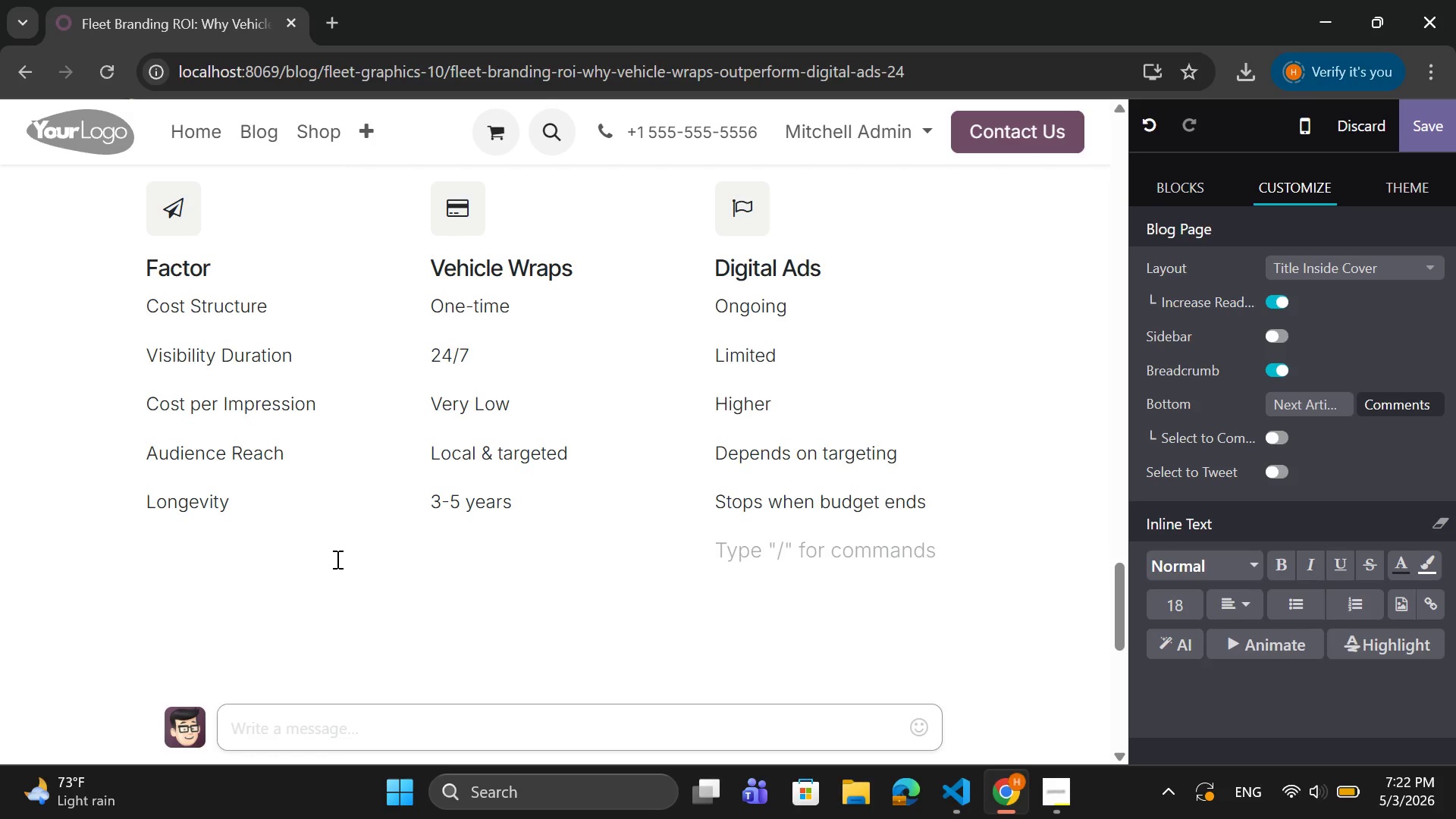 
key(Backspace)
 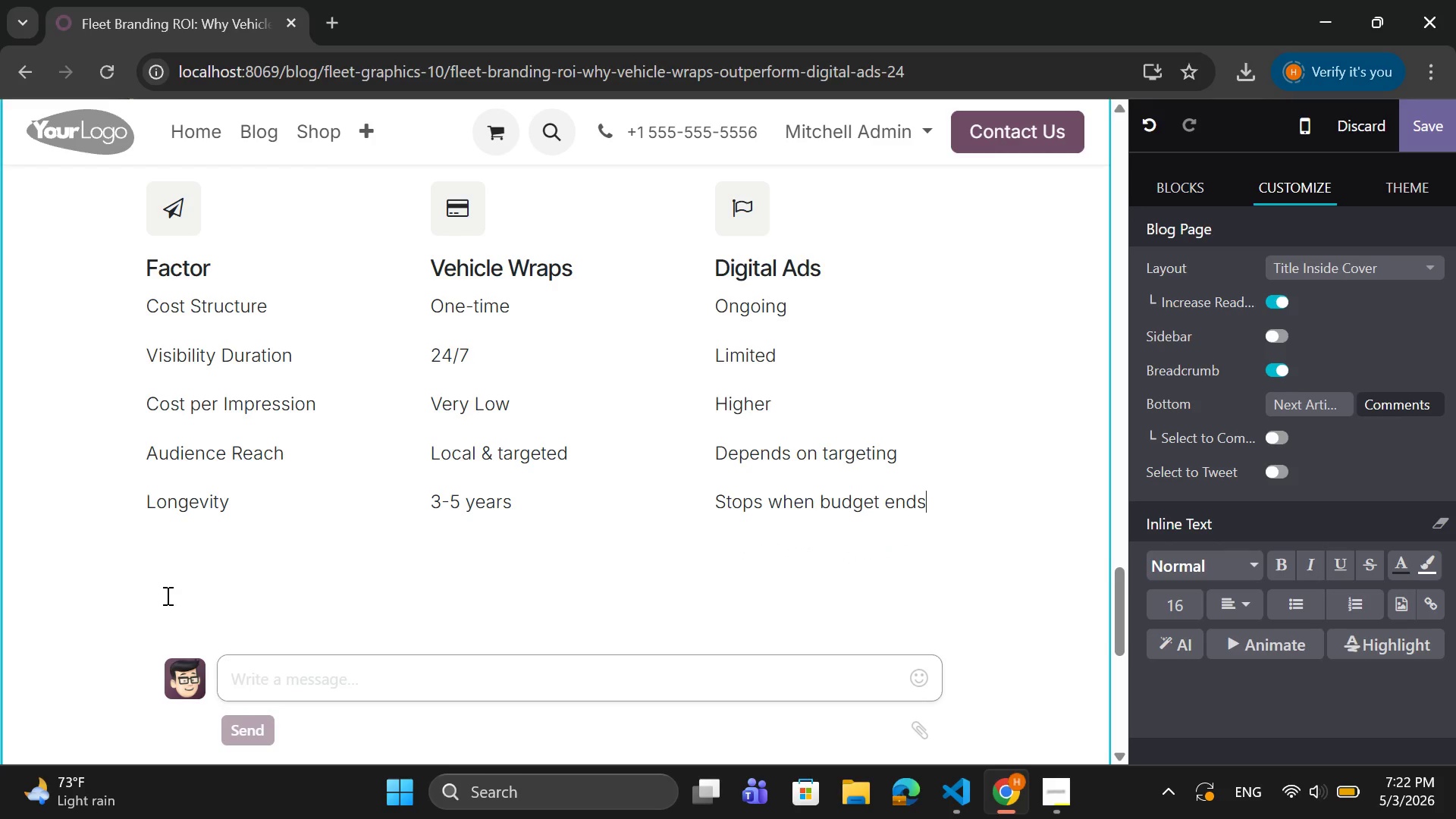 
left_click([162, 595])
 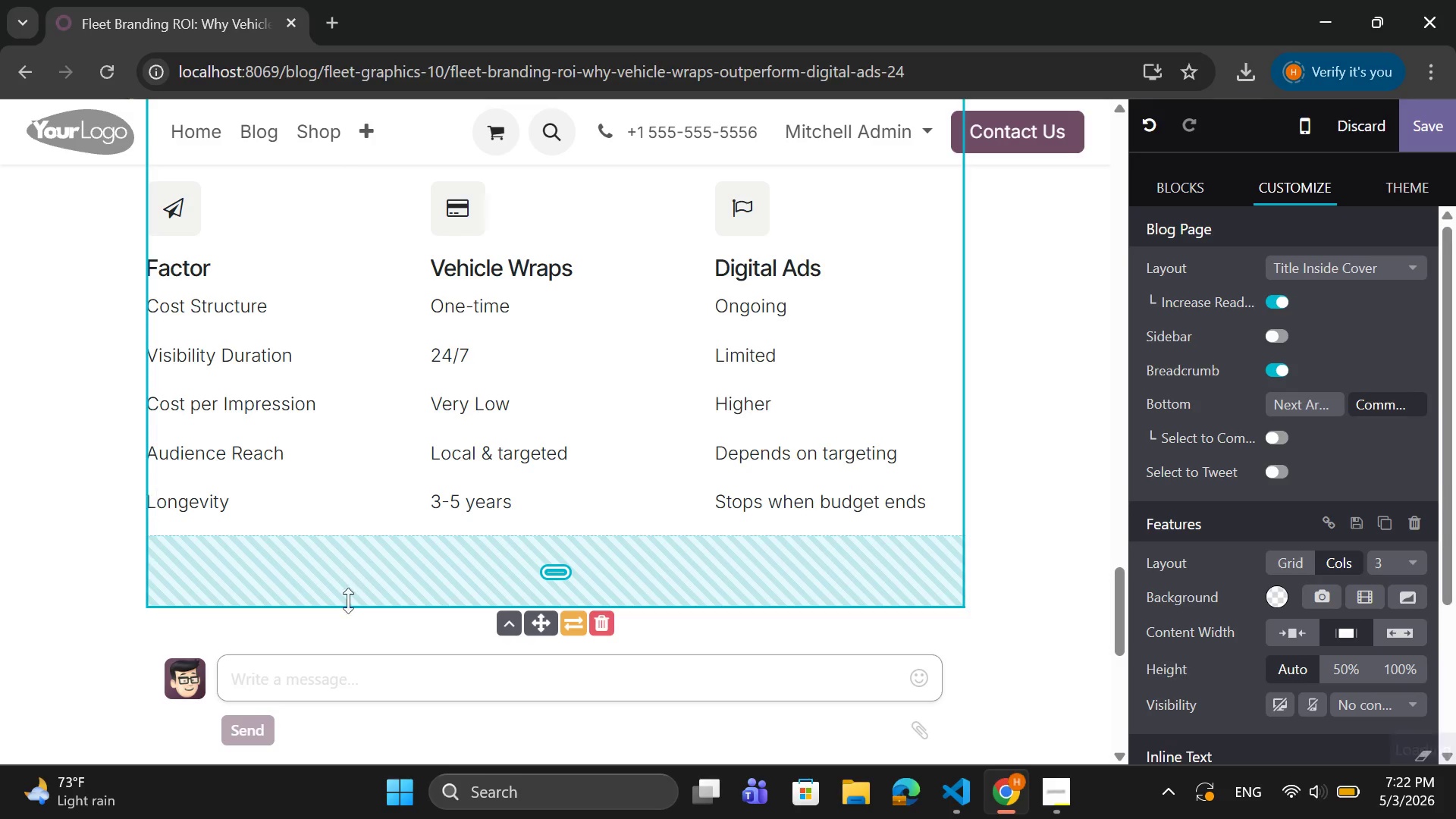 
left_click_drag(start_coordinate=[348, 603], to_coordinate=[364, 526])
 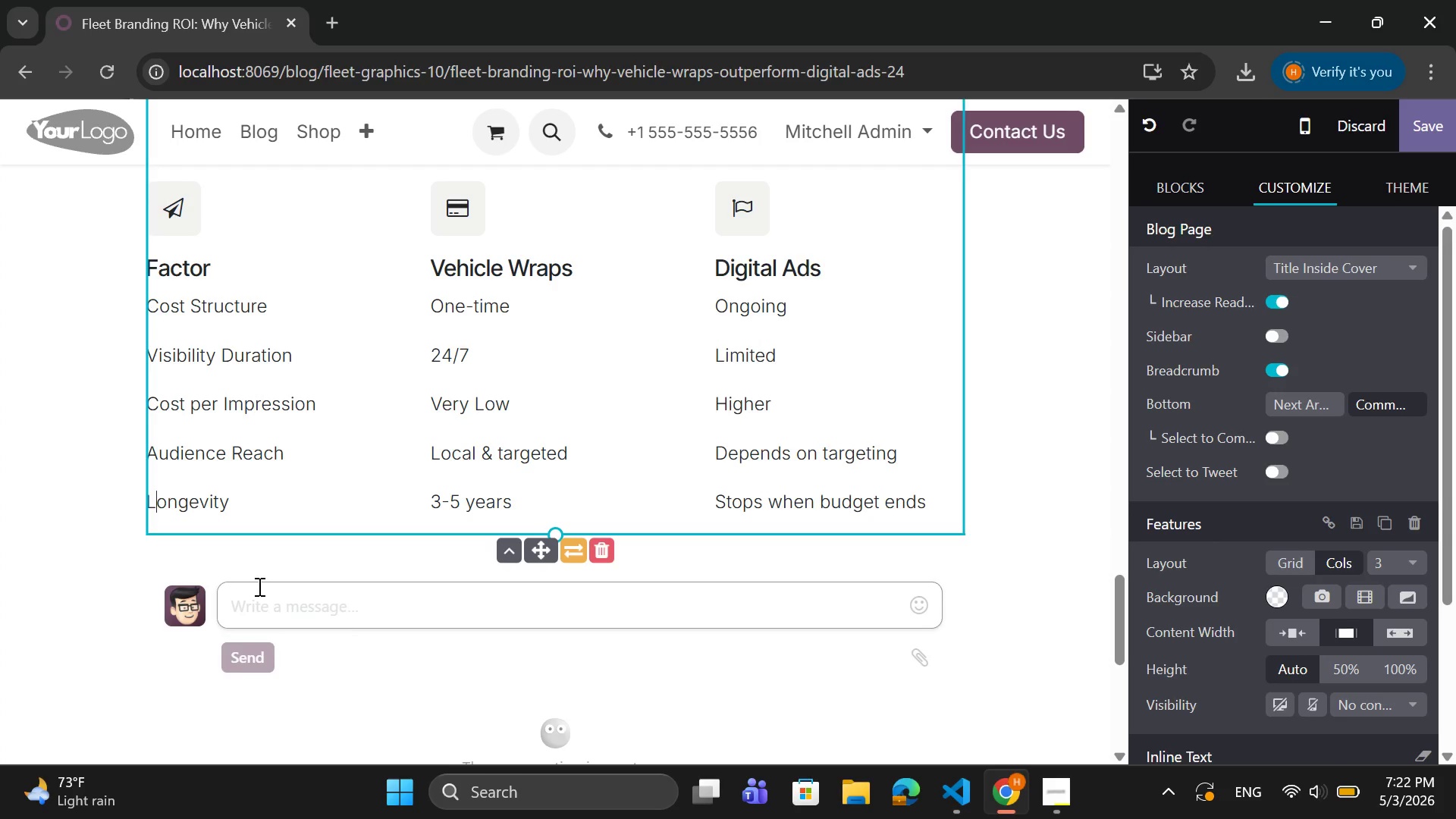 
left_click([229, 563])
 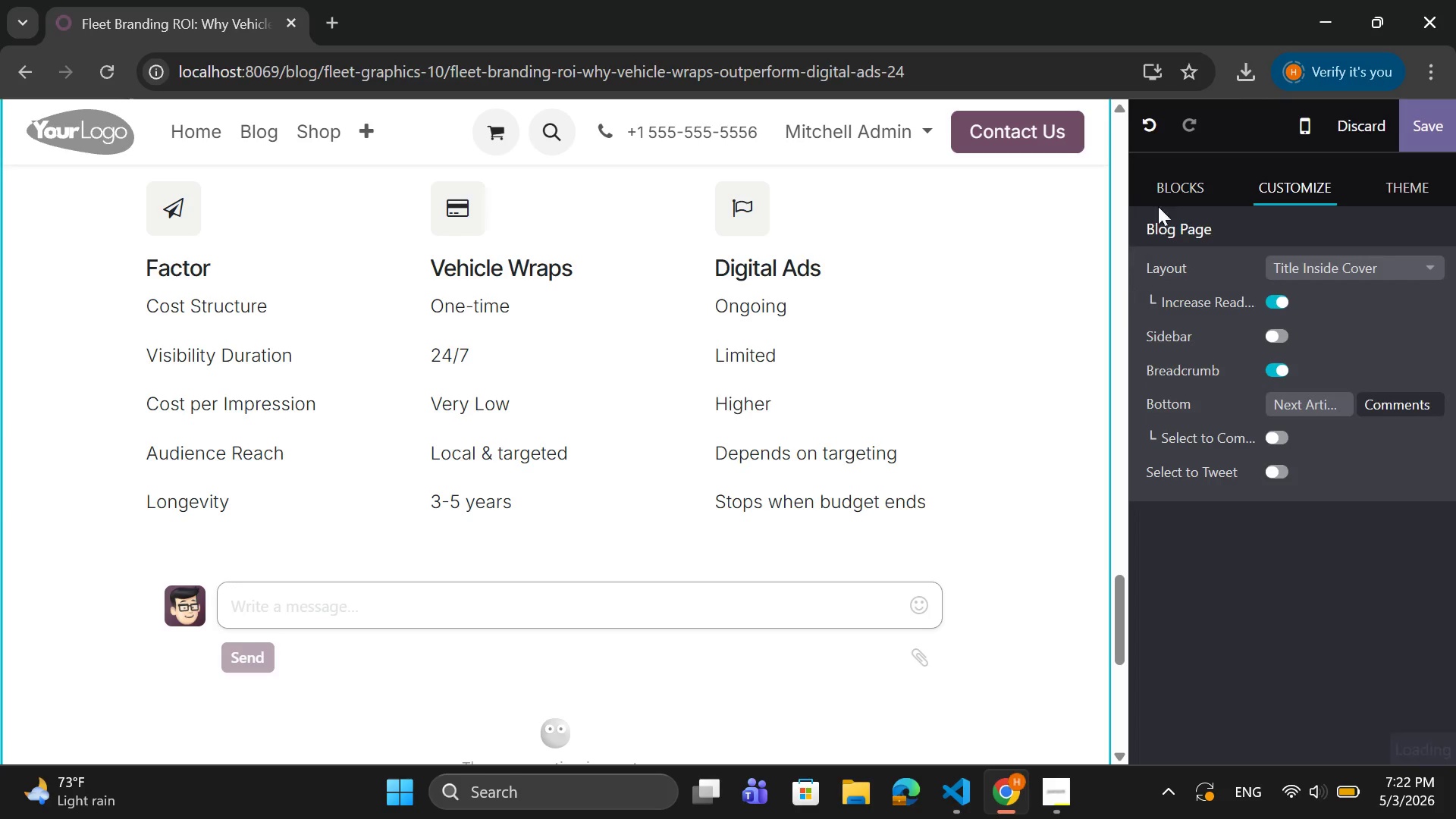 
left_click([1186, 196])
 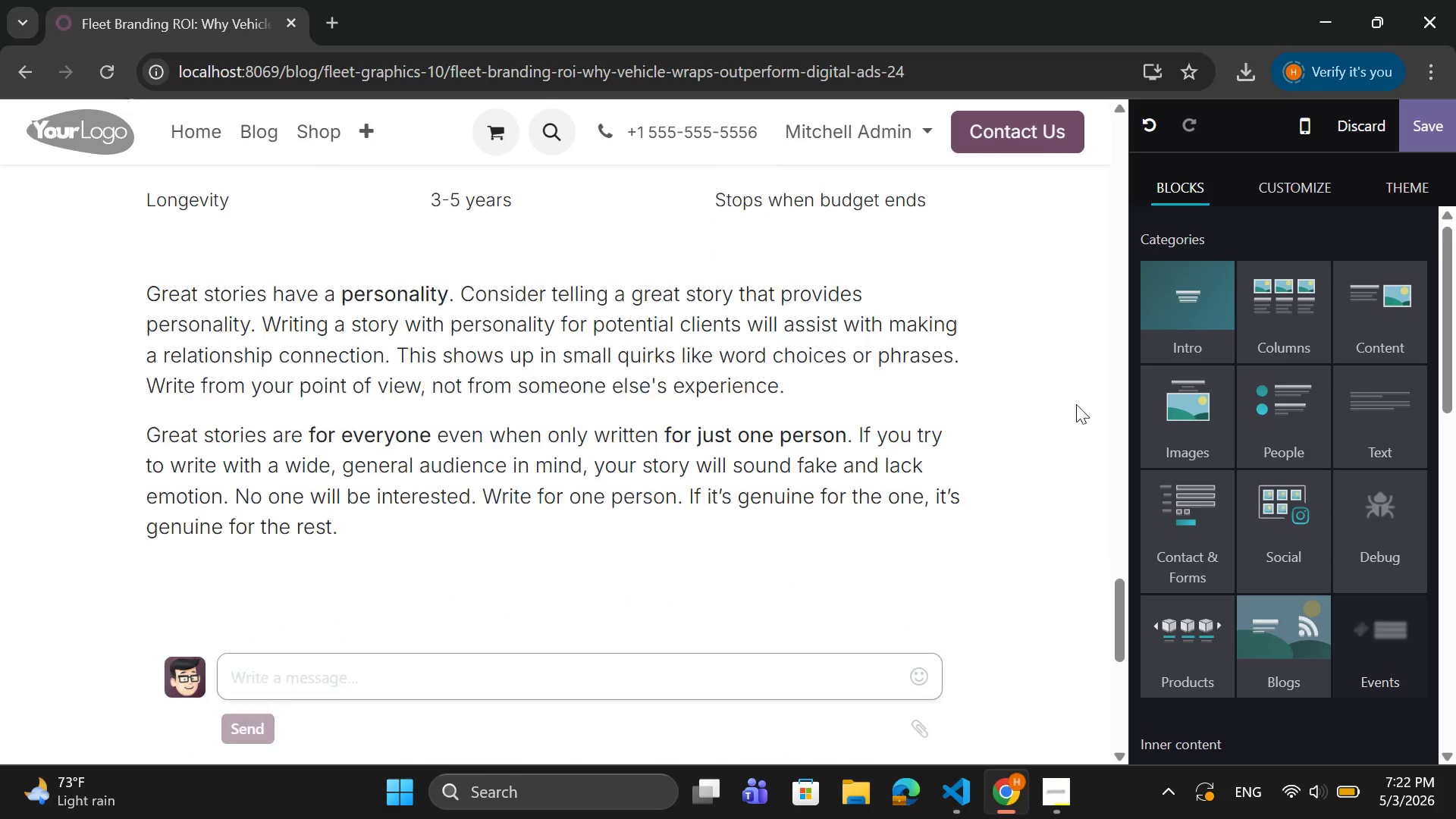 
wait(6.73)
 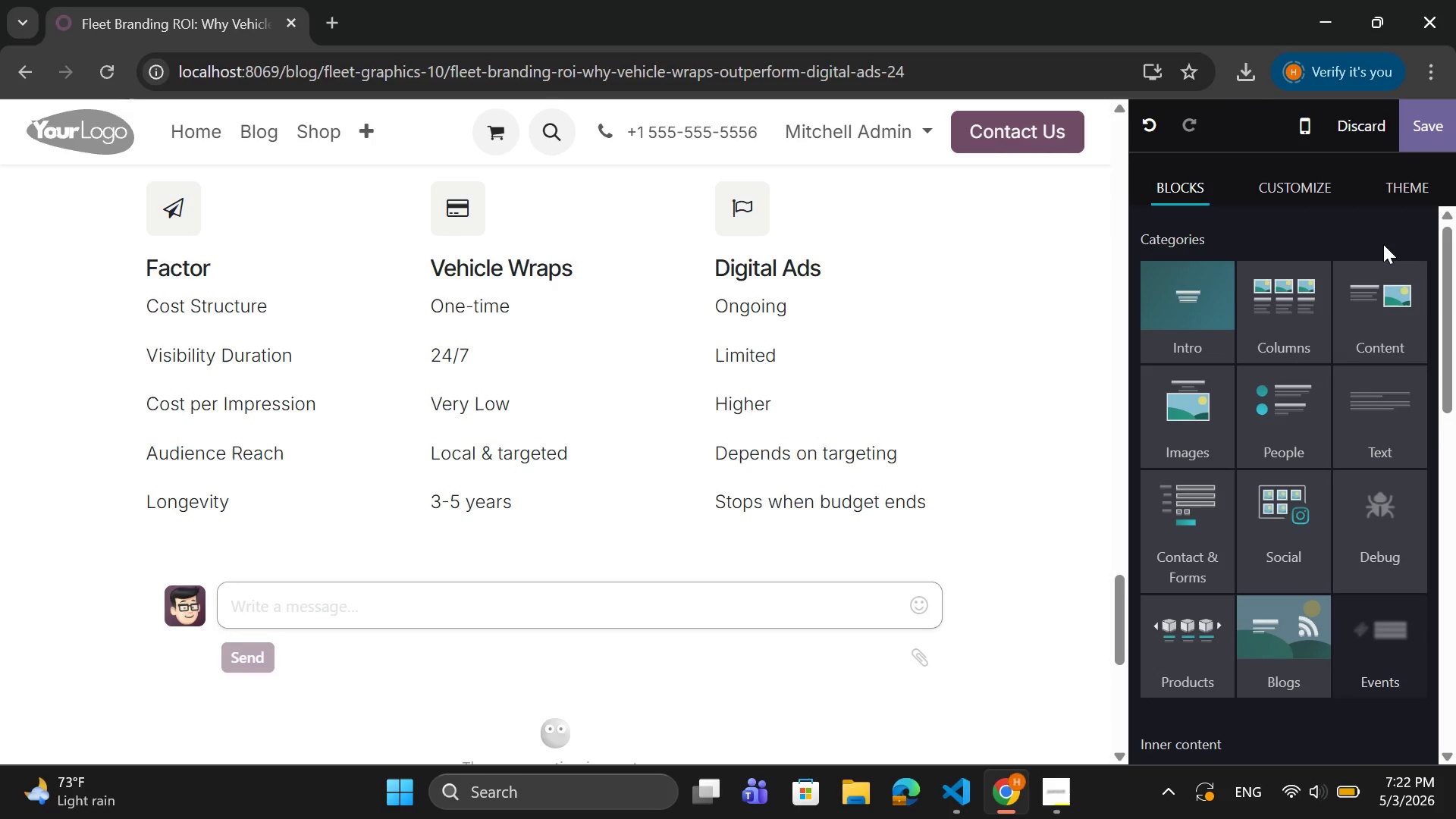 
left_click_drag(start_coordinate=[363, 522], to_coordinate=[147, 295])
 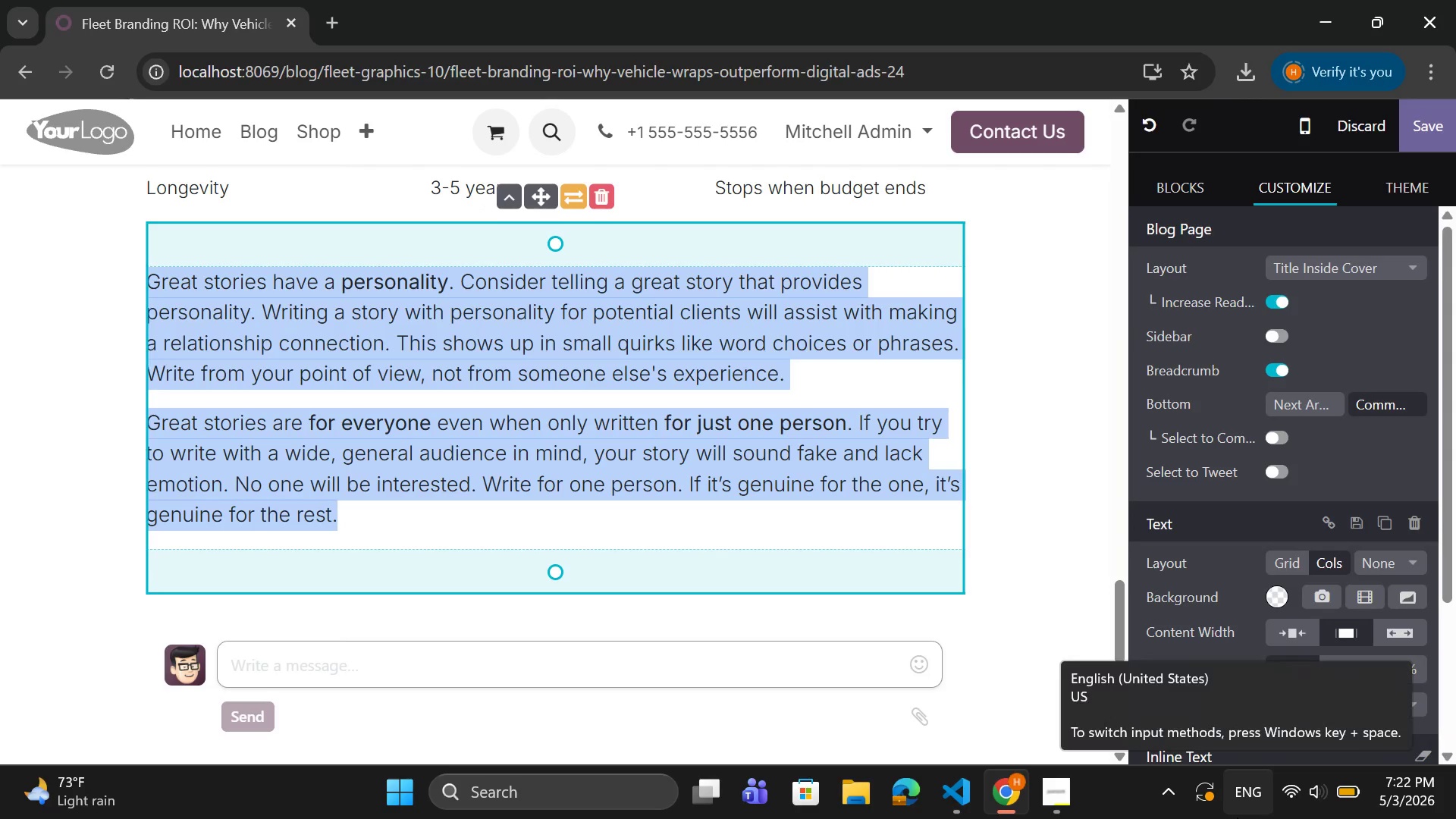 
wait(7.05)
 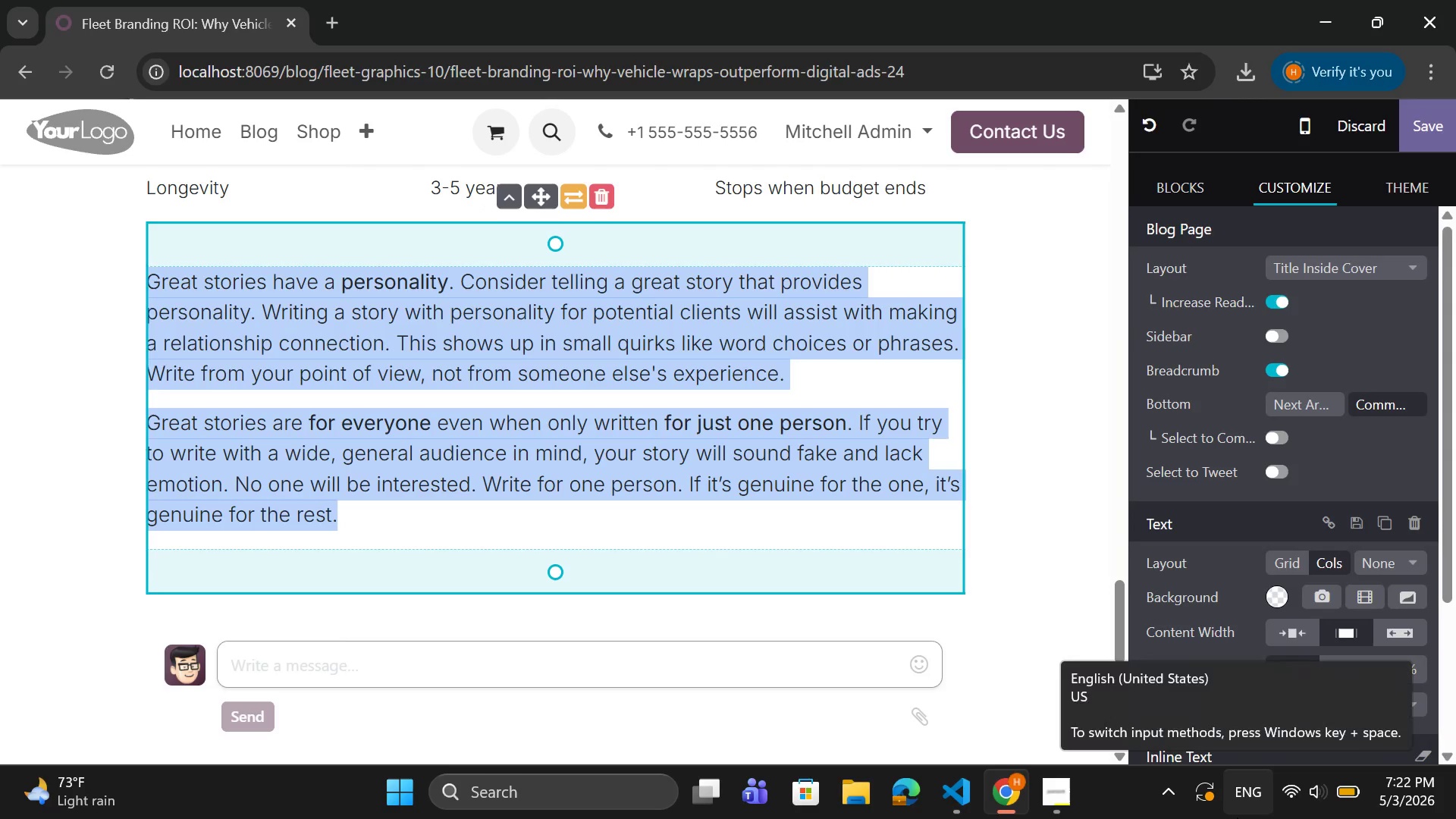 
type(when Should You Invest in Fleet Branding?)
 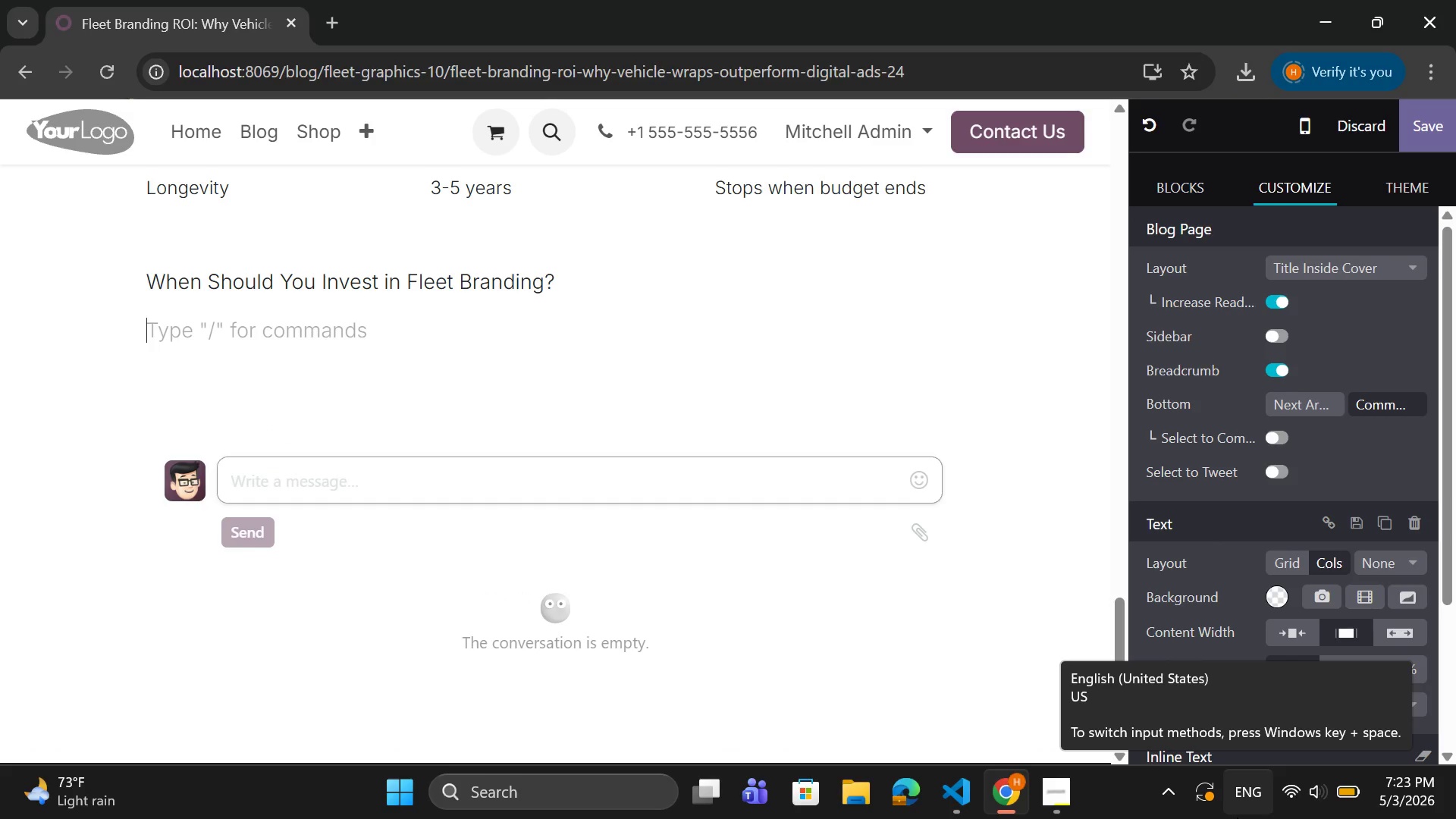 
hold_key(key=CapsLock, duration=0.34)
 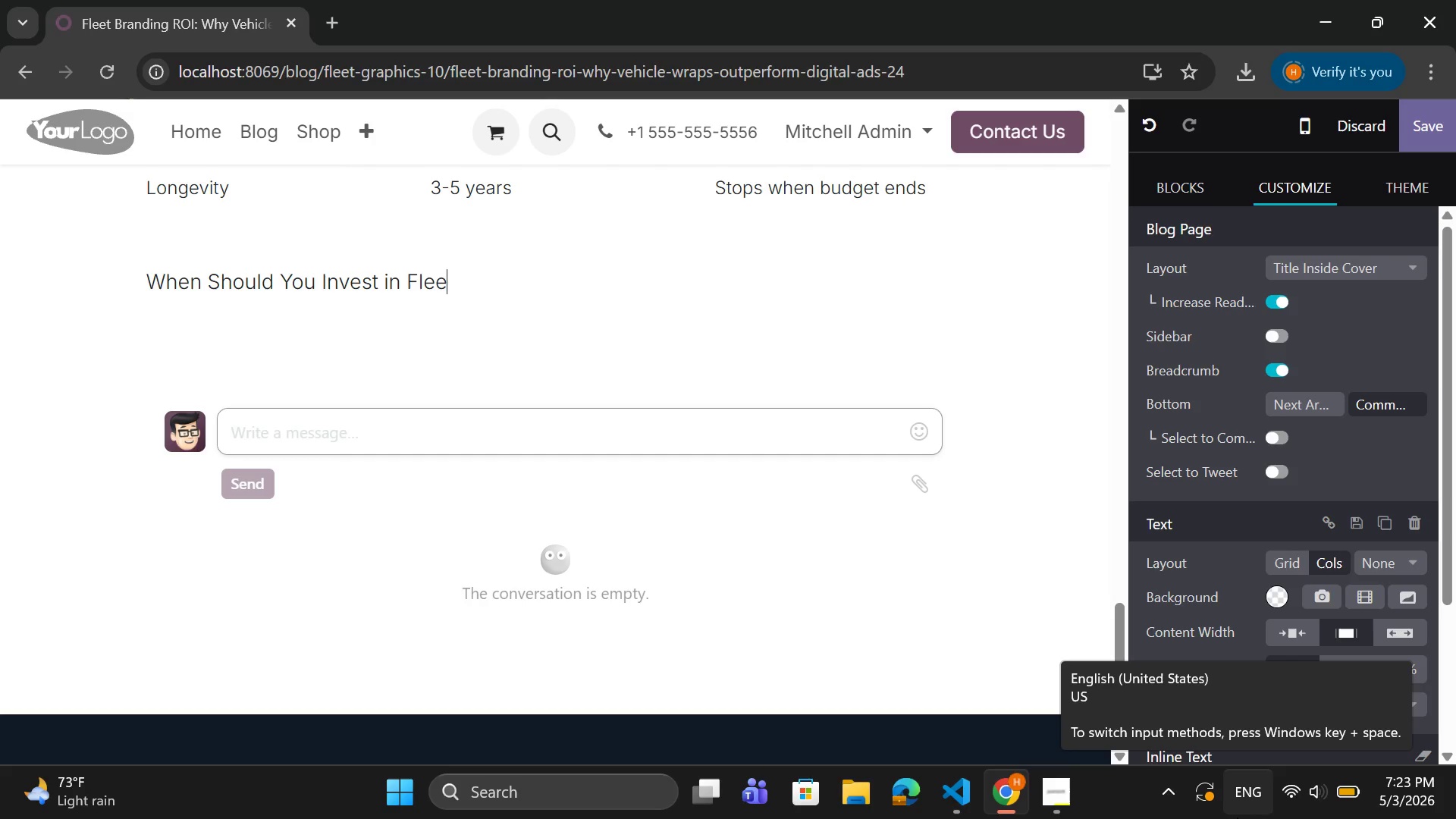 
key(Enter)
 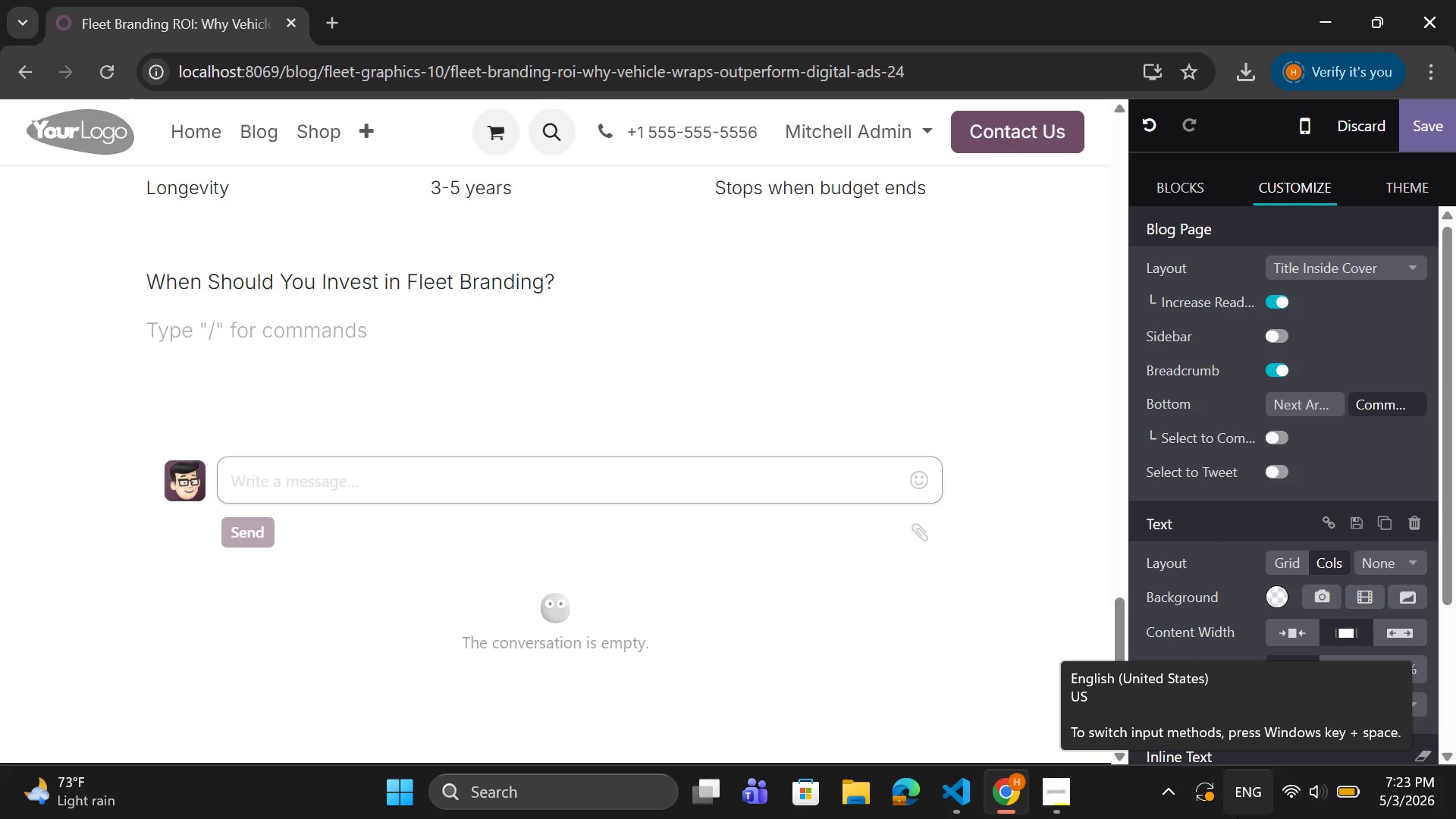 
type(Fleet branding is deal)
key(Backspace)
key(Backspace)
key(Backspace)
key(Backspace)
key(Backspace)
type( ideal if your business:)
 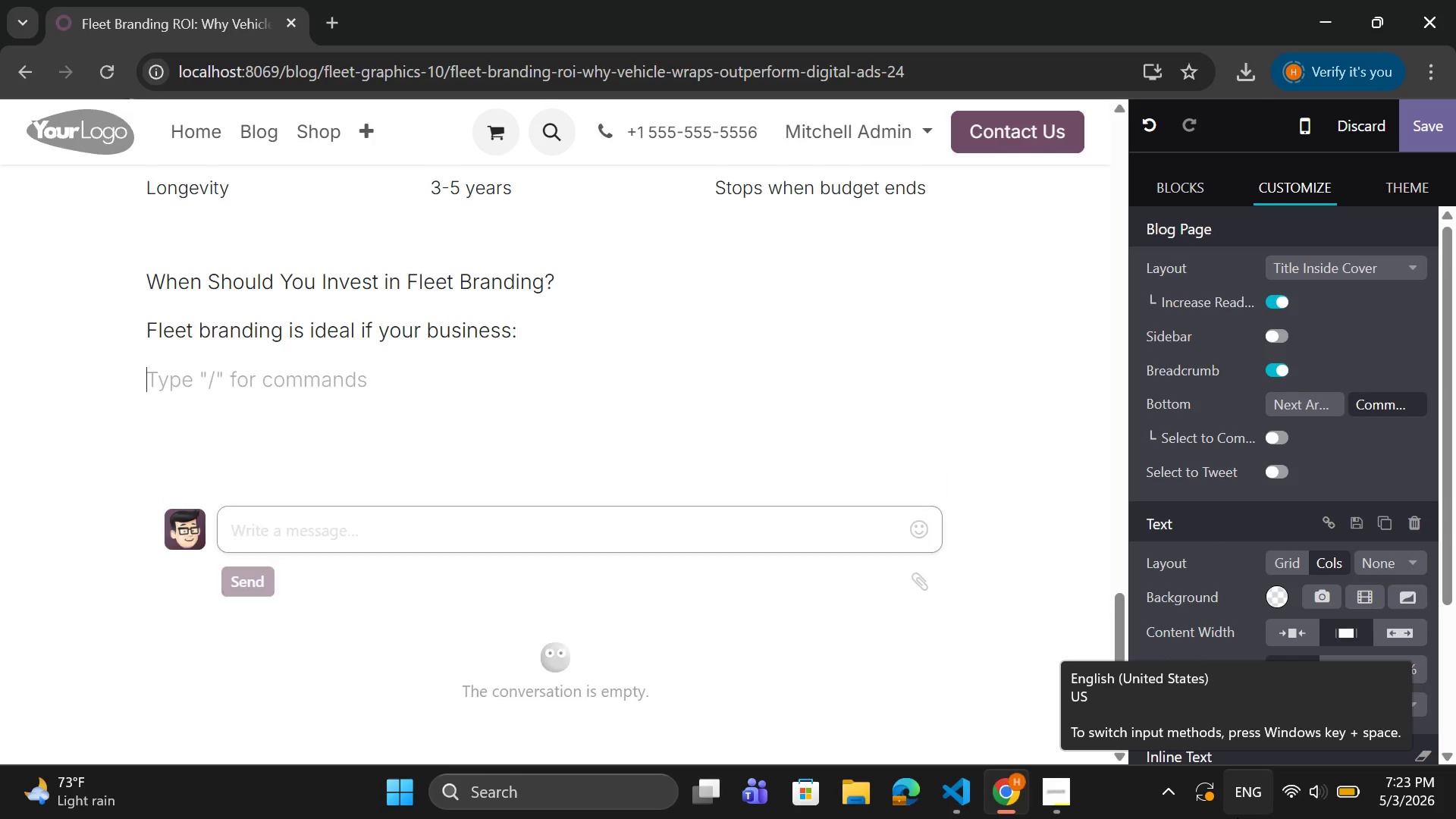 
 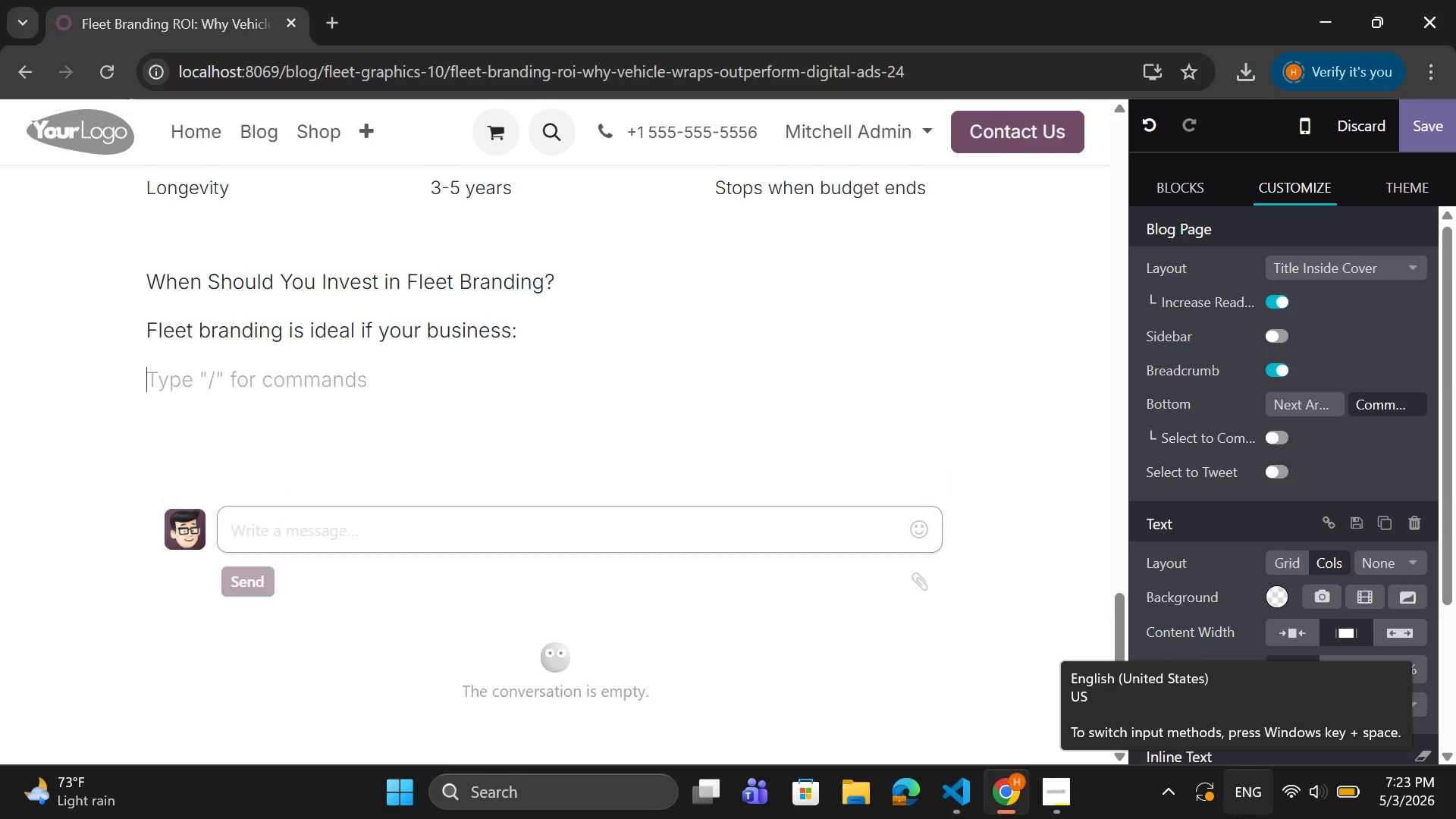 
key(Enter)
 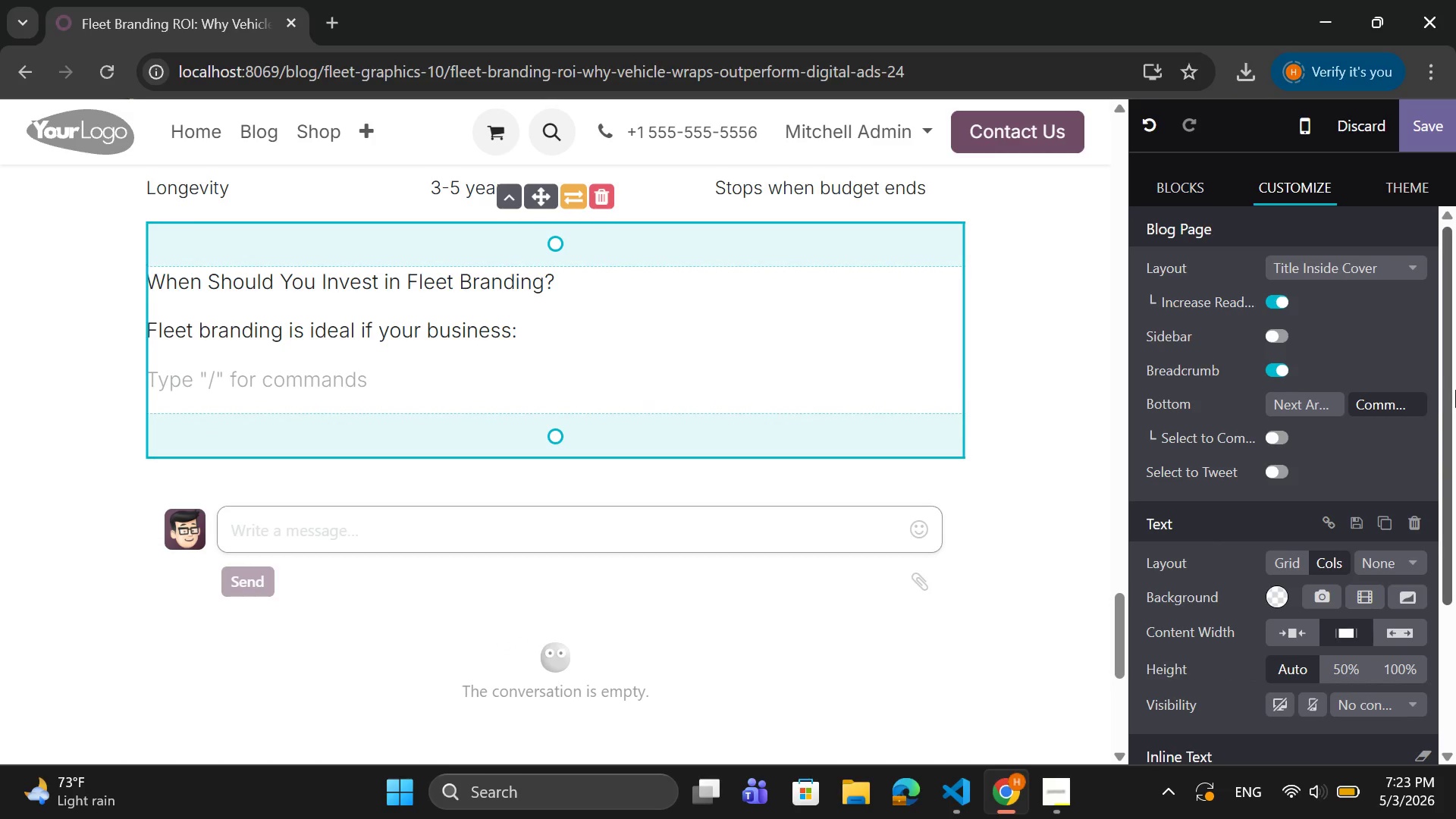 
scroll: coordinate [1447, 692], scroll_direction: down, amount: 5.0
 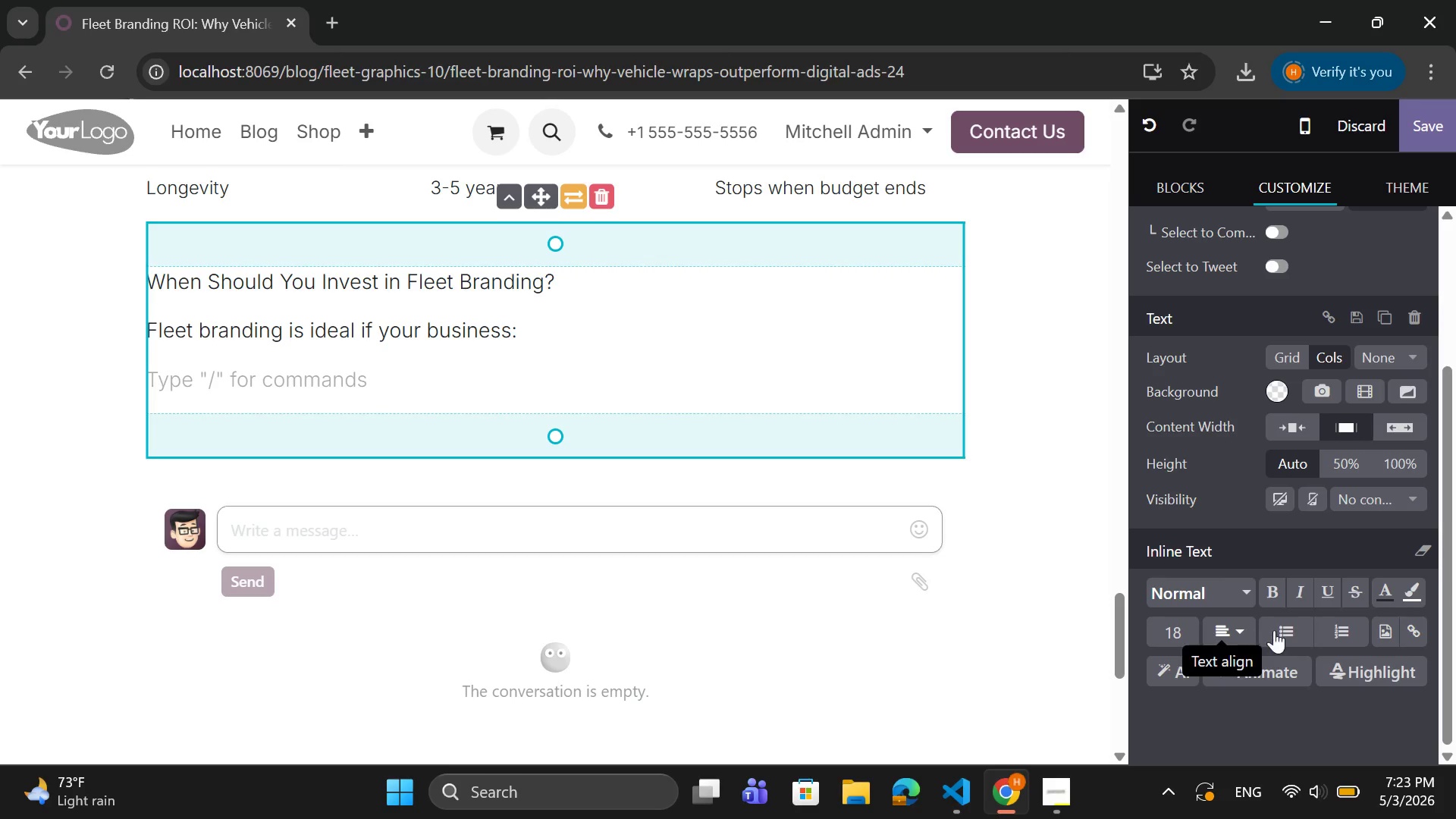 
left_click([1287, 630])
 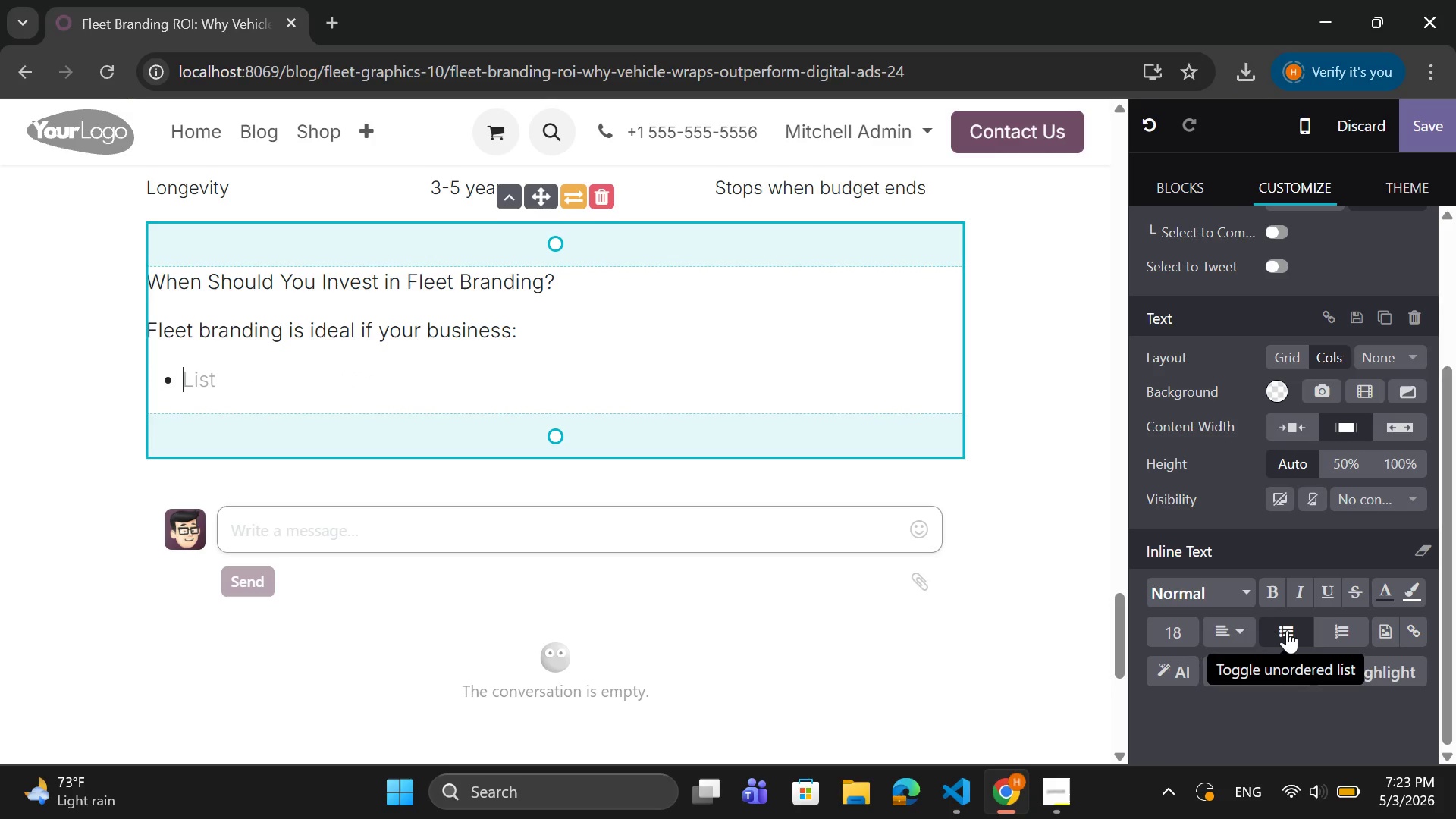 
type(Operates loally)
 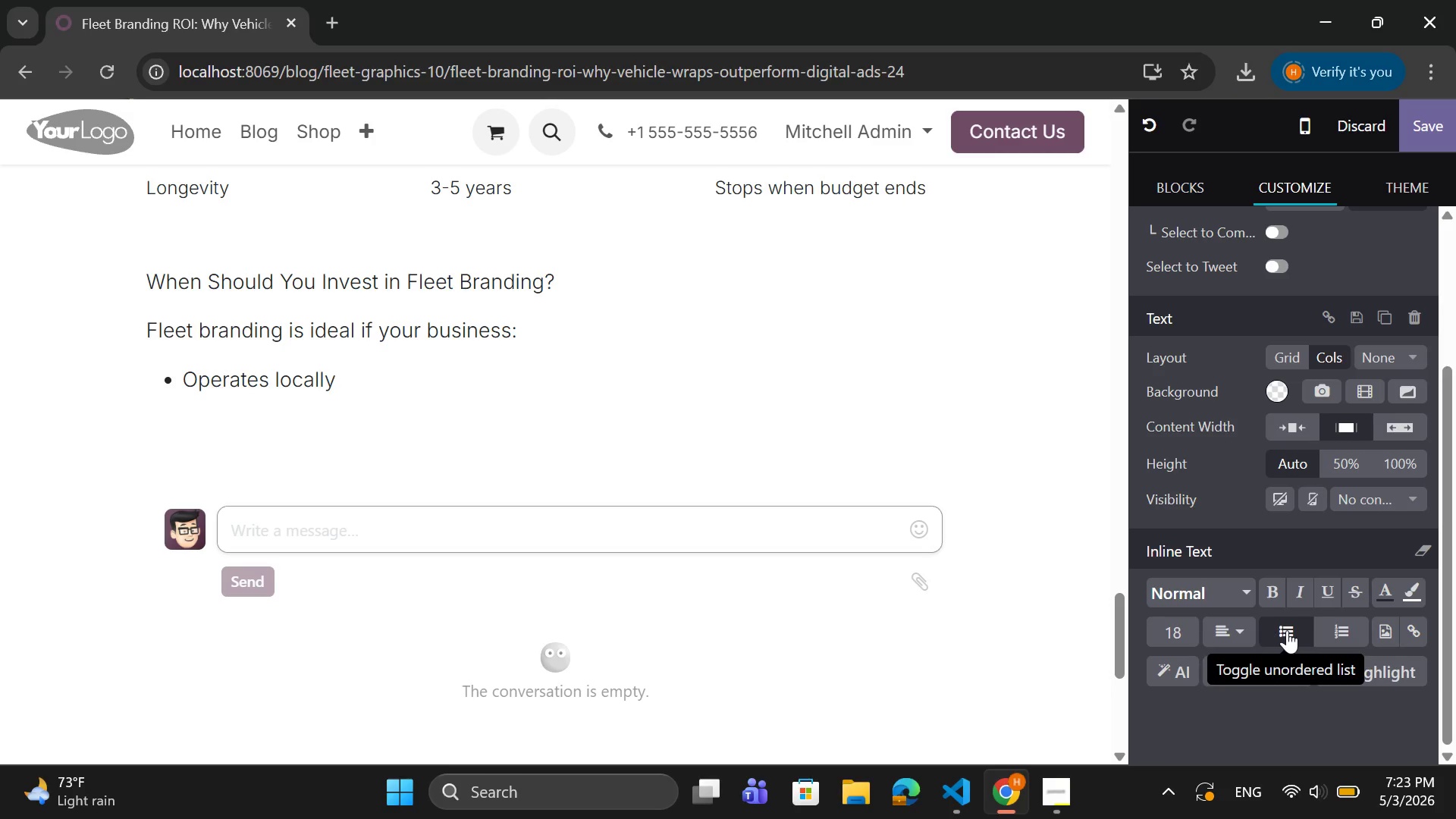 
hold_key(key=C, duration=0.31)
 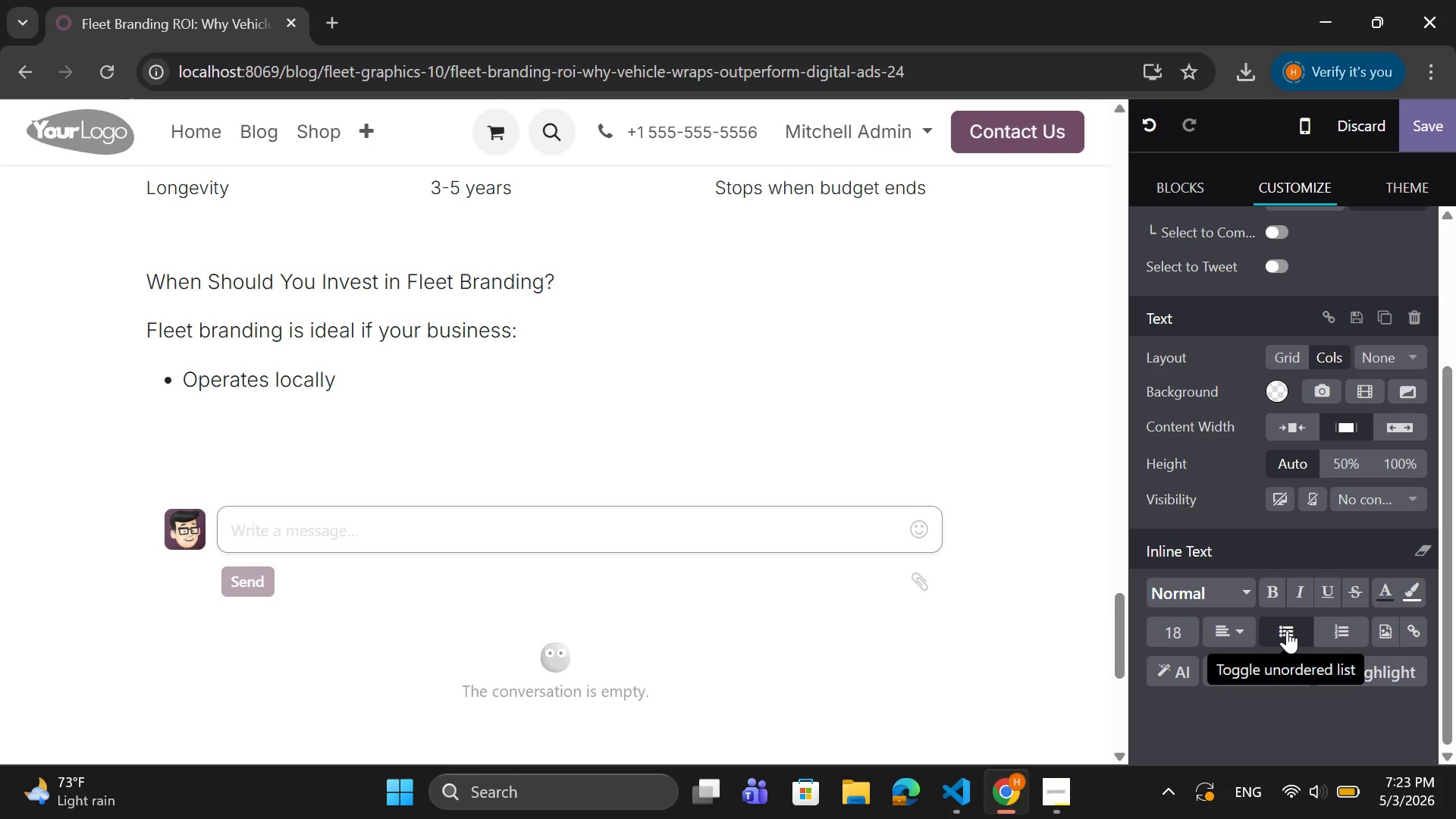 
key(Enter)
 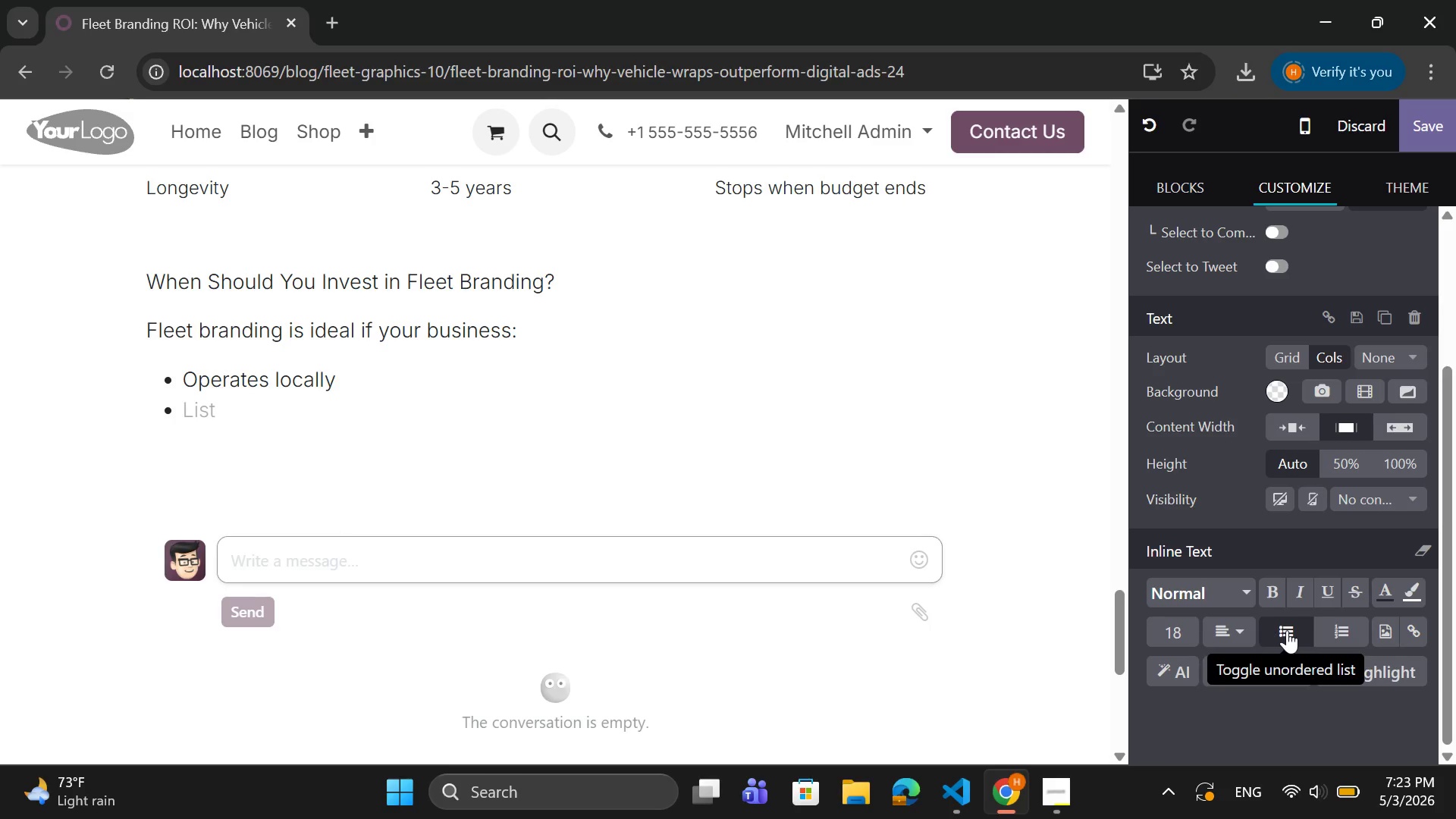 
type(Uses service vehicles)
 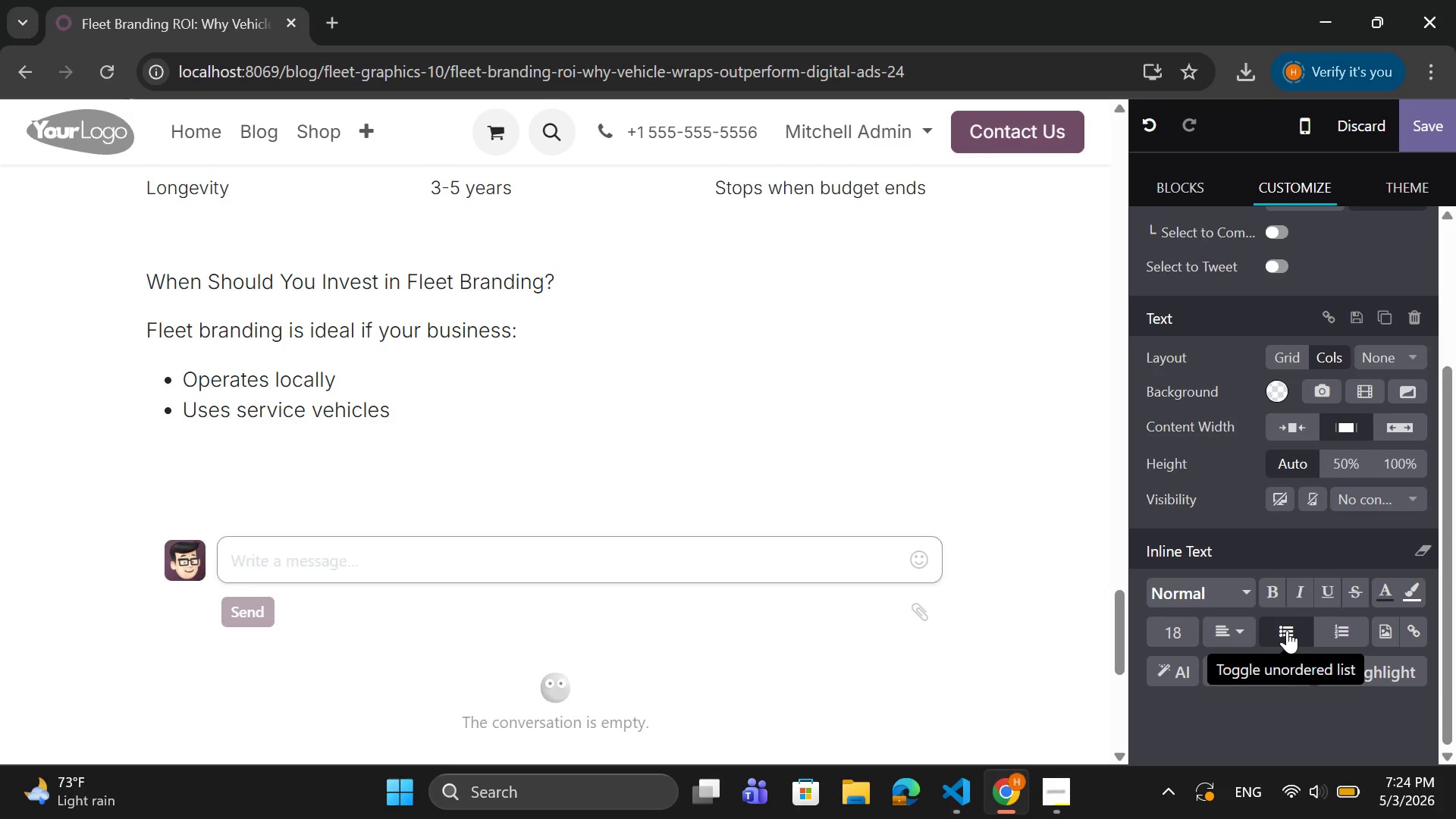 
key(Enter)
 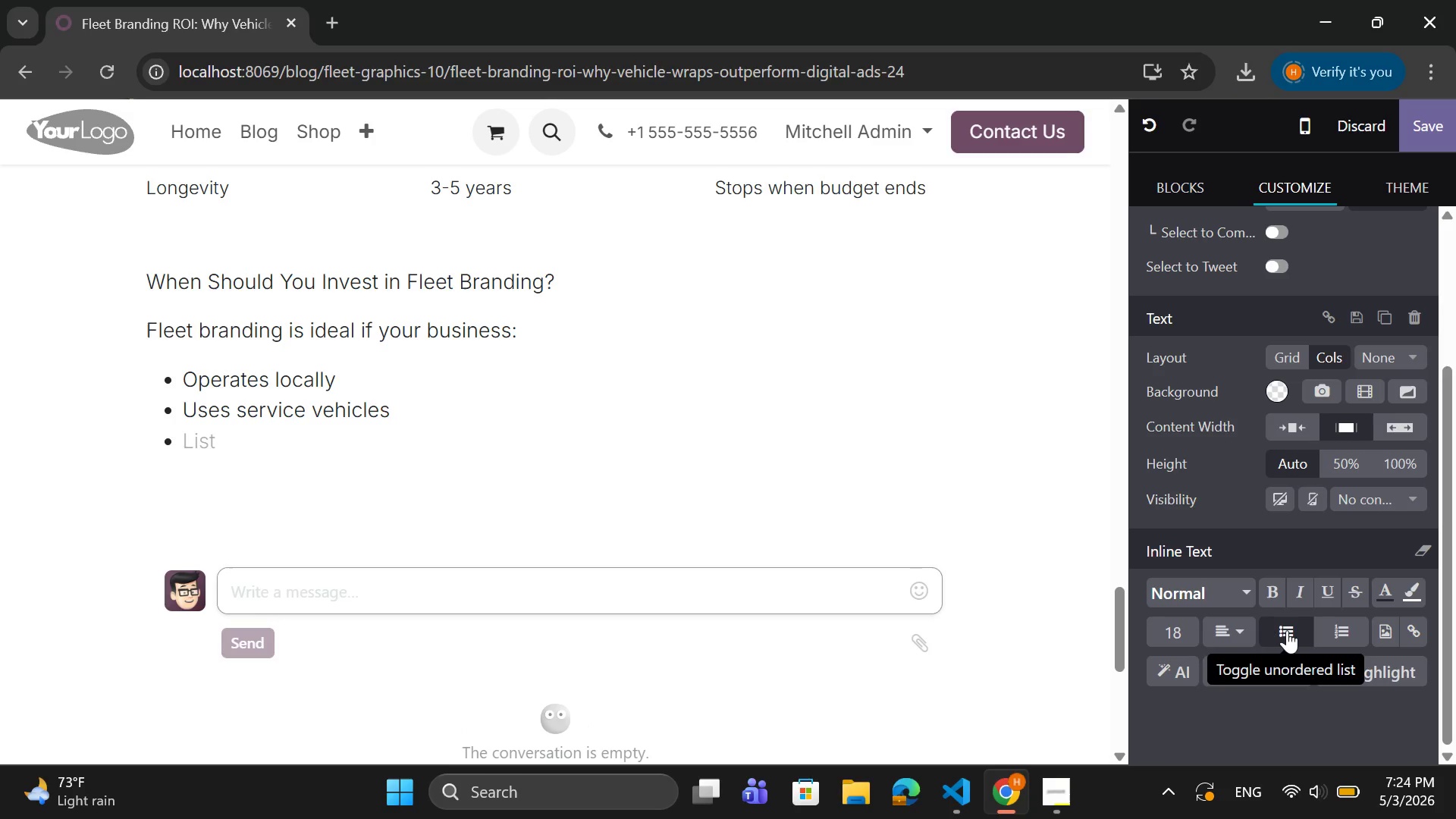 
type(w)
key(Backspace)
type(Wants L)
key(Backspace)
 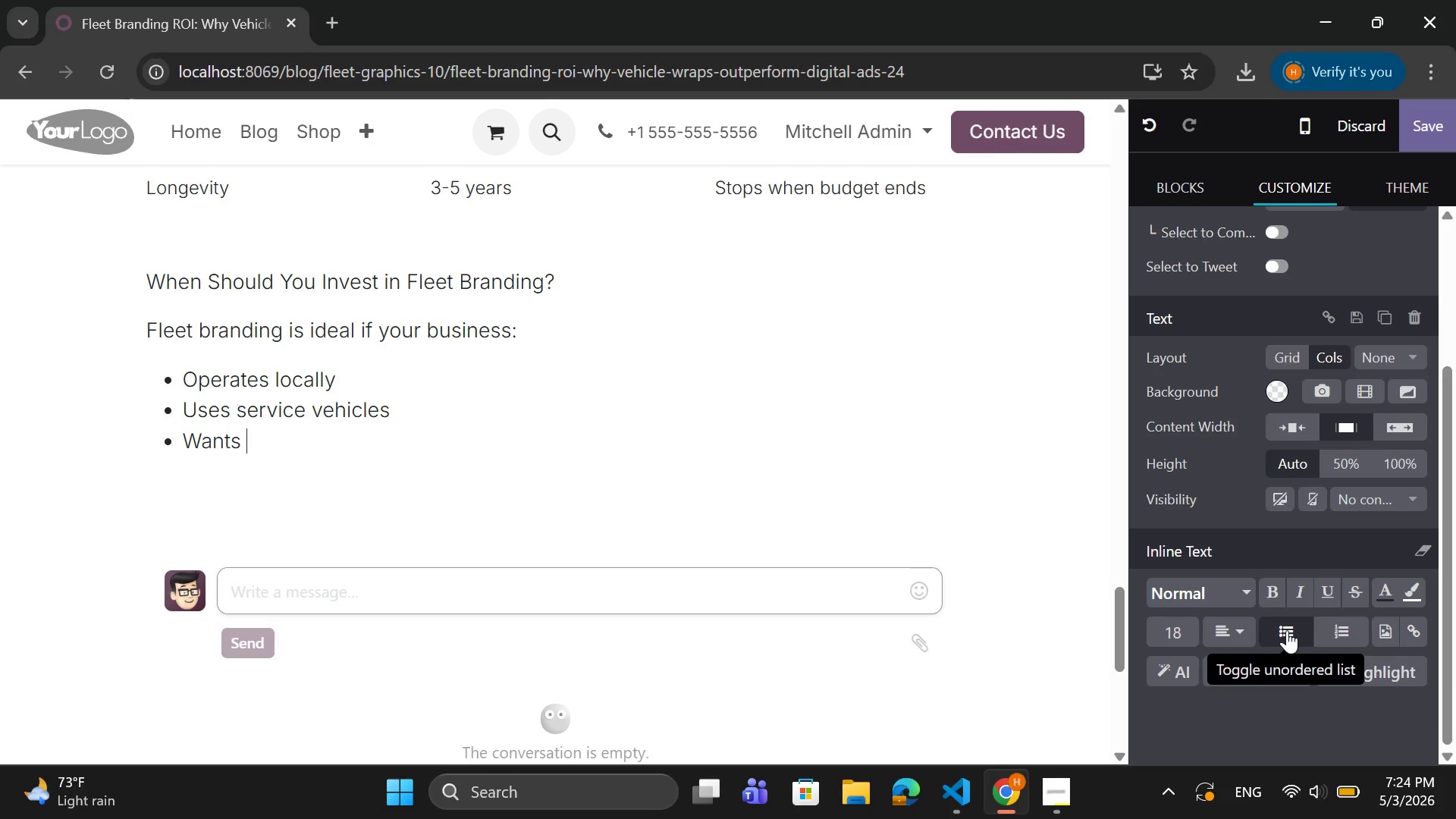 
type(long )
key(Backspace)
type(-term marketing ROI)
 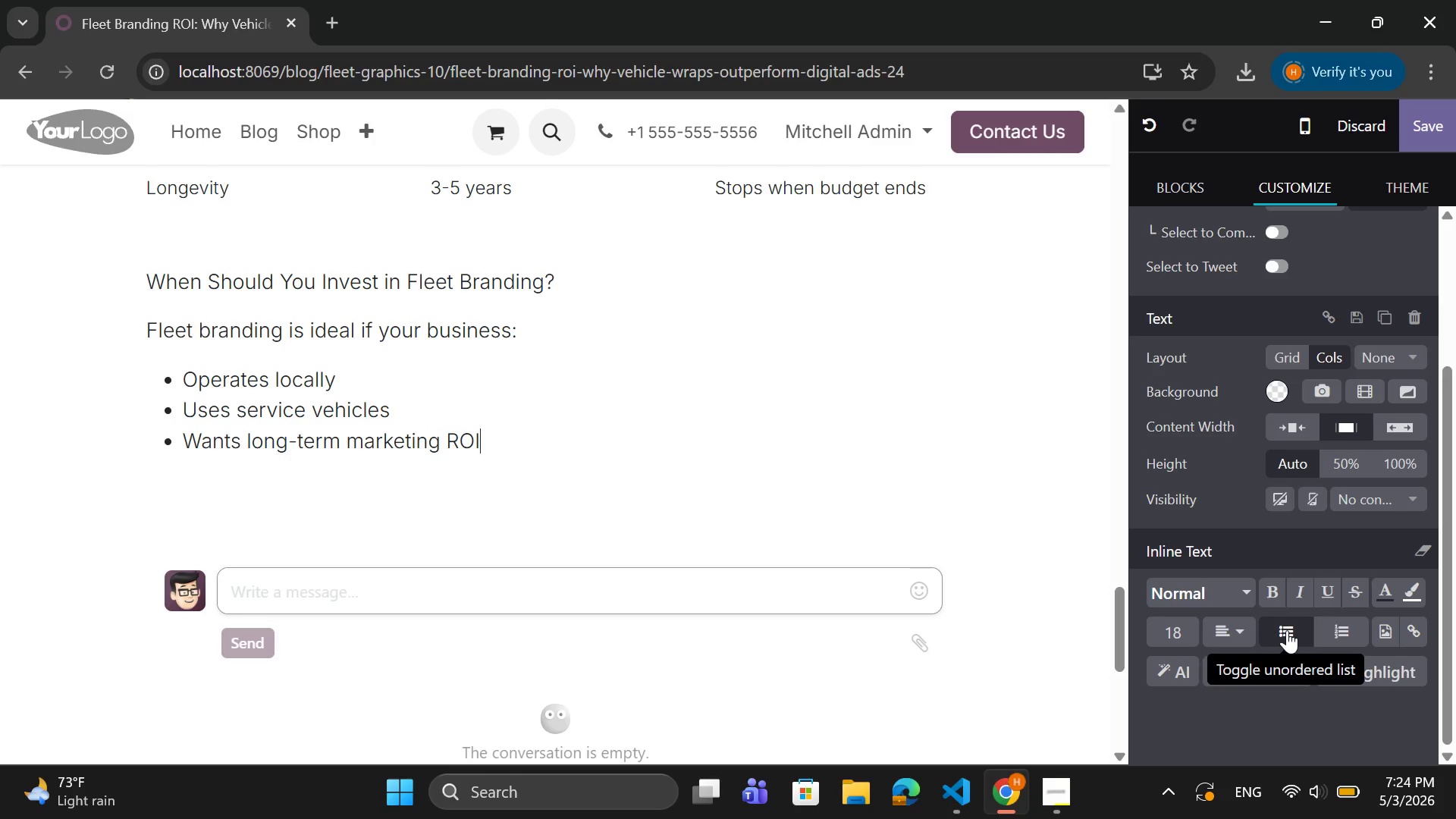 
key(Enter)
 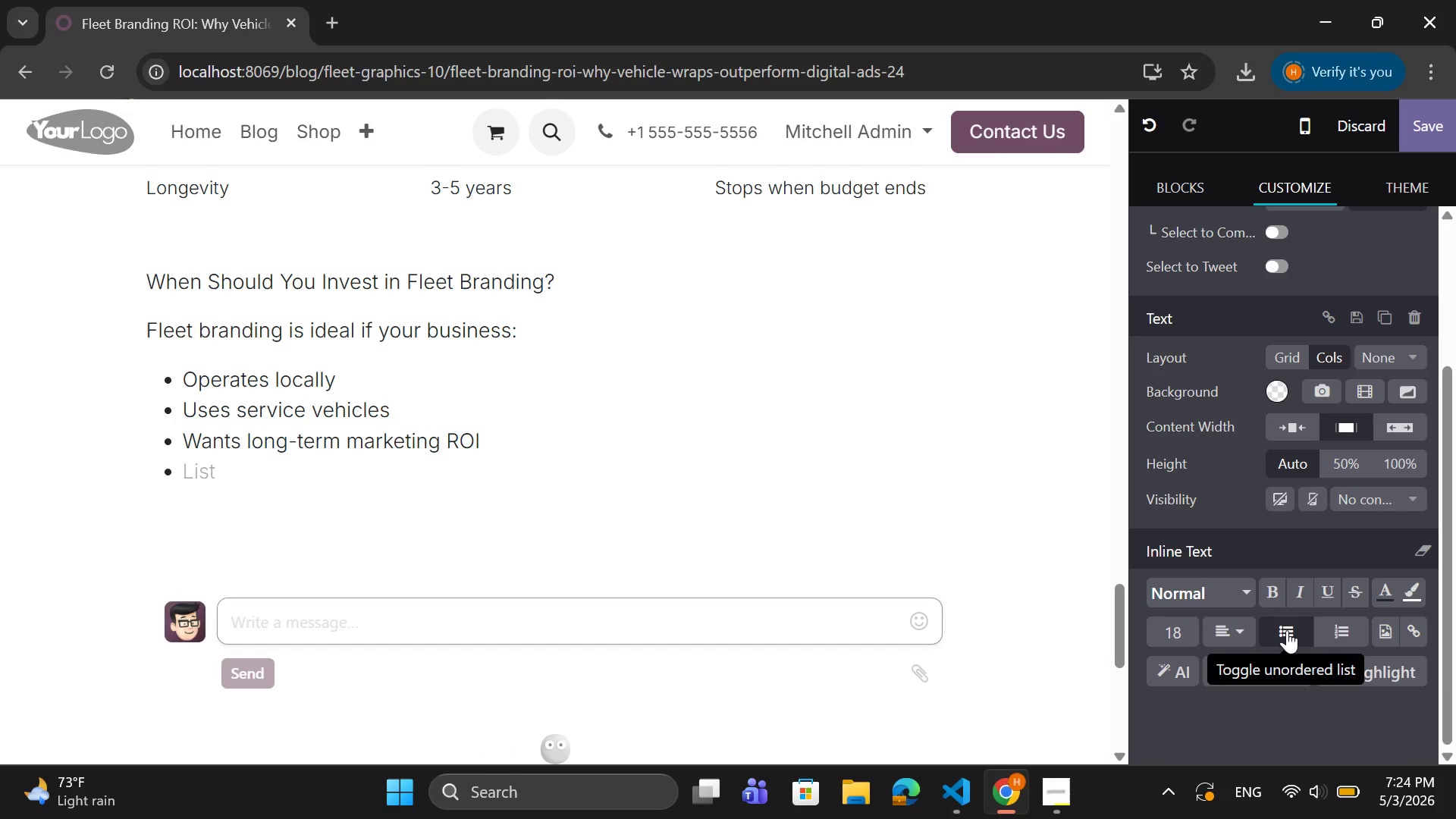 
type(Aims to build strong brnad)
key(Backspace)
key(Backspace)
key(Backspace)
type(and recognition)
 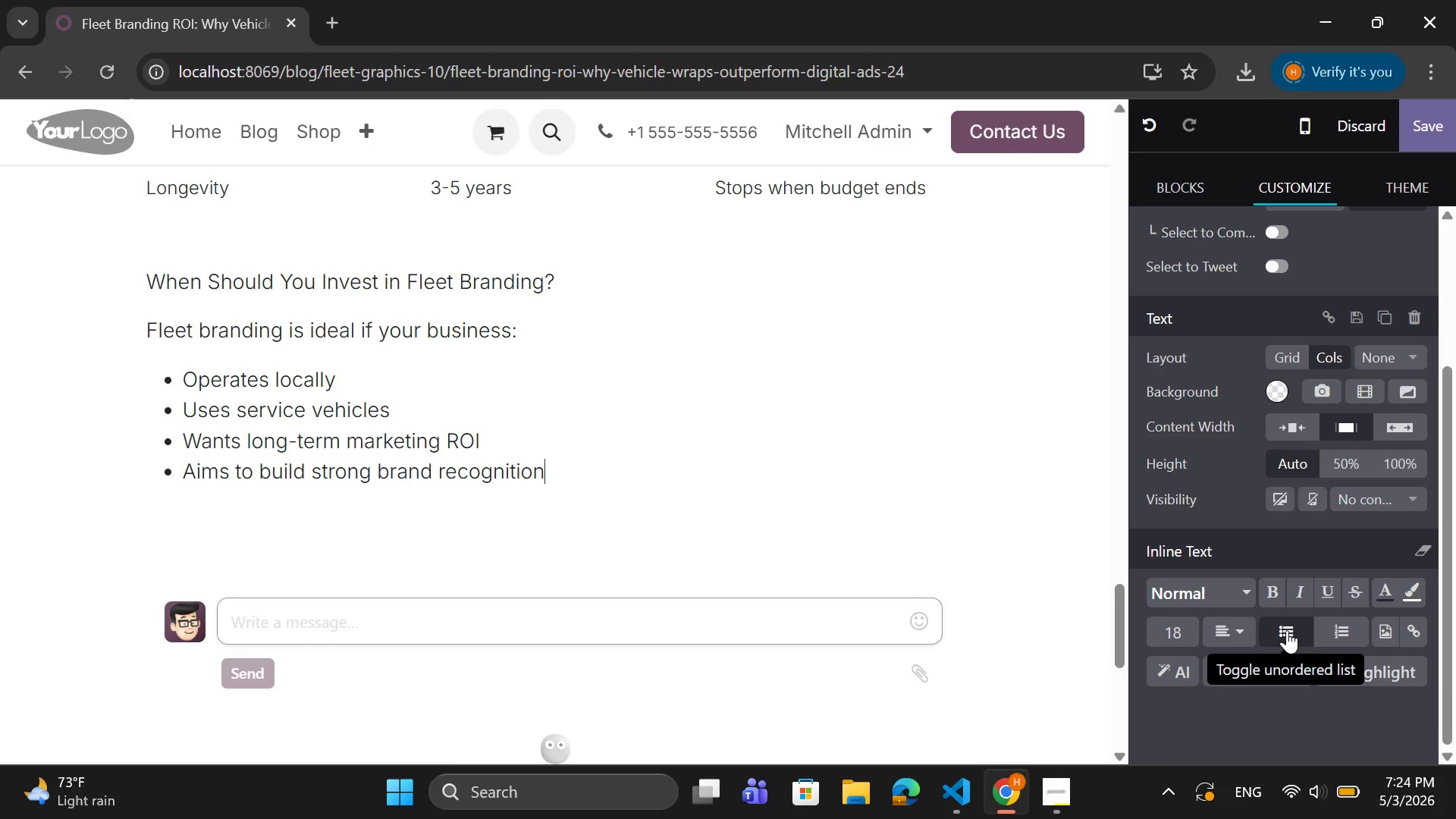 
key(Enter)
 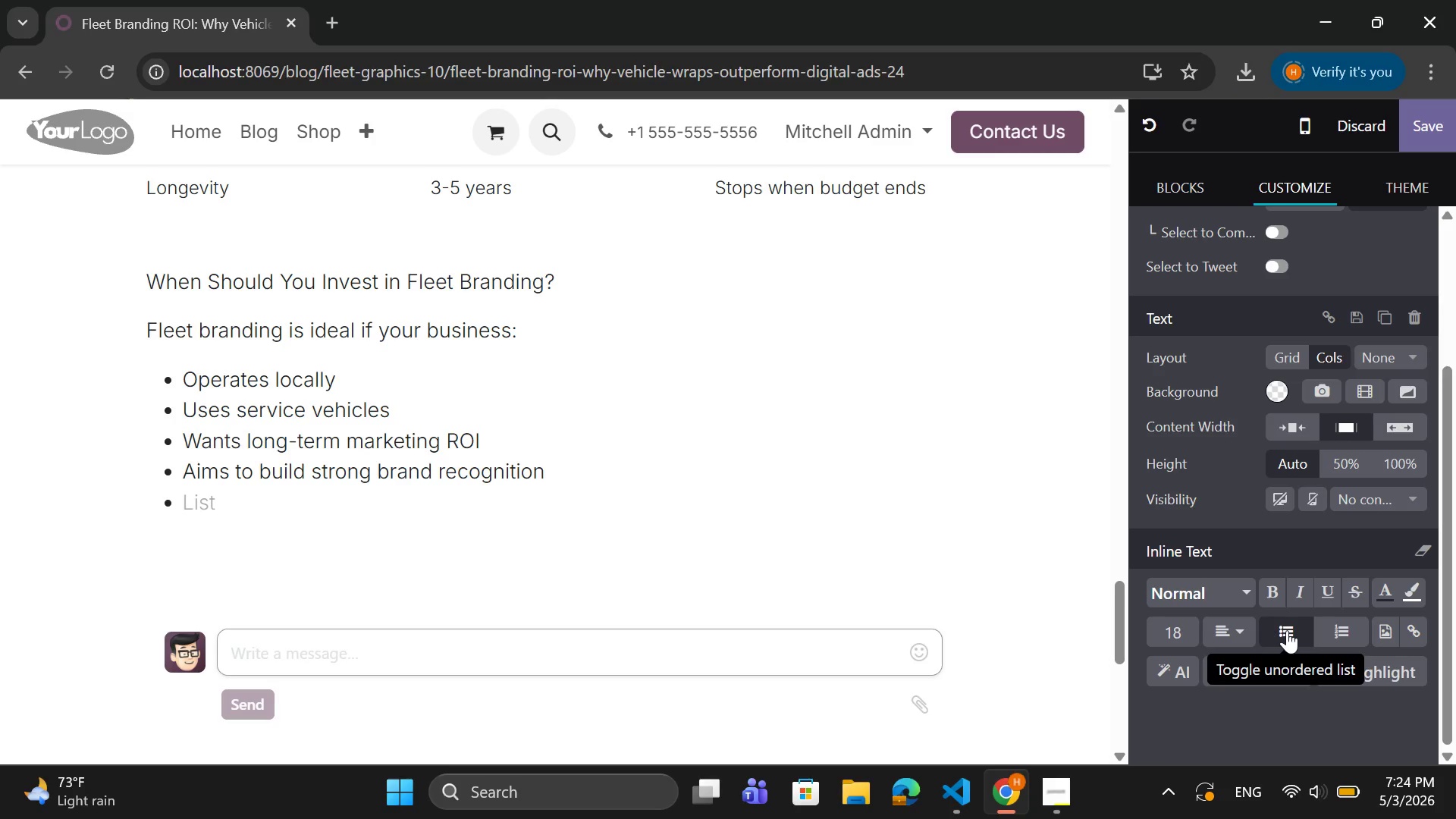 
key(Backspace)
type(How to Maximize Your Fllet)
key(Backspace)
key(Backspace)
key(Backspace)
type(eet Branding ROI)
 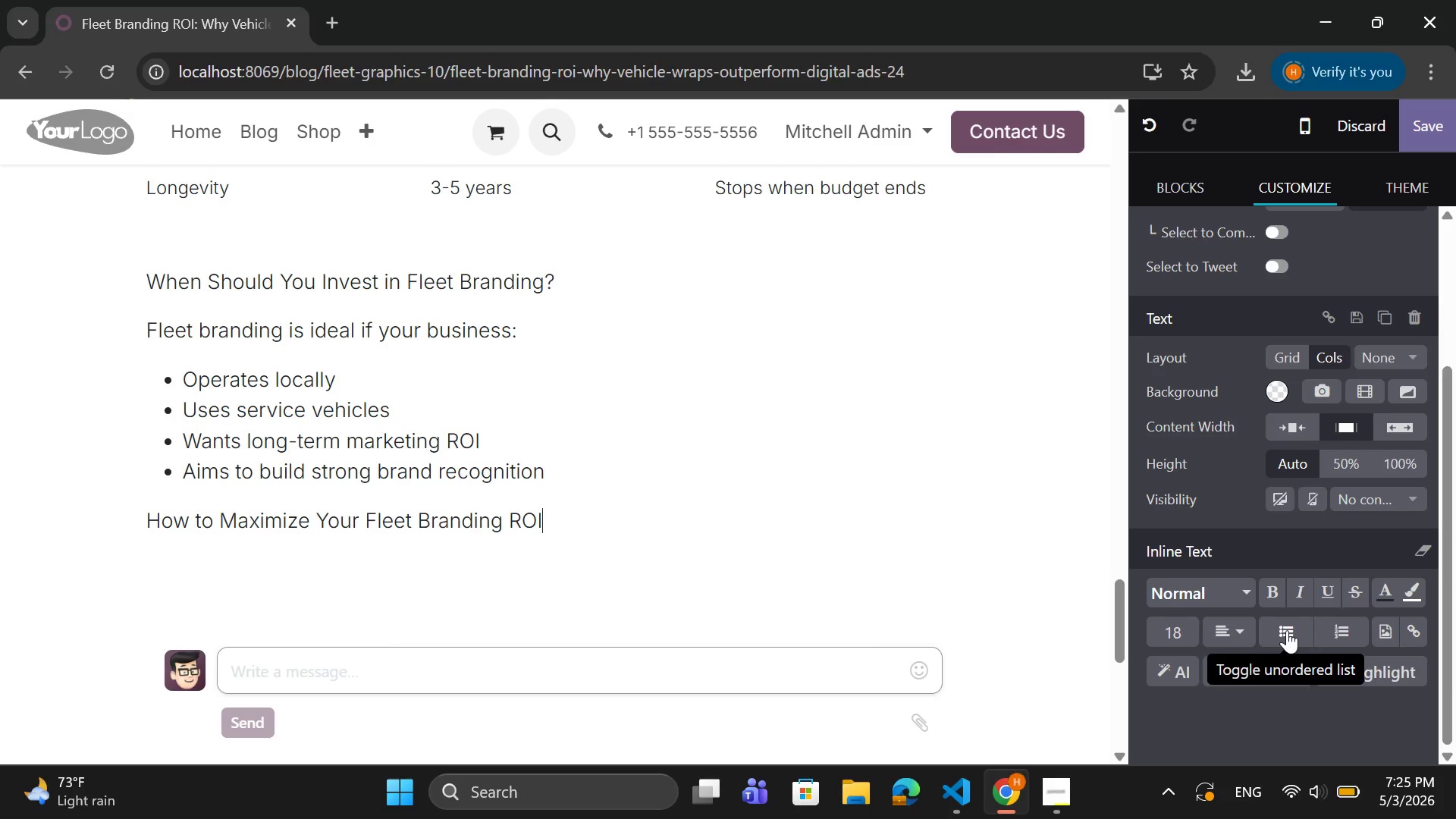 
key(Enter)
 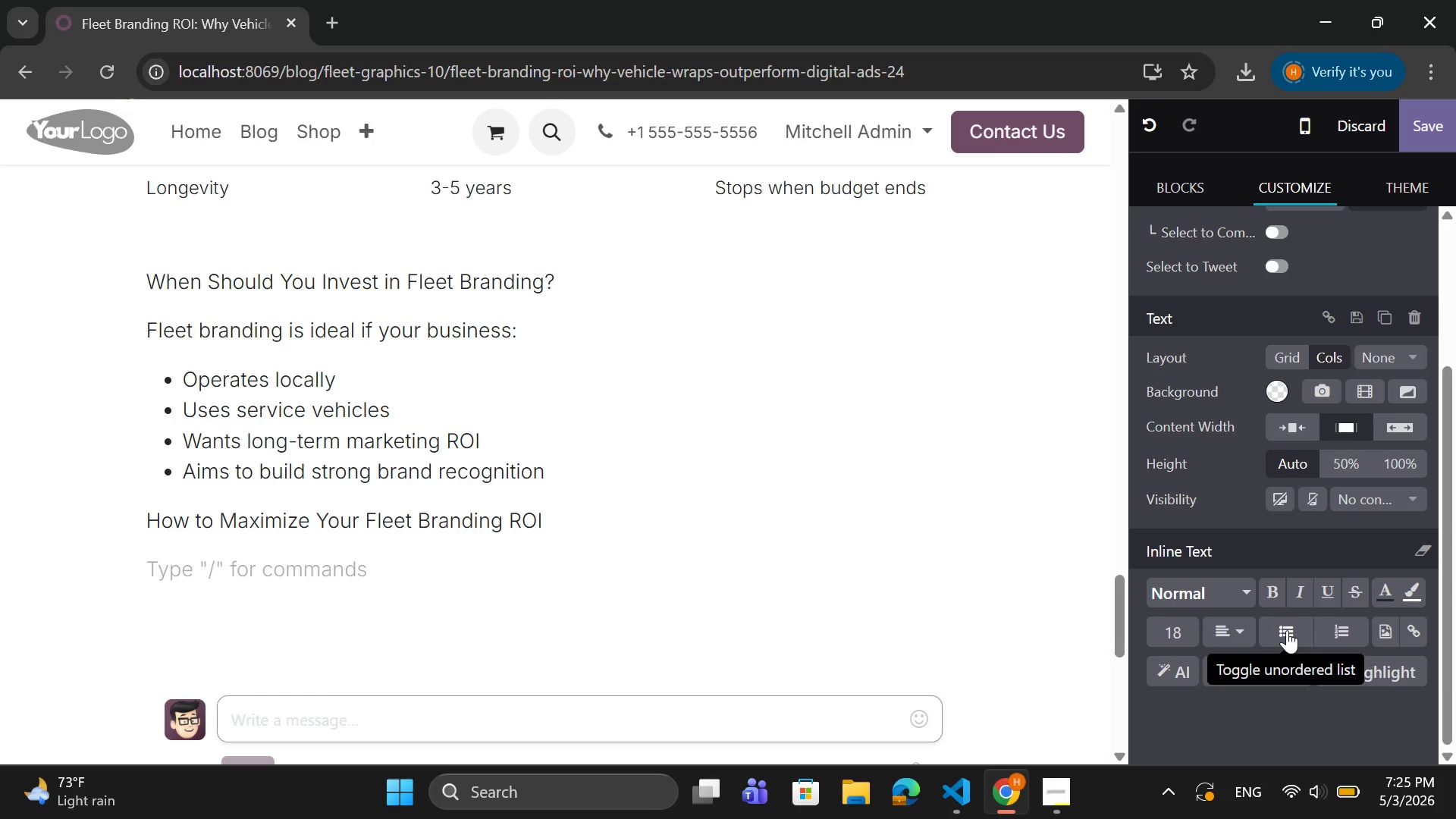 
type(t)
key(Backspace)
type(Y)
key(Backspace)
type(To get teh)
key(Backspace)
key(Backspace)
type(he best results:)
 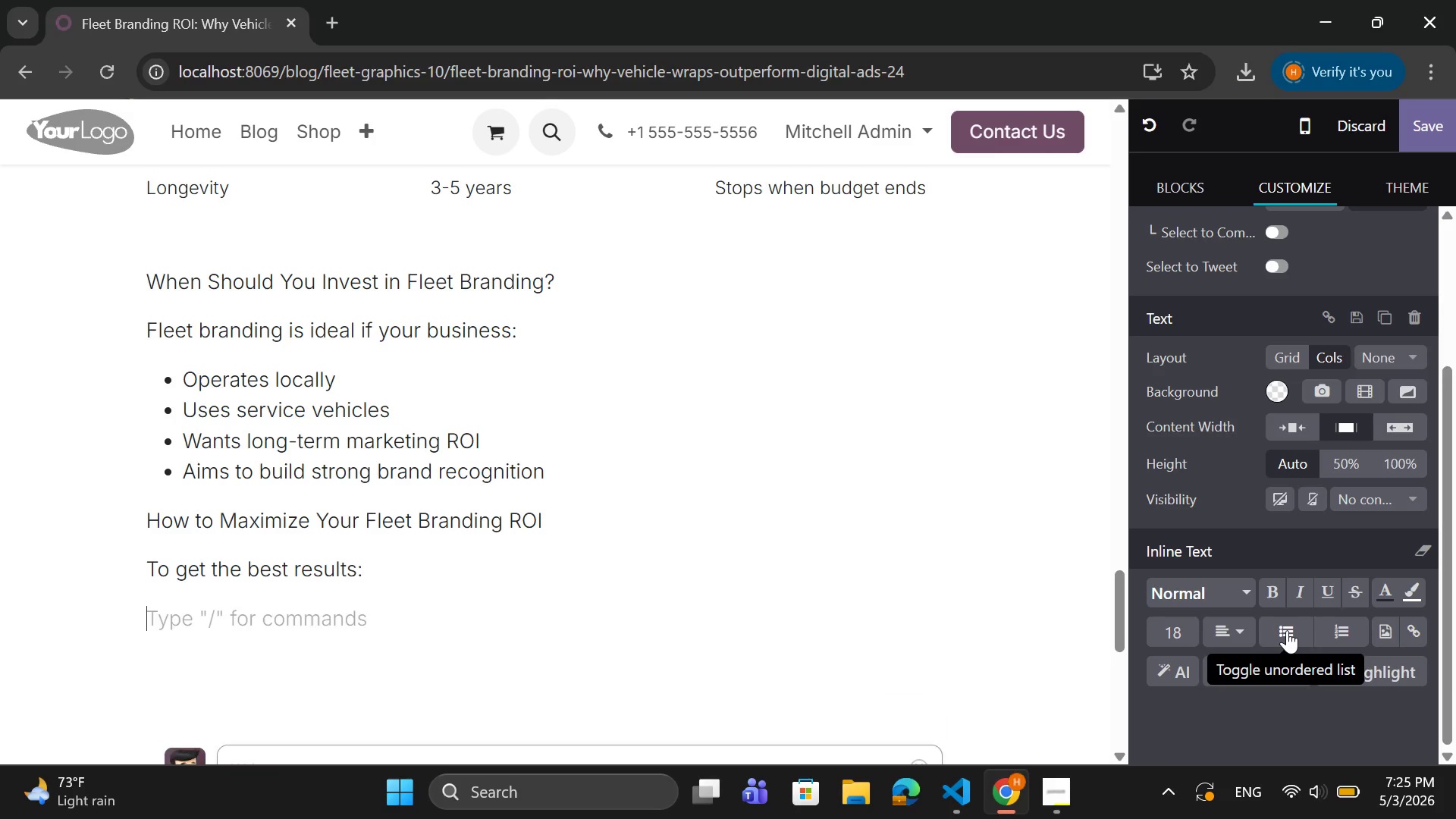 
key(Enter)
 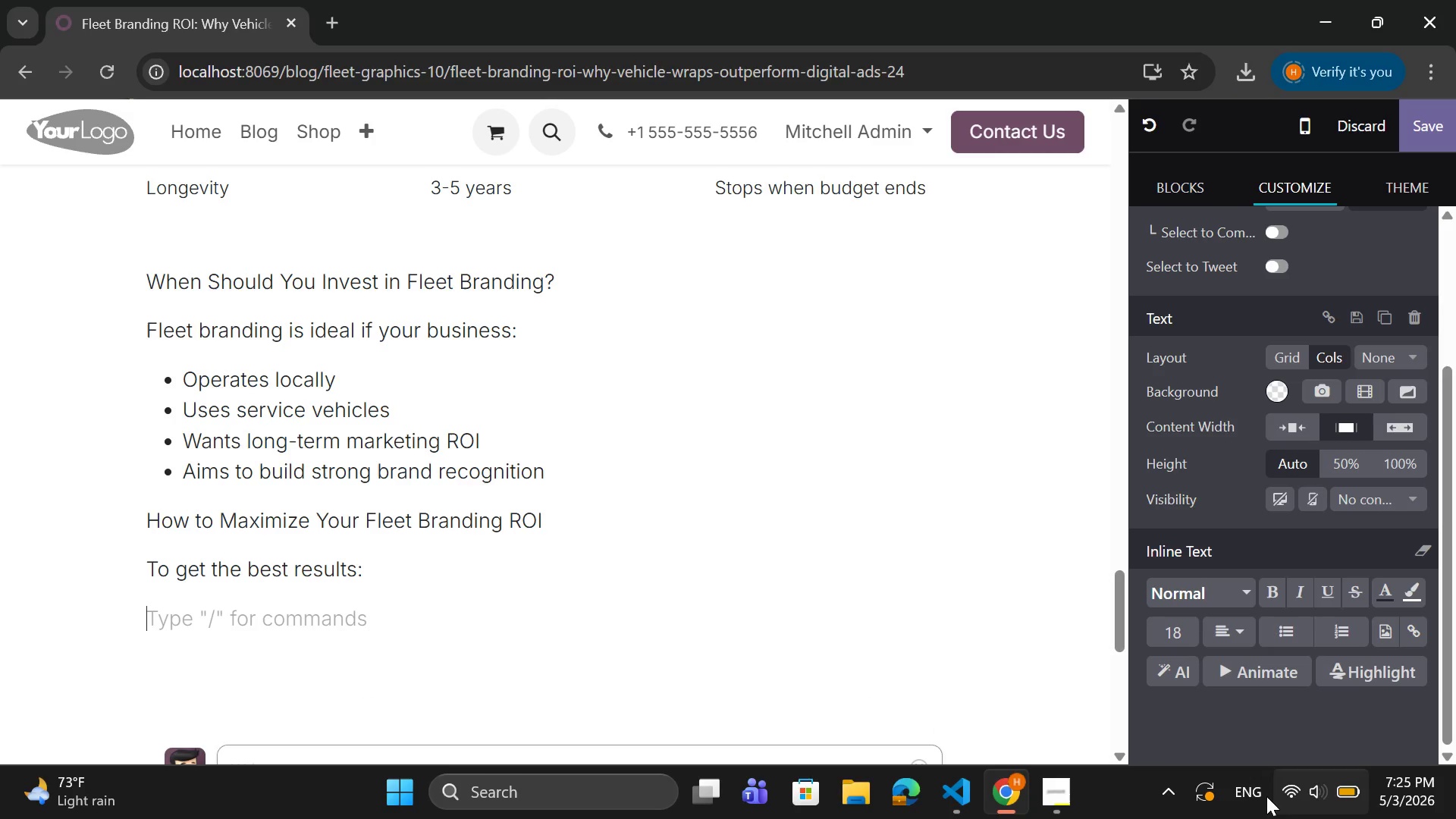 
left_click([1294, 632])
 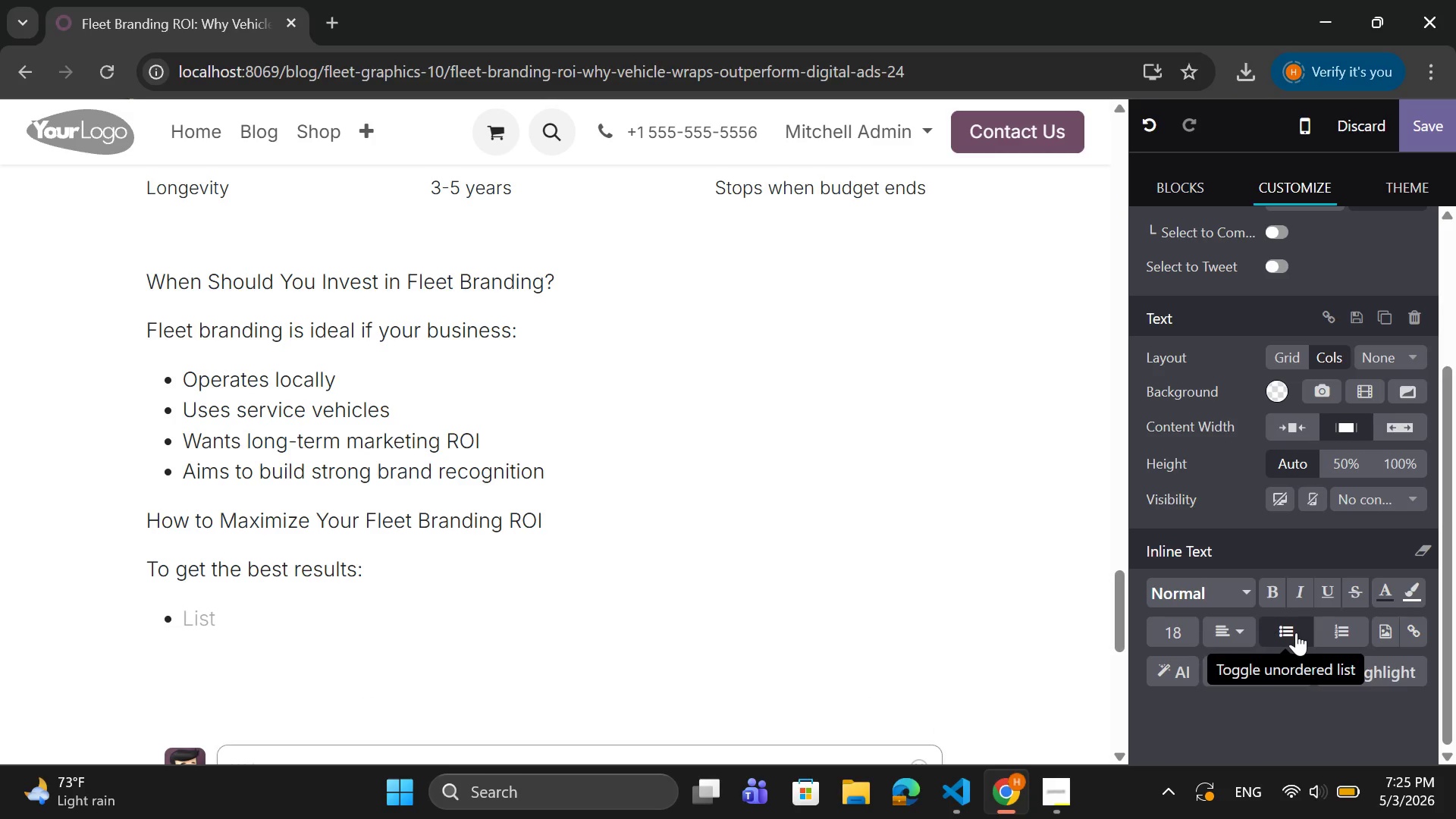 
type(Operates)
key(Backspace)
key(Backspace)
key(Backspace)
key(Backspace)
key(Backspace)
key(Backspace)
key(Backspace)
key(Backspace)
type(Use cler, bold designs)
 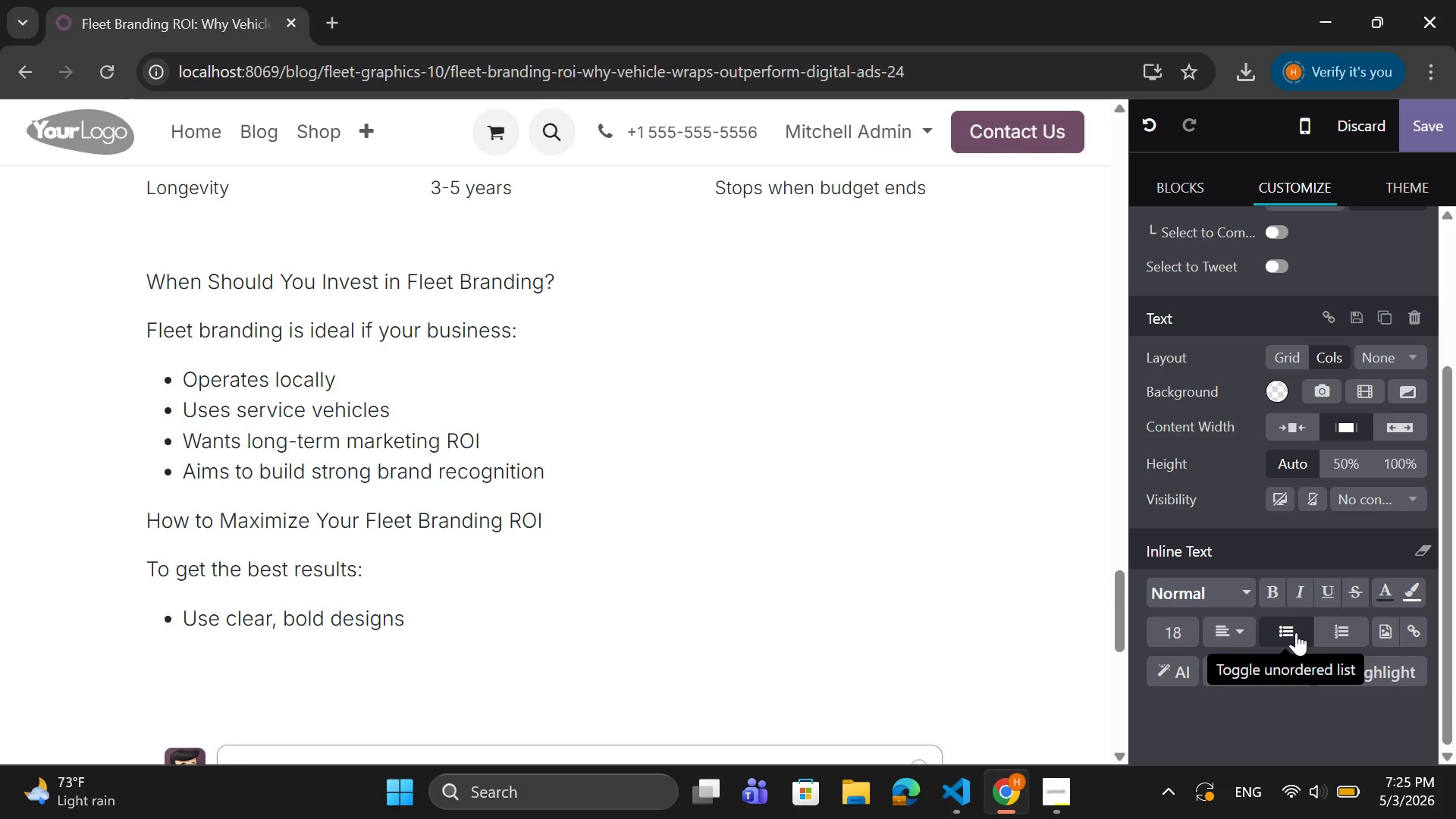 
key(Enter)
 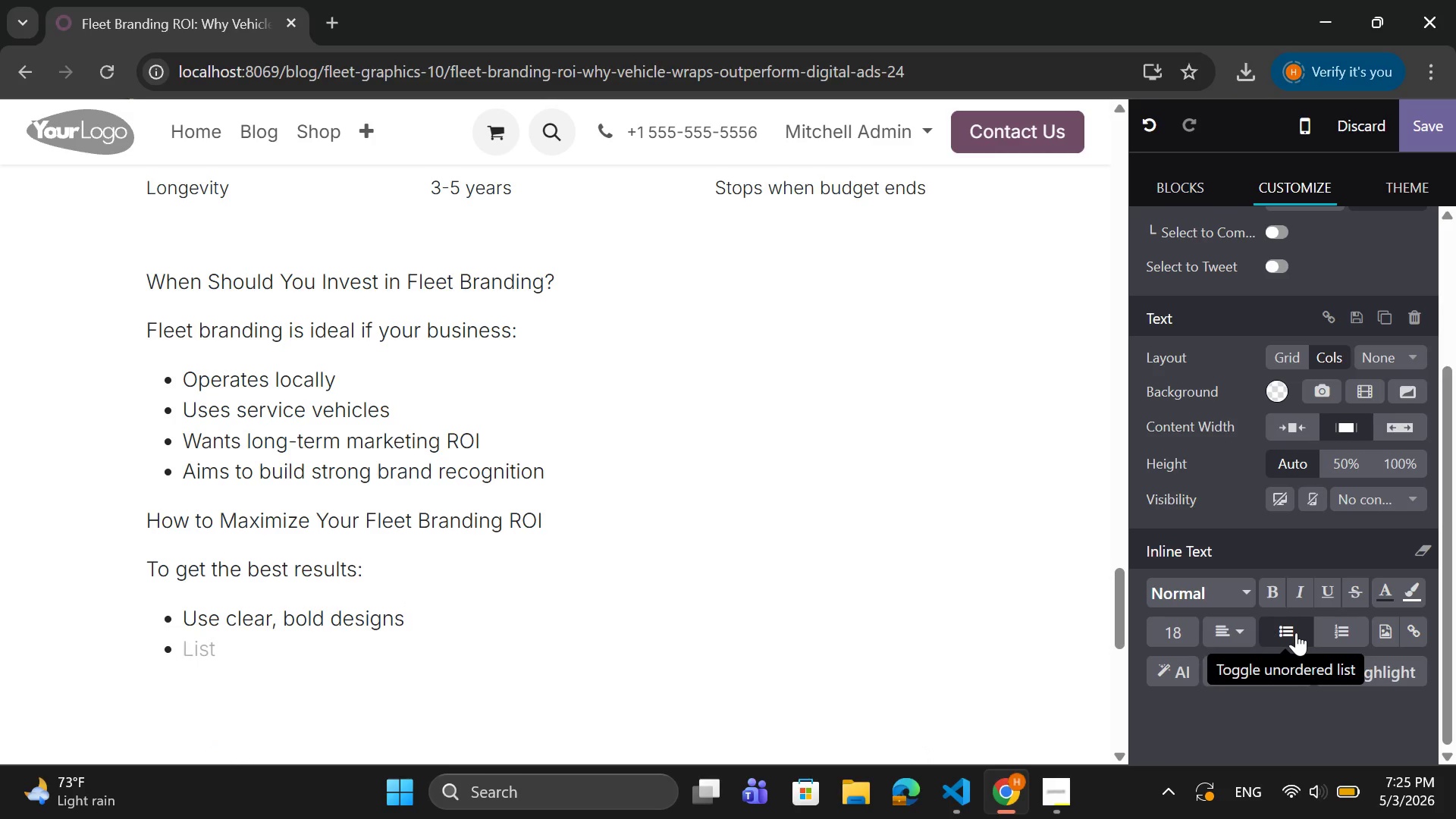 
type(Include contact information)
 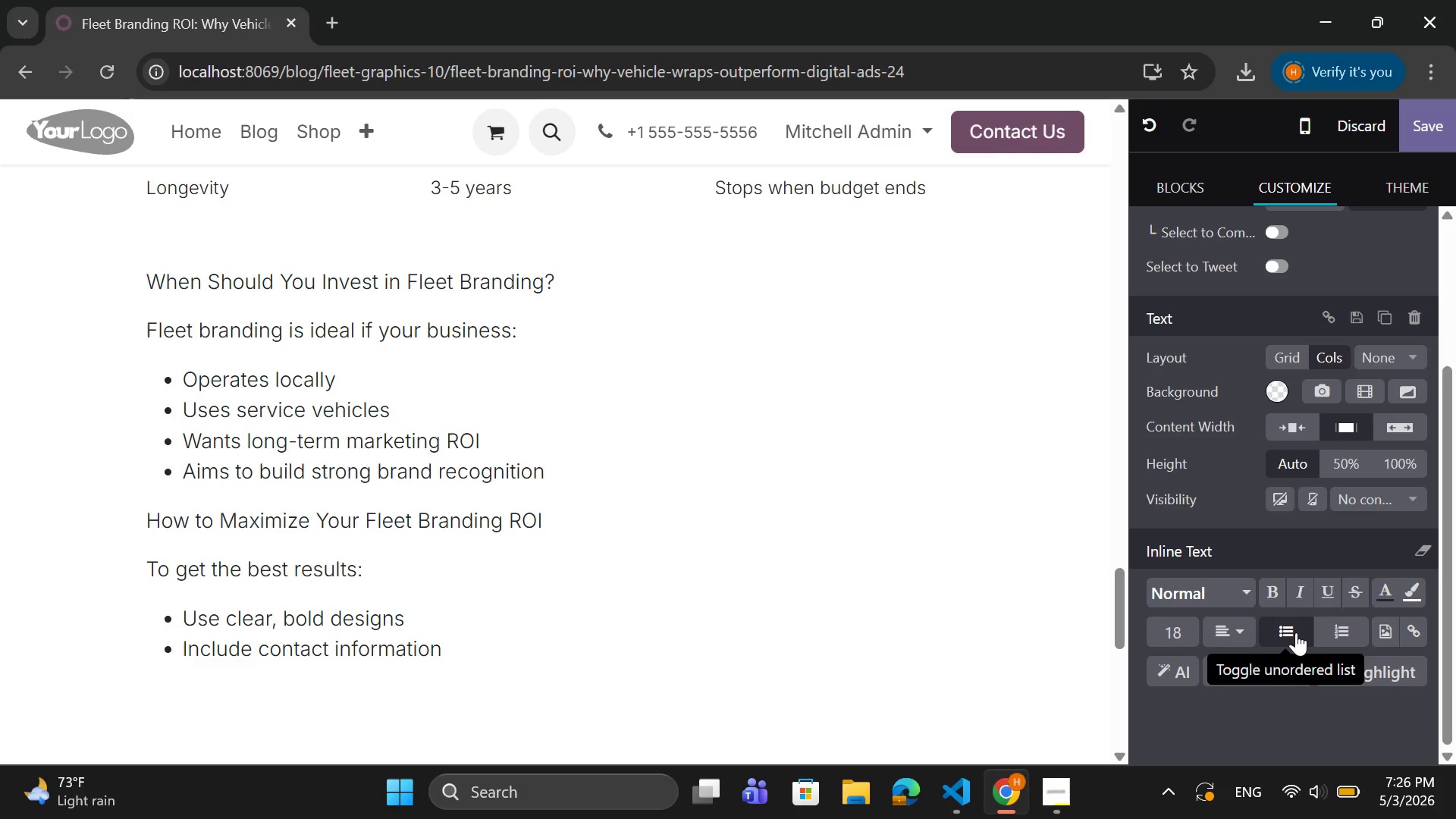 
key(Enter)
 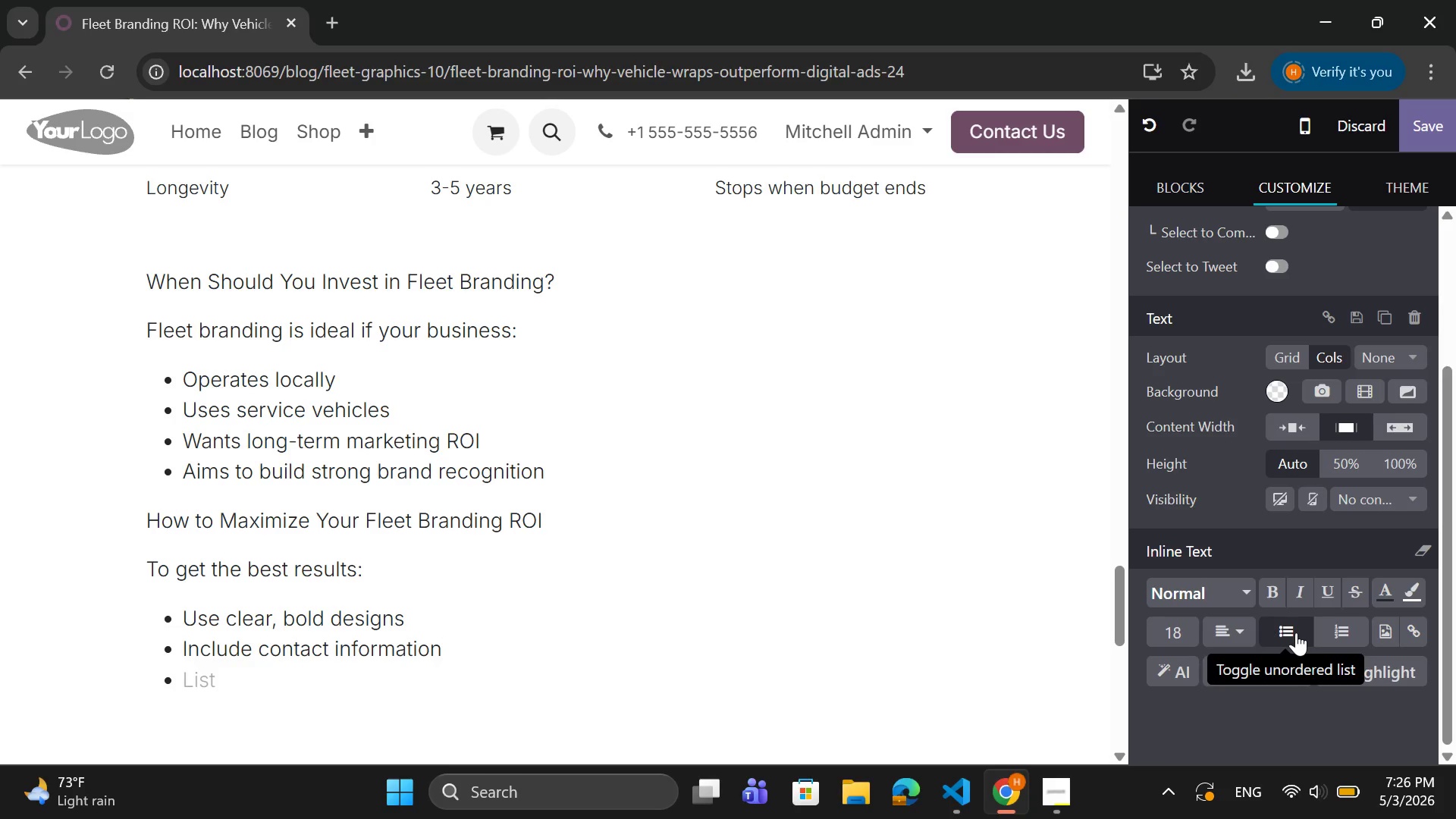 
type(Maintain your vehice)
key(Backspace)
type(le wraps)
 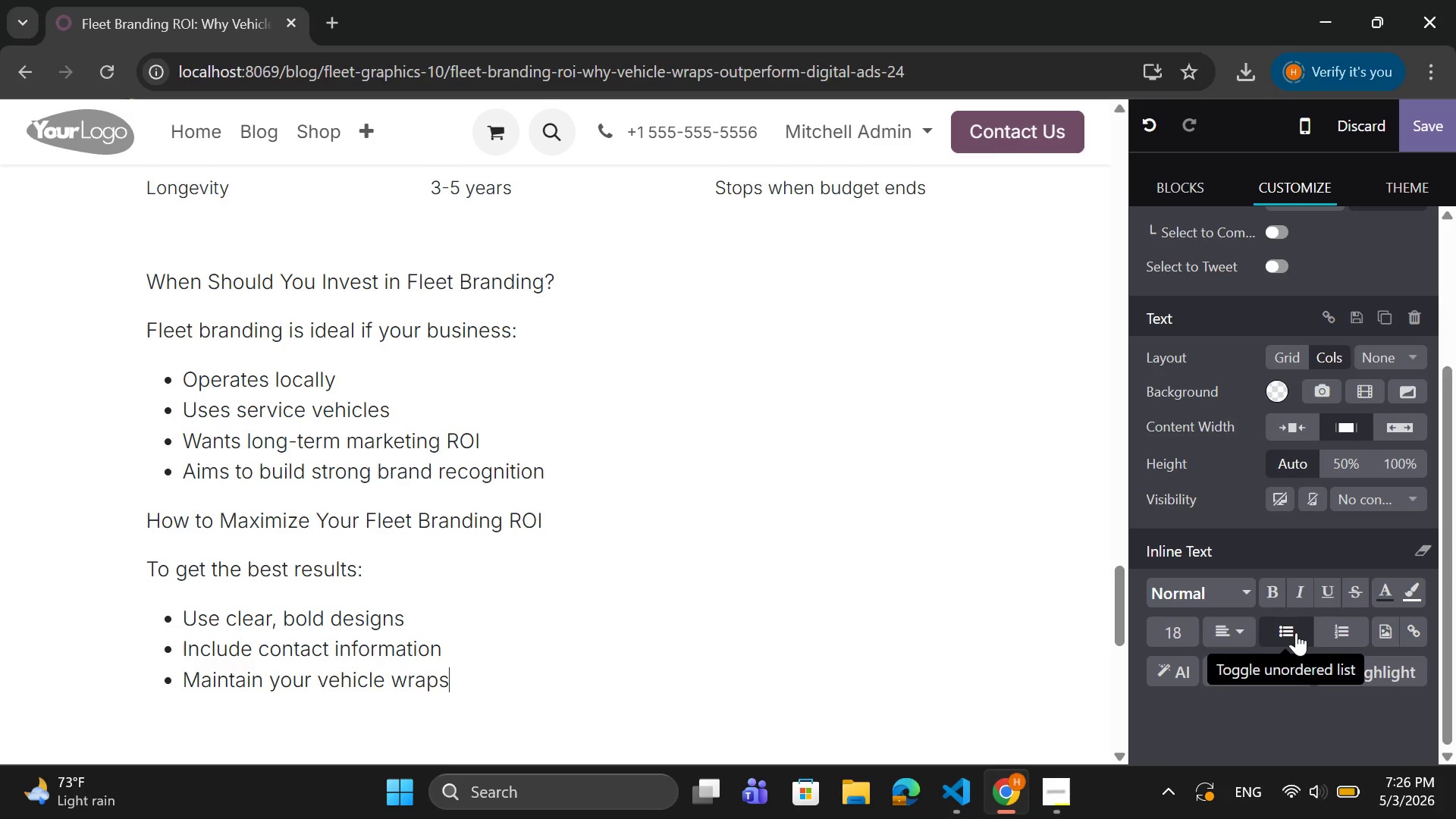 
key(Enter)
 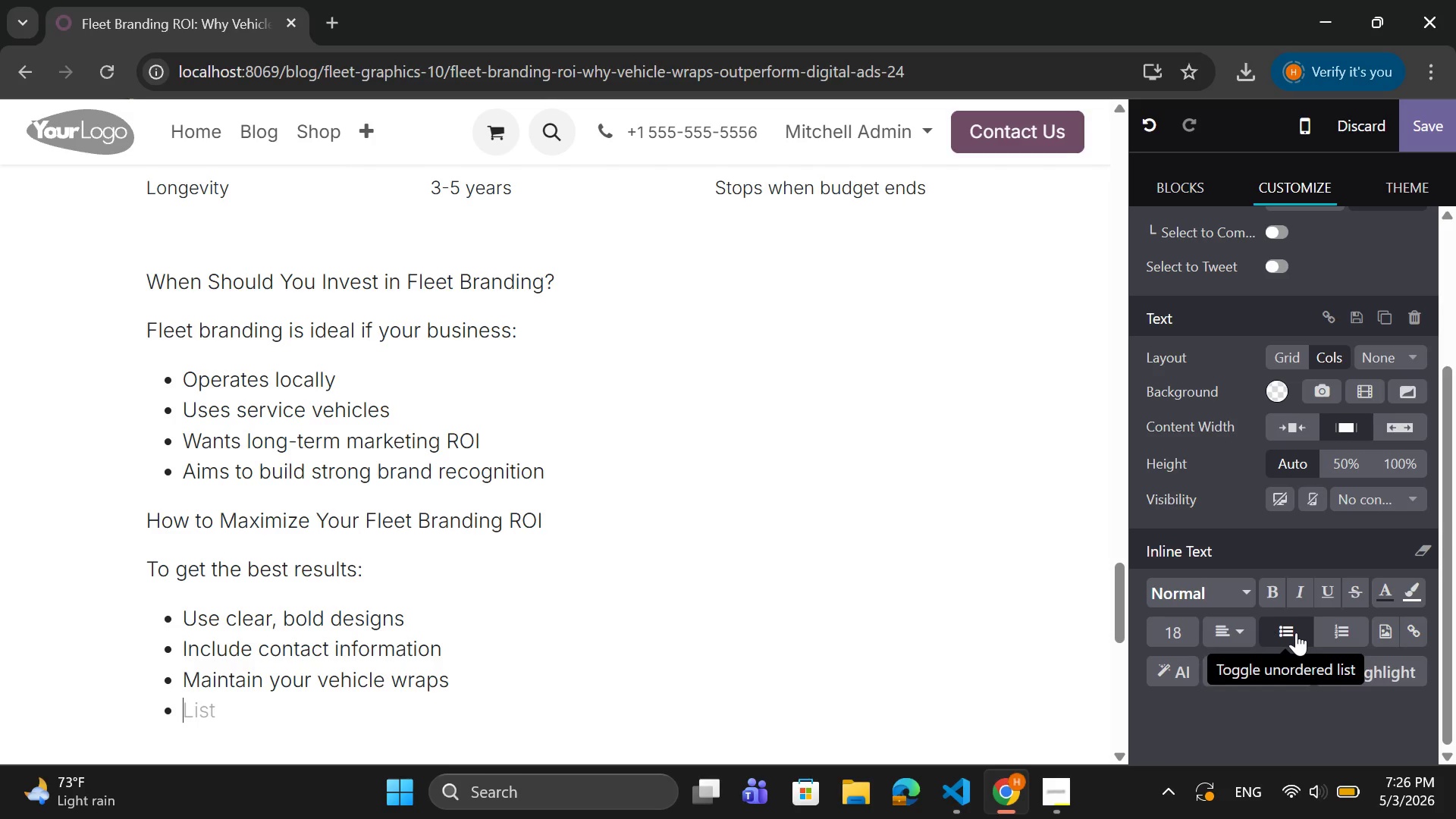 
type(Ensure brand consistency across all vehicles)
 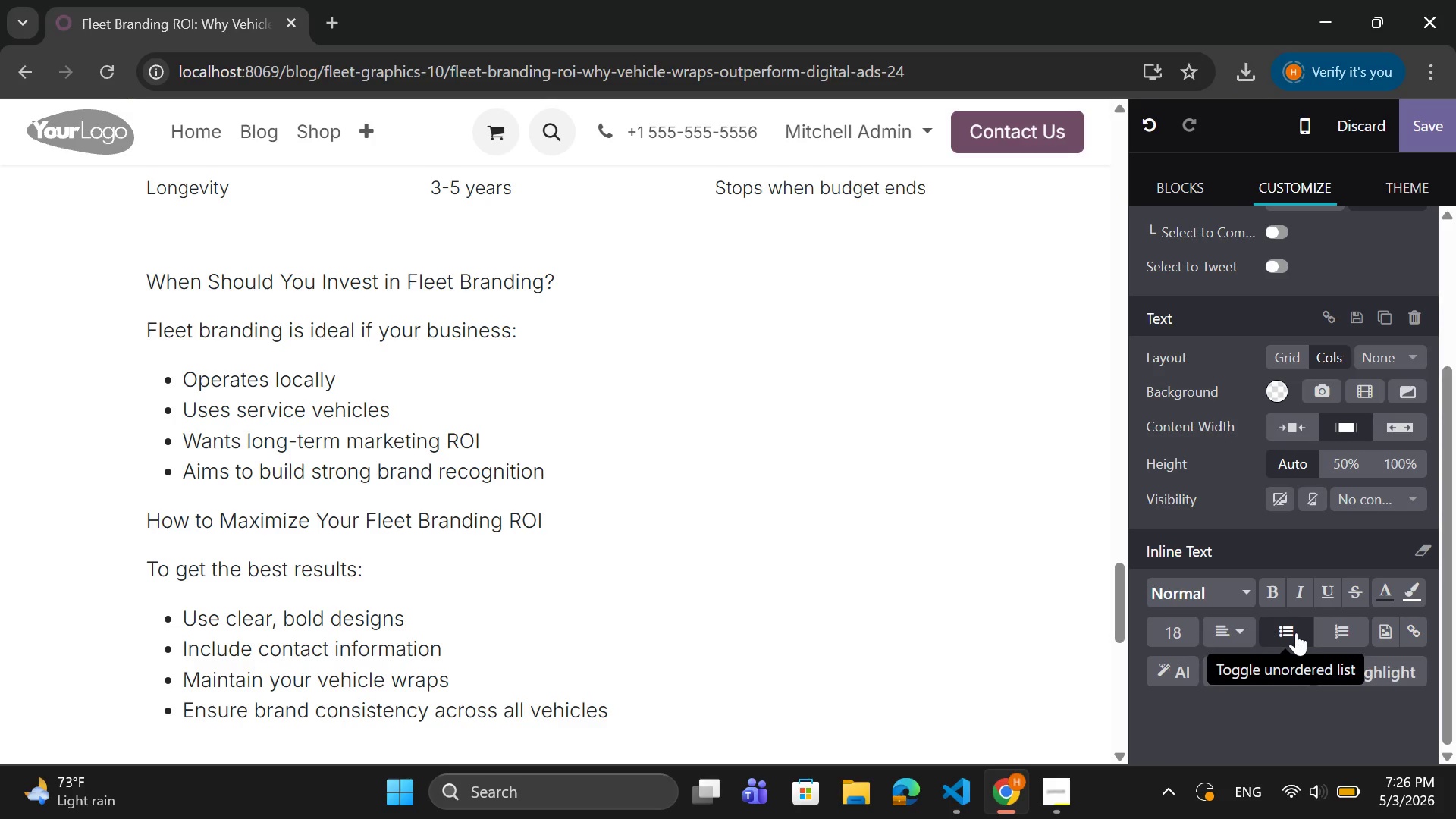 
key(Enter)
 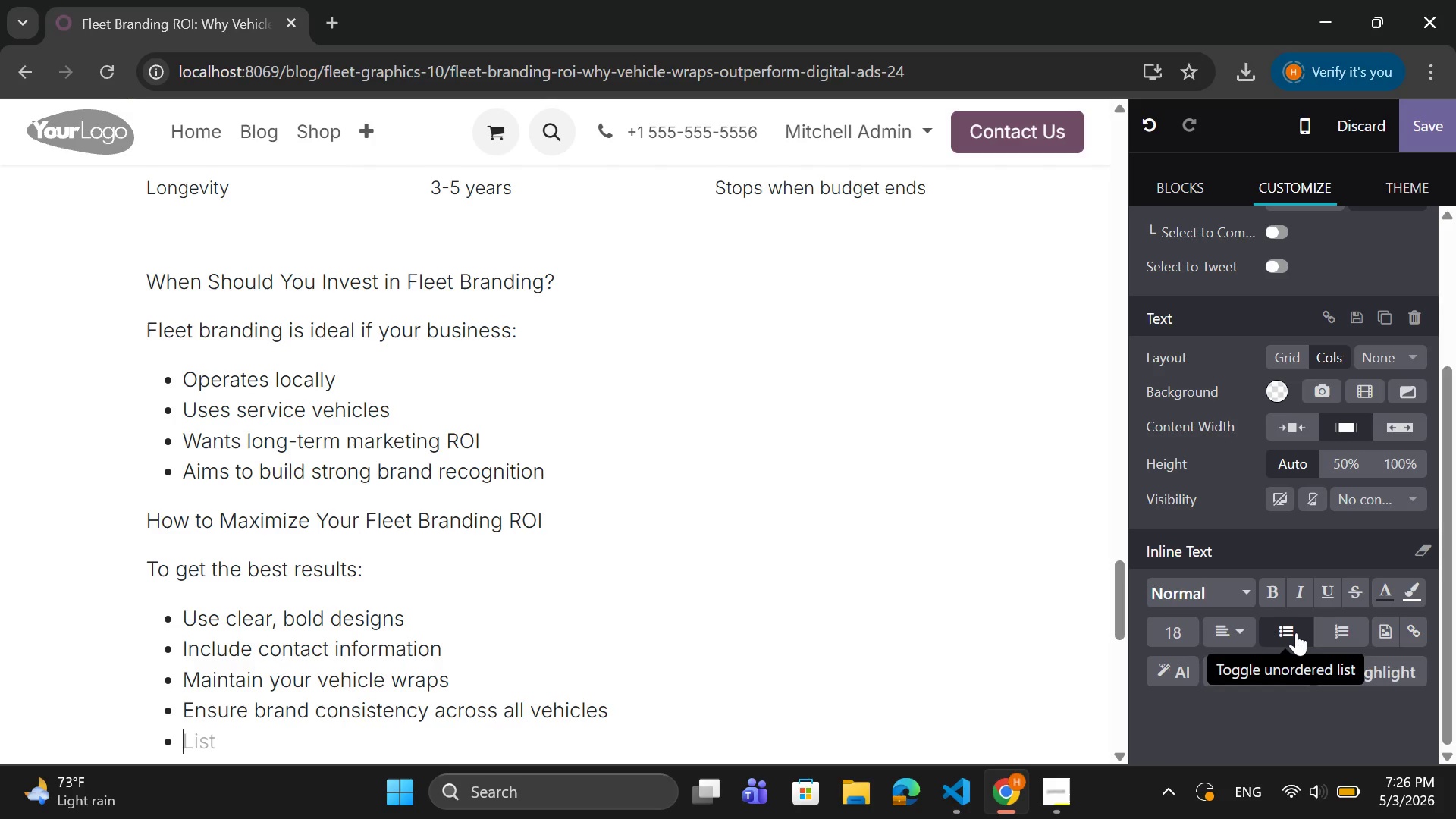 
key(Backspace)
type(Final thoughts)
 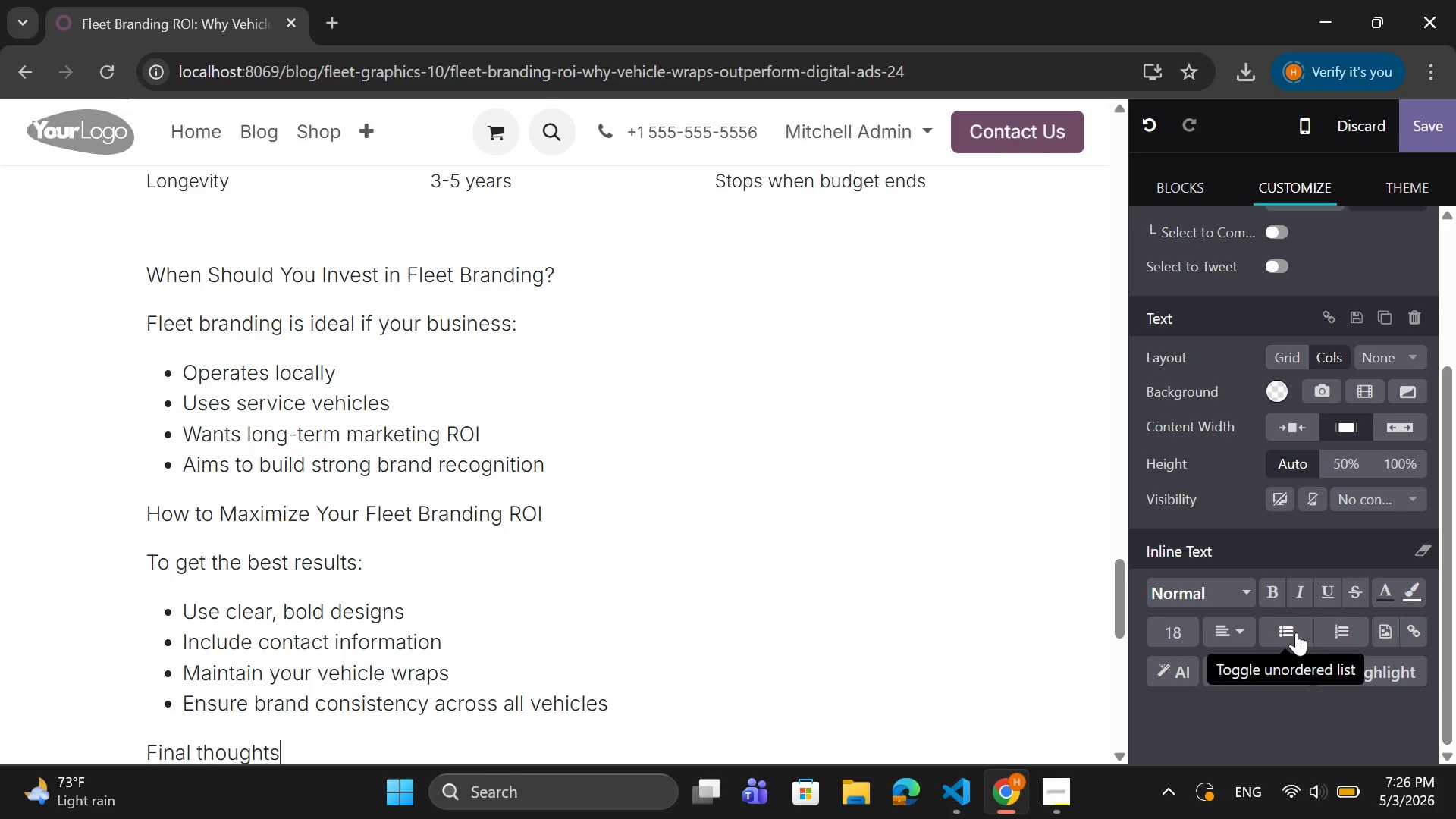 
key(ArrowLeft)
 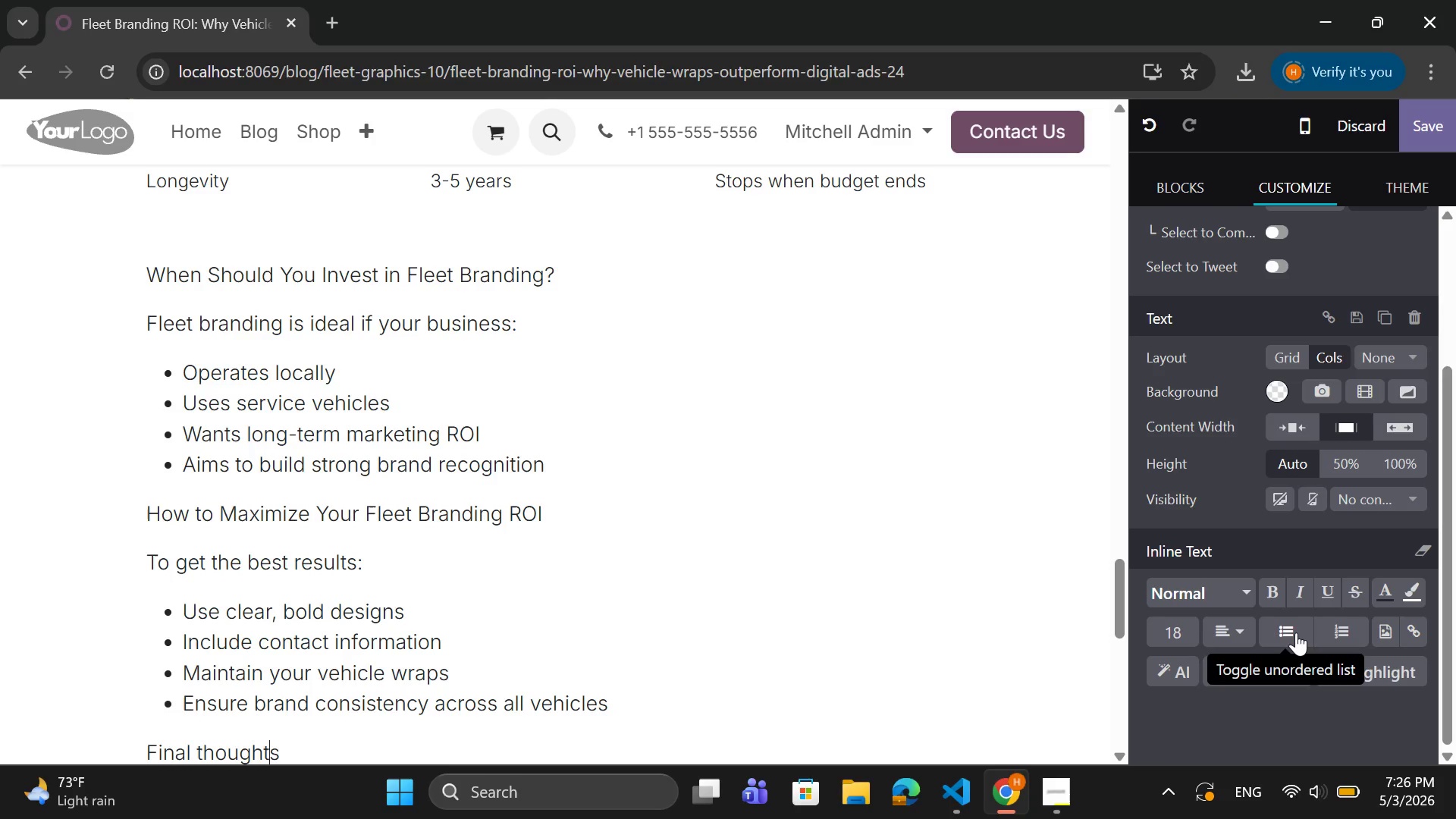 
key(ArrowLeft)
 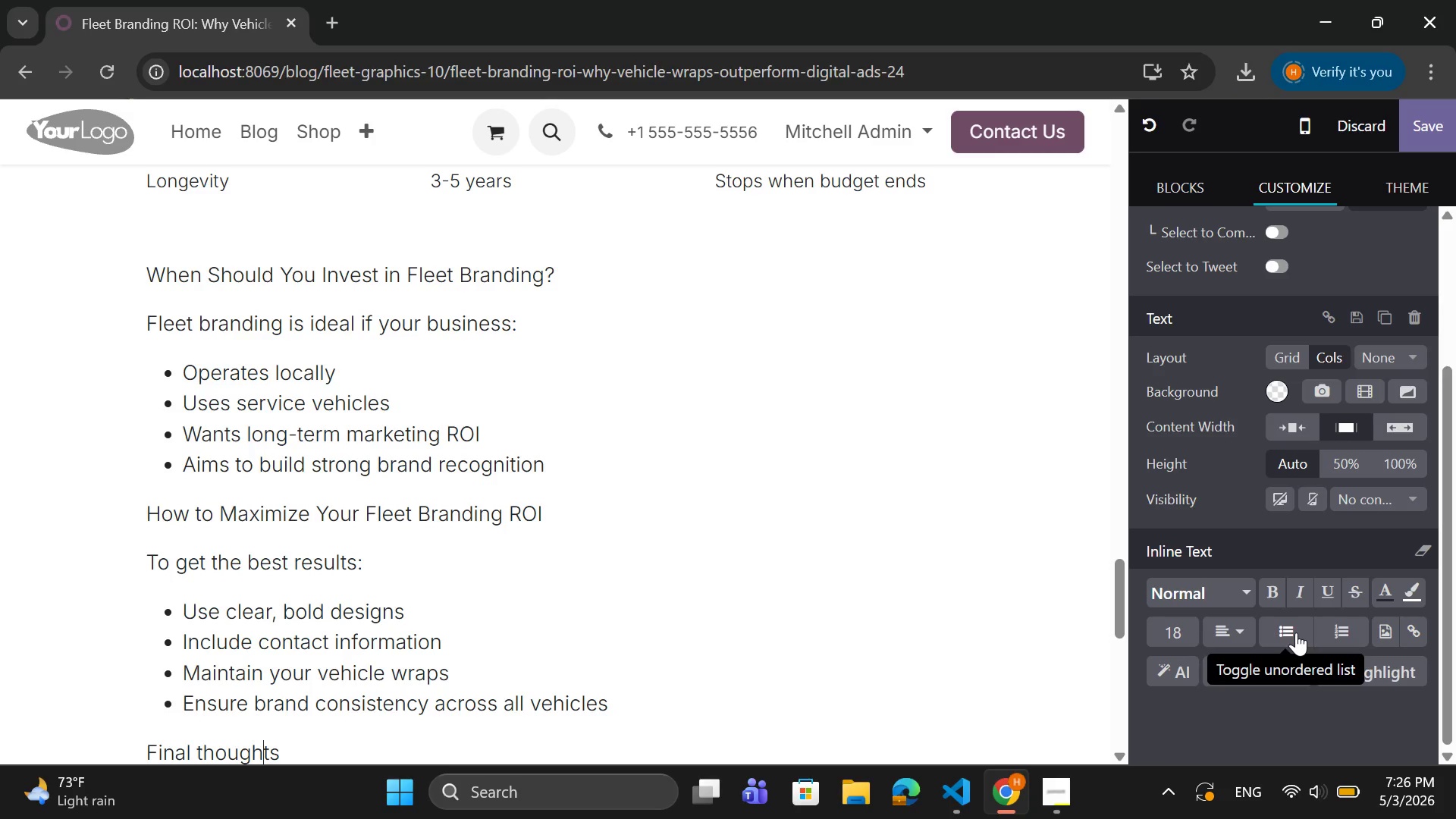 
key(ArrowLeft)
 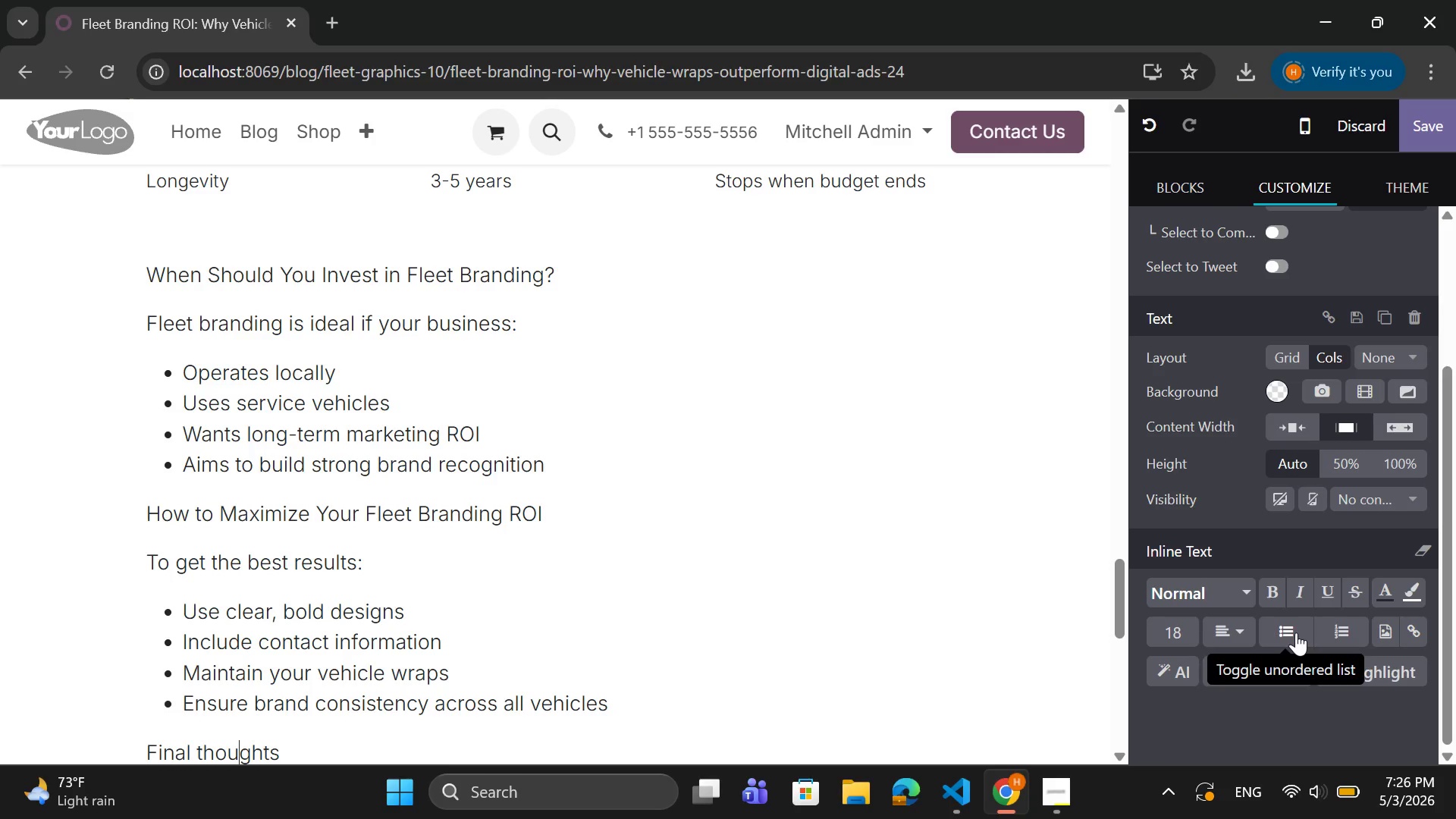 
key(ArrowLeft)
 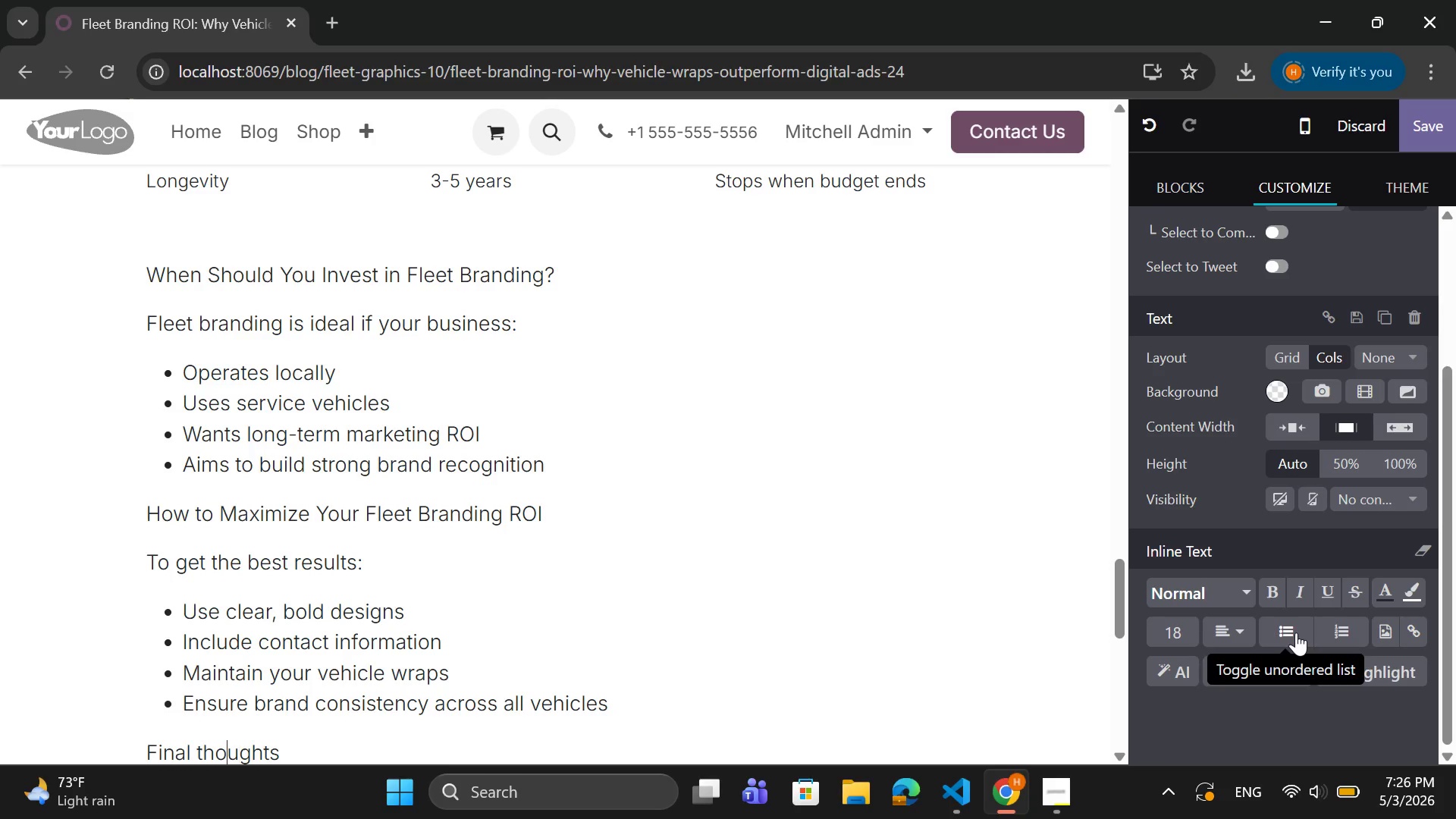 
key(ArrowLeft)
 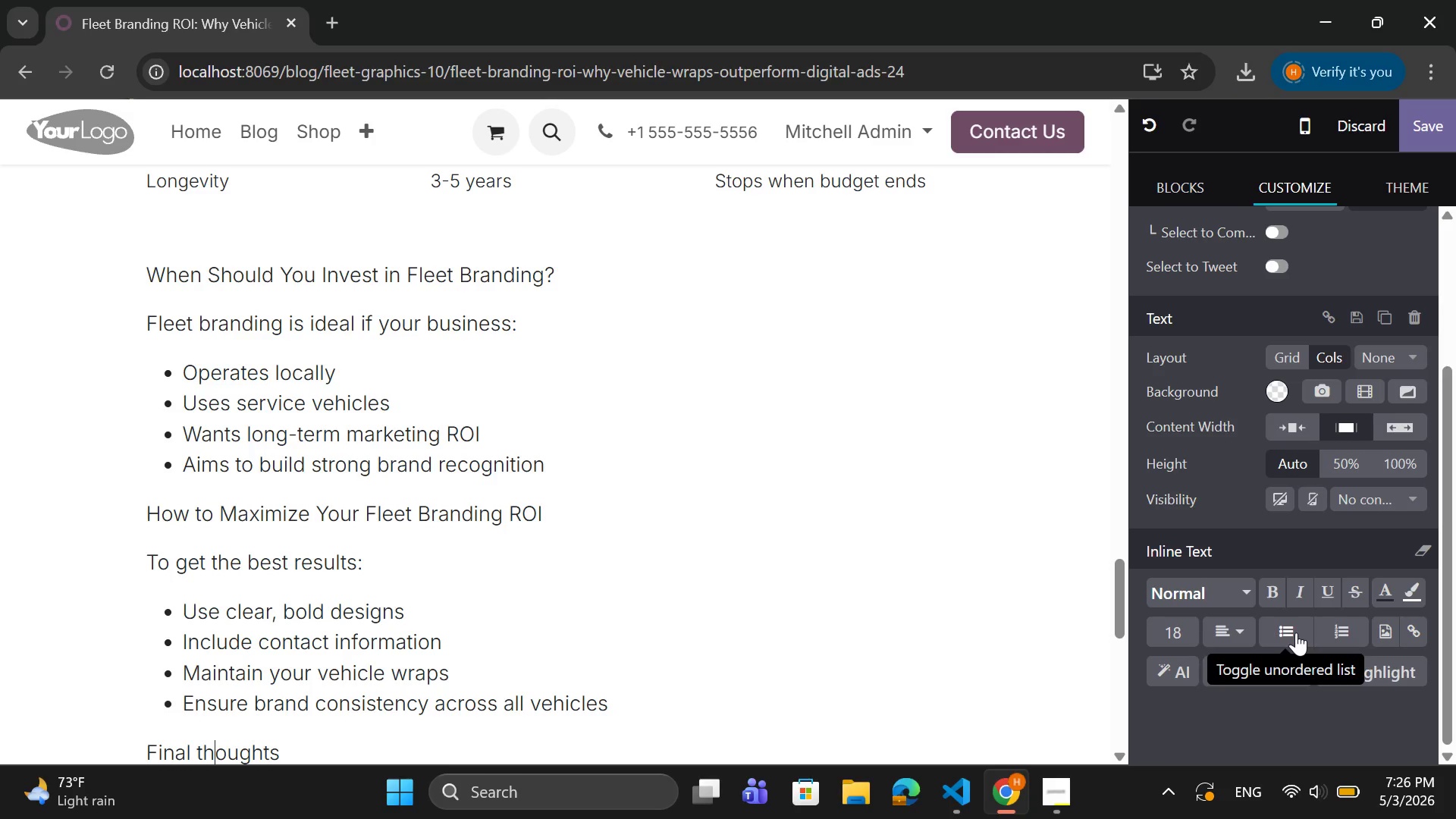 
key(ArrowLeft)
 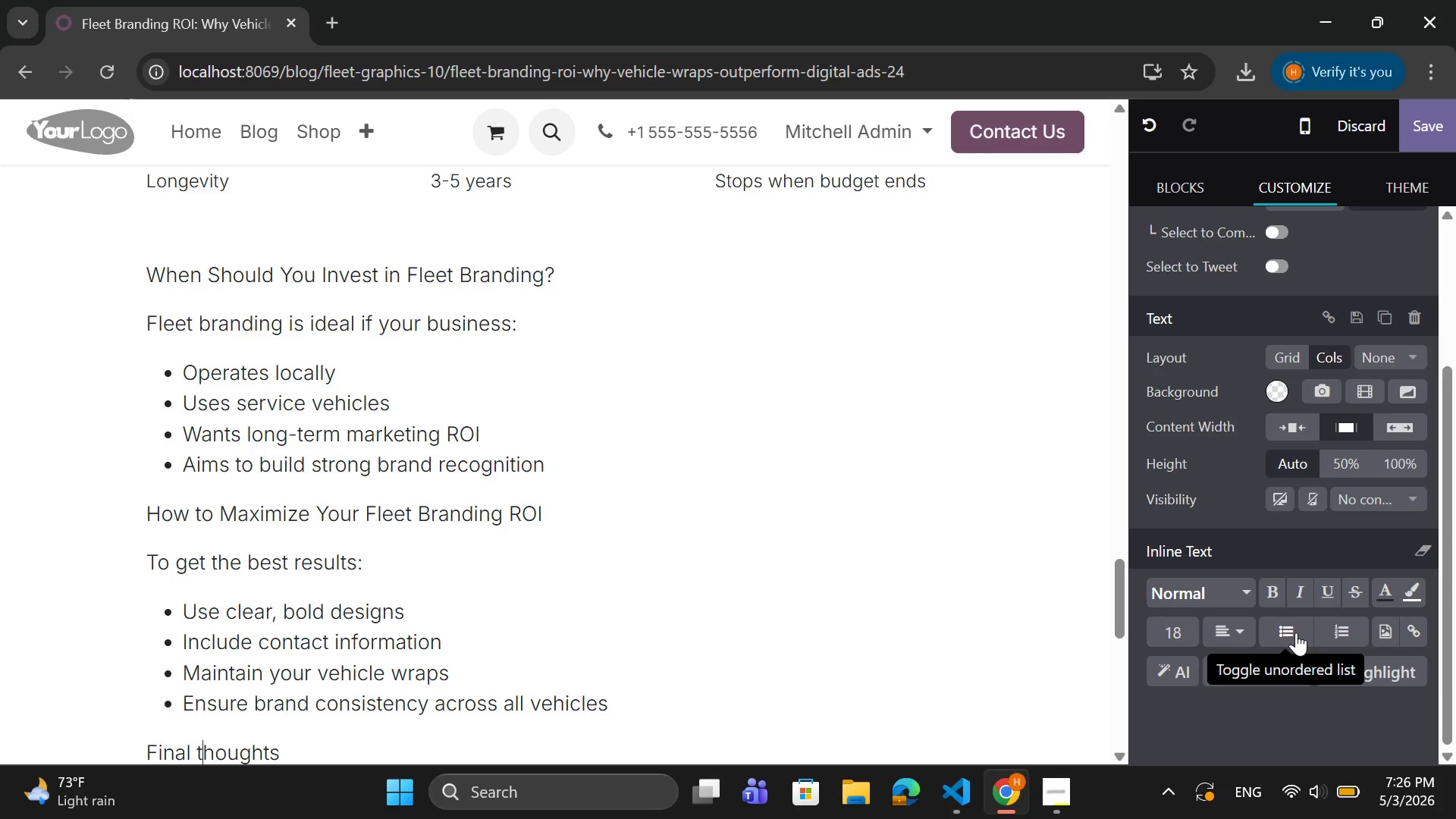 
key(ArrowLeft)
 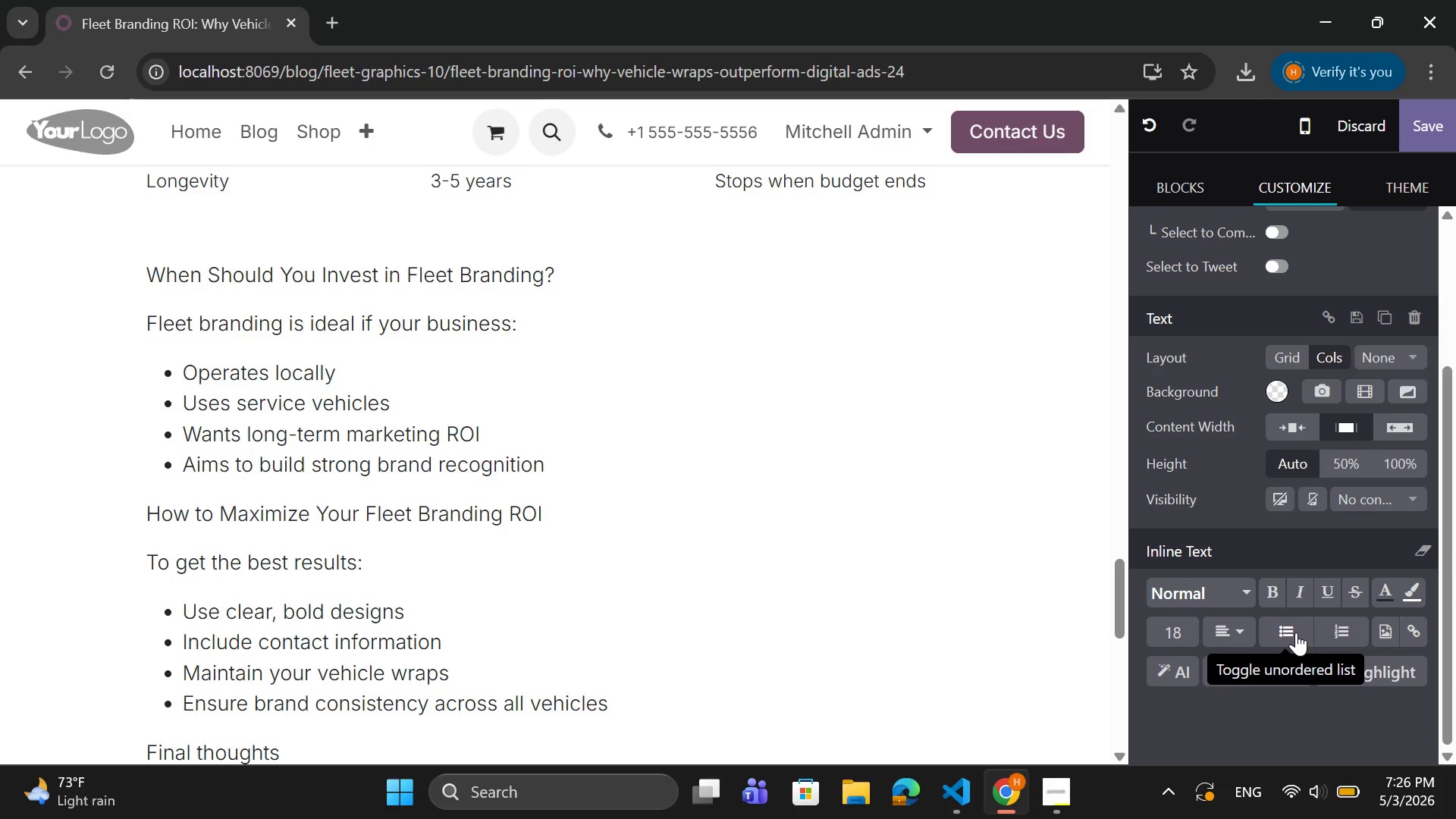 
key(Backspace)
 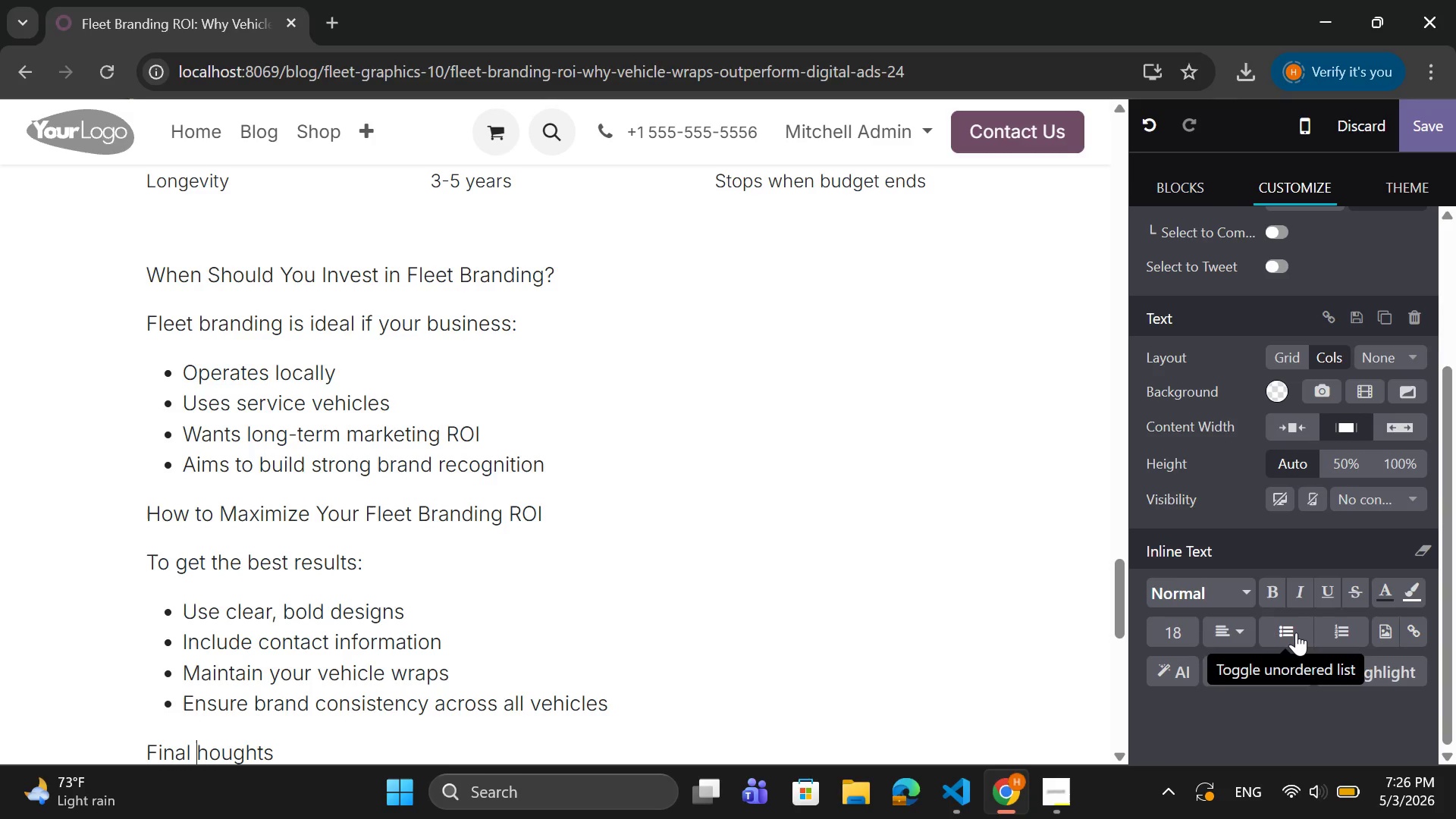 
key(CapsLock)
 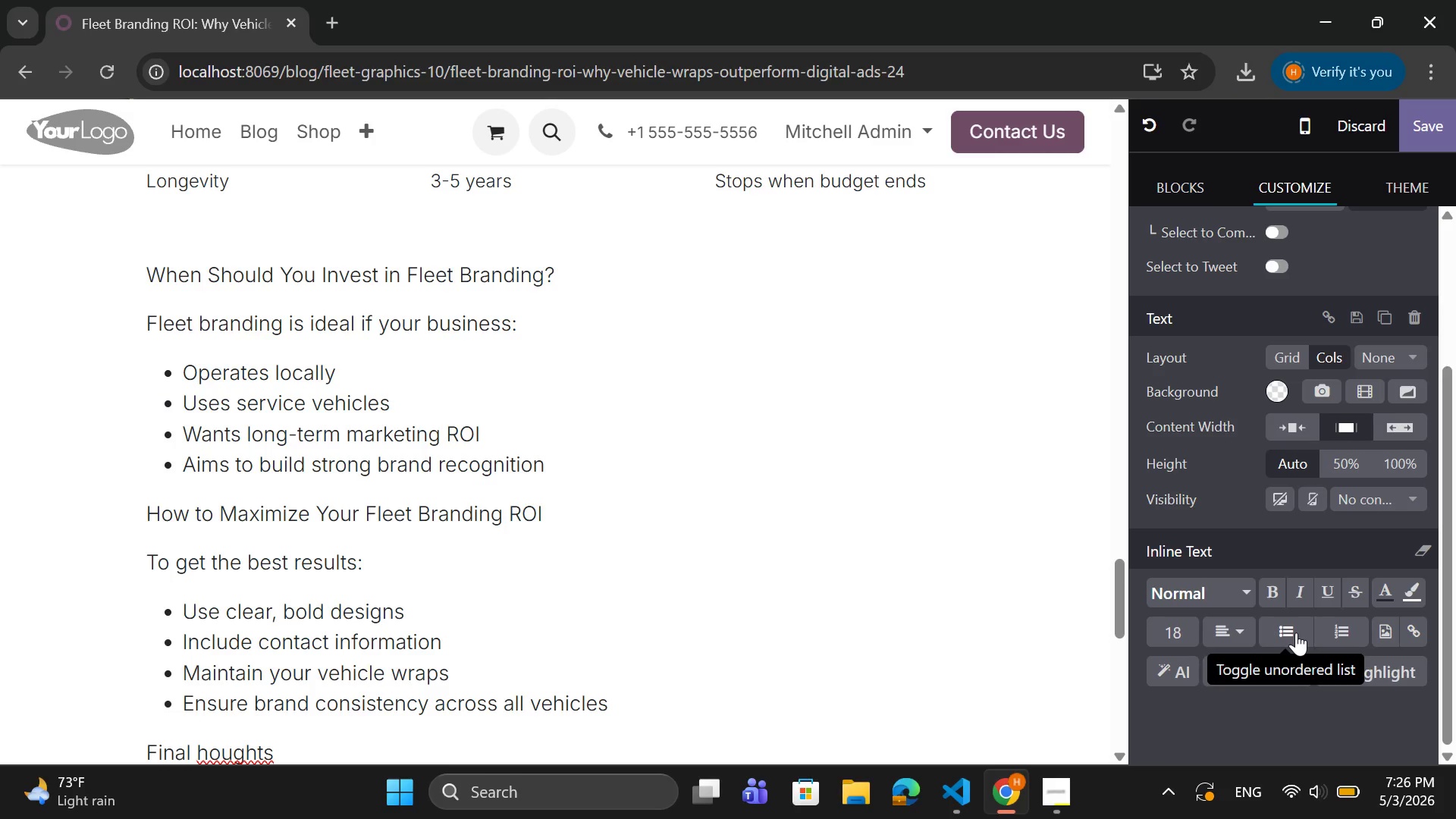 
key(Backspace)
 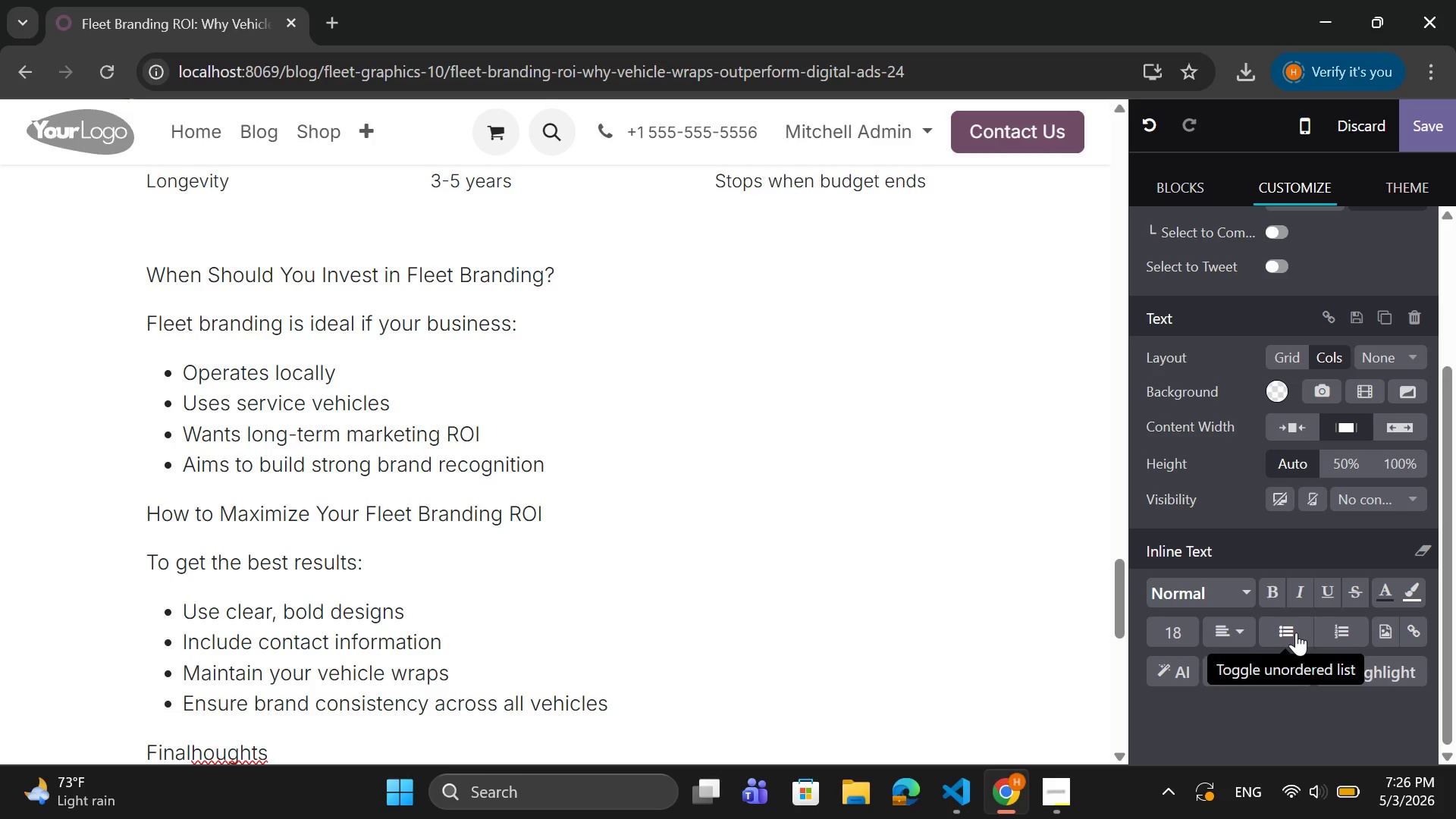 
key(ArrowRight)
 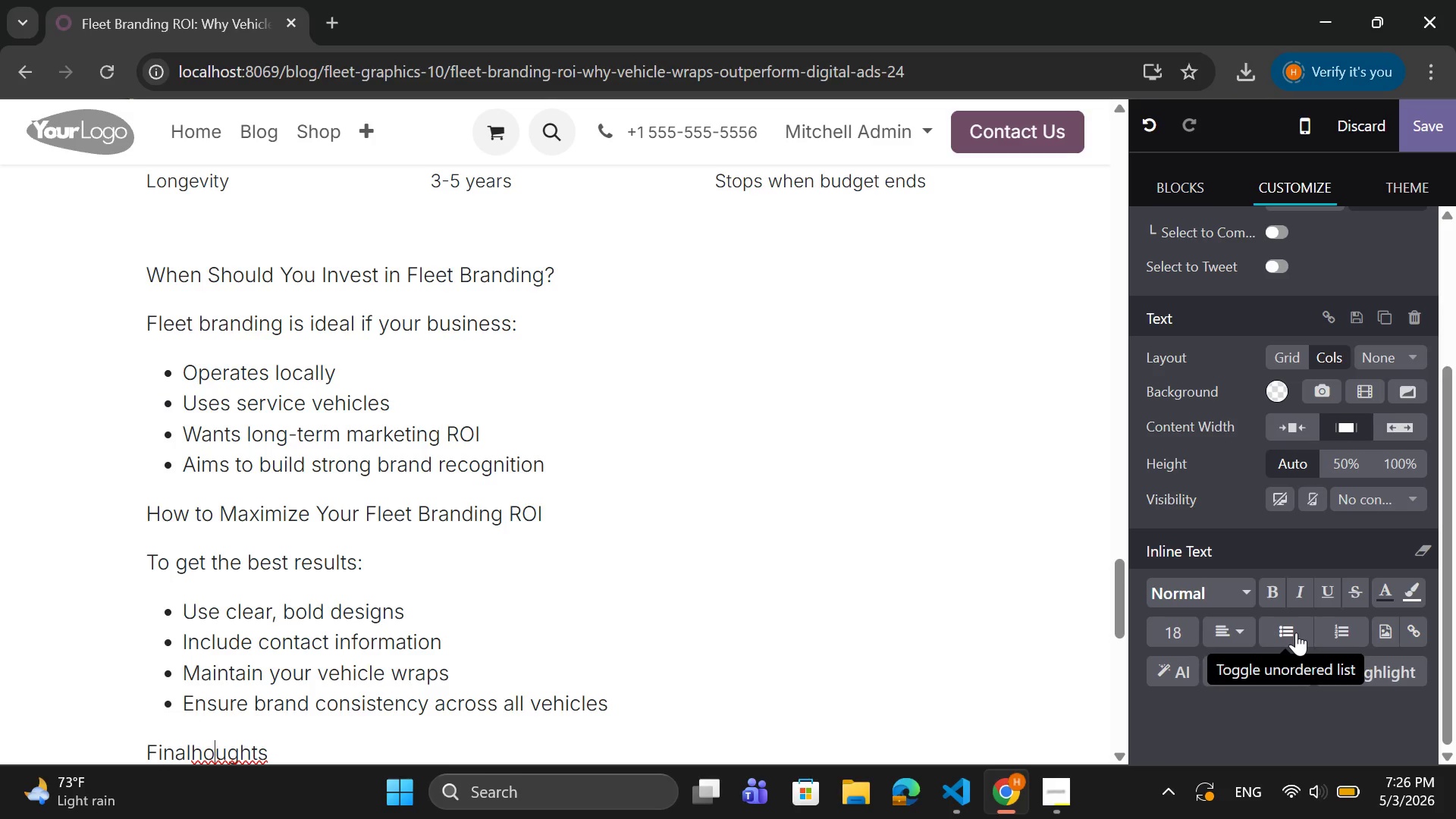 
key(ArrowRight)
 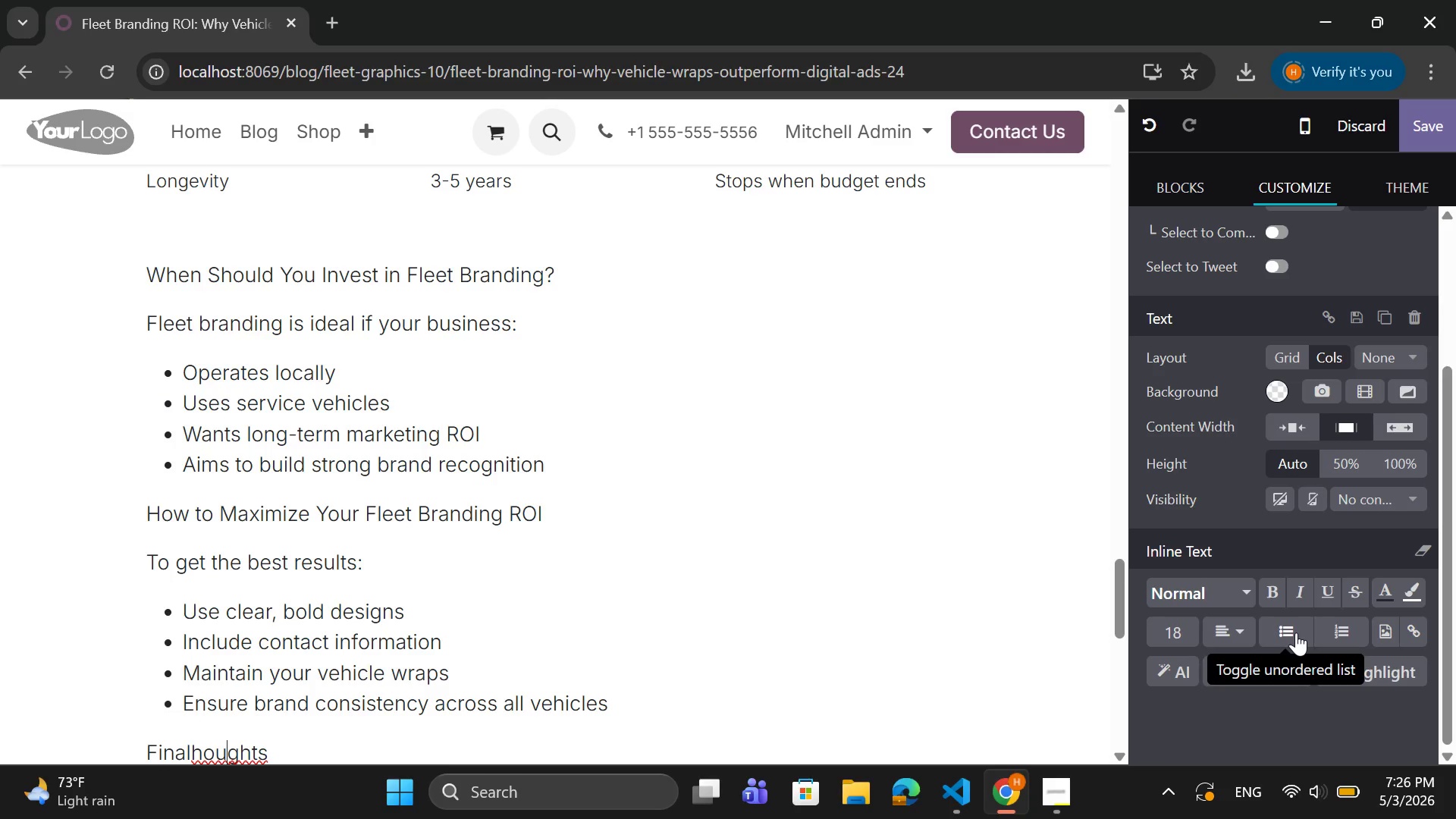 
key(ArrowRight)
 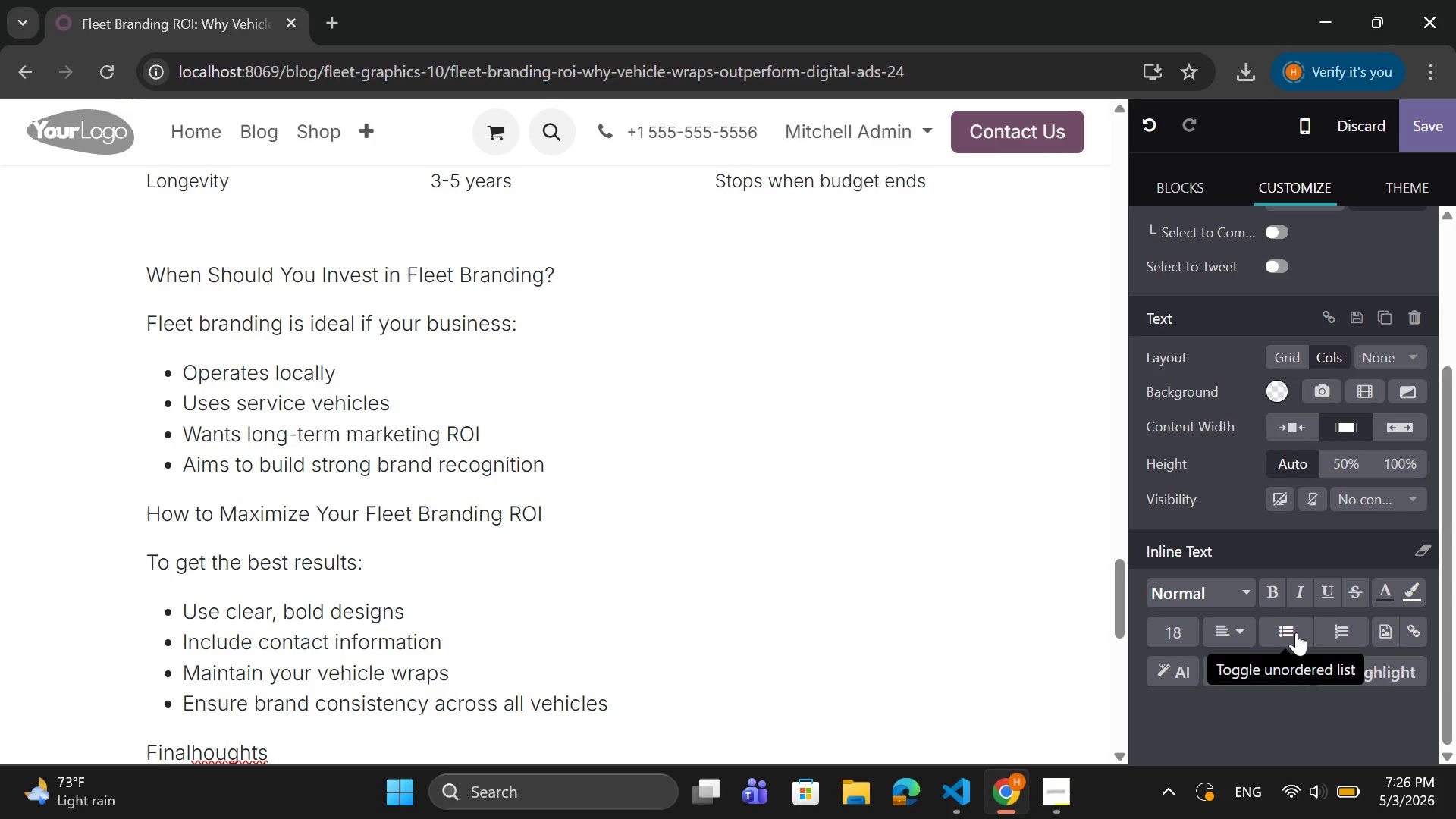 
key(ArrowRight)
 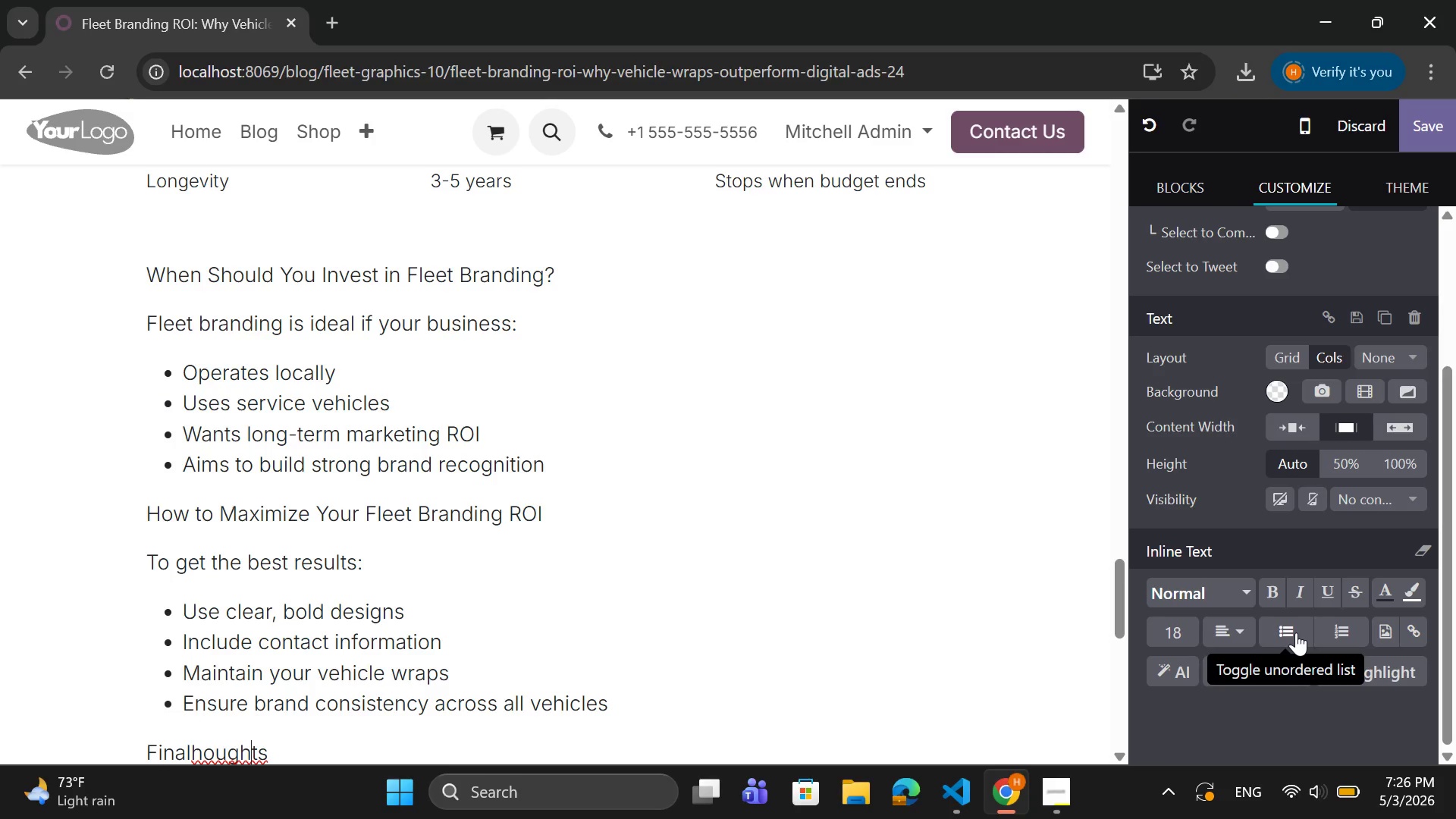 
key(ArrowRight)
 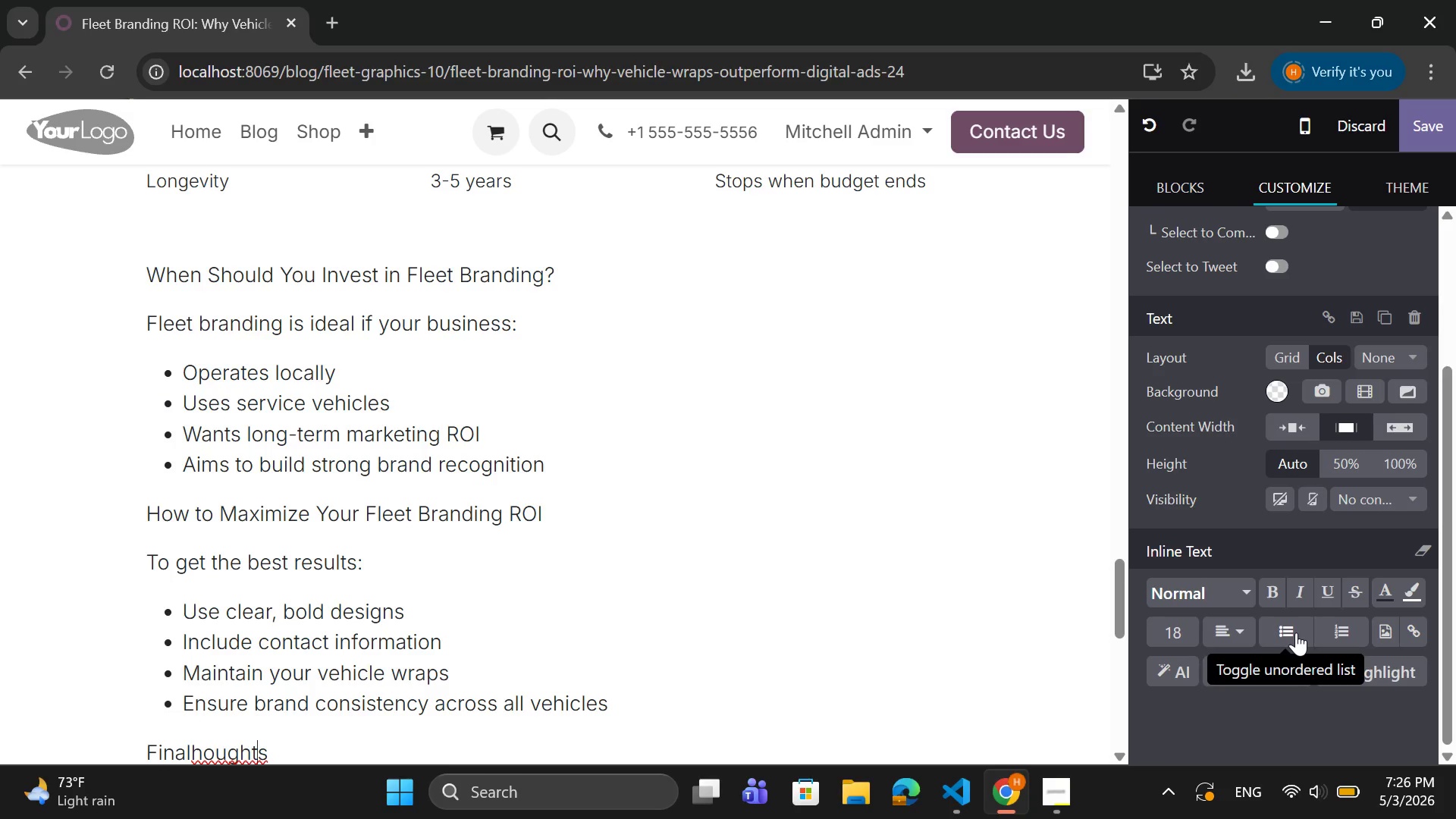 
key(ArrowRight)
 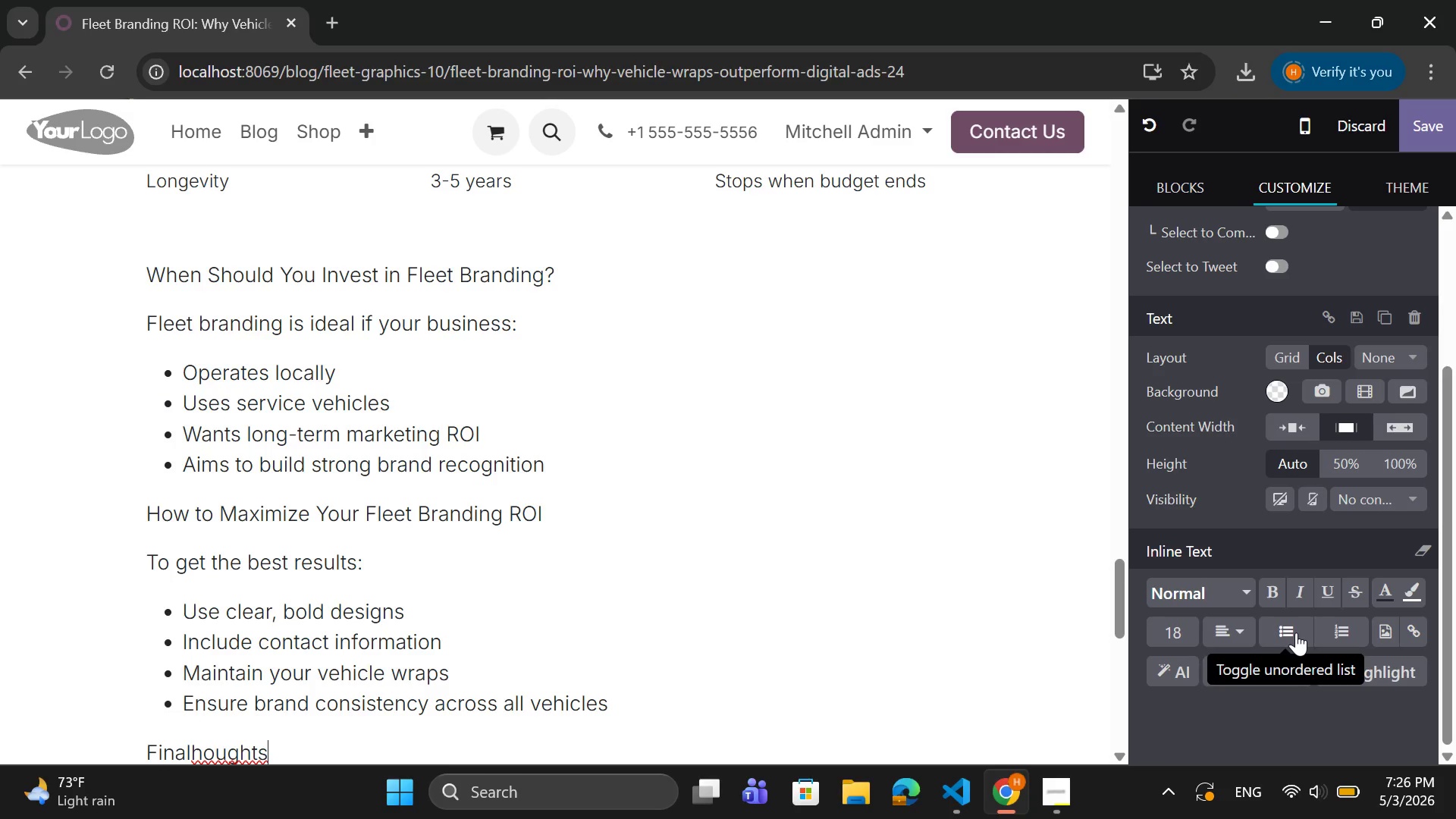 
key(ArrowRight)
 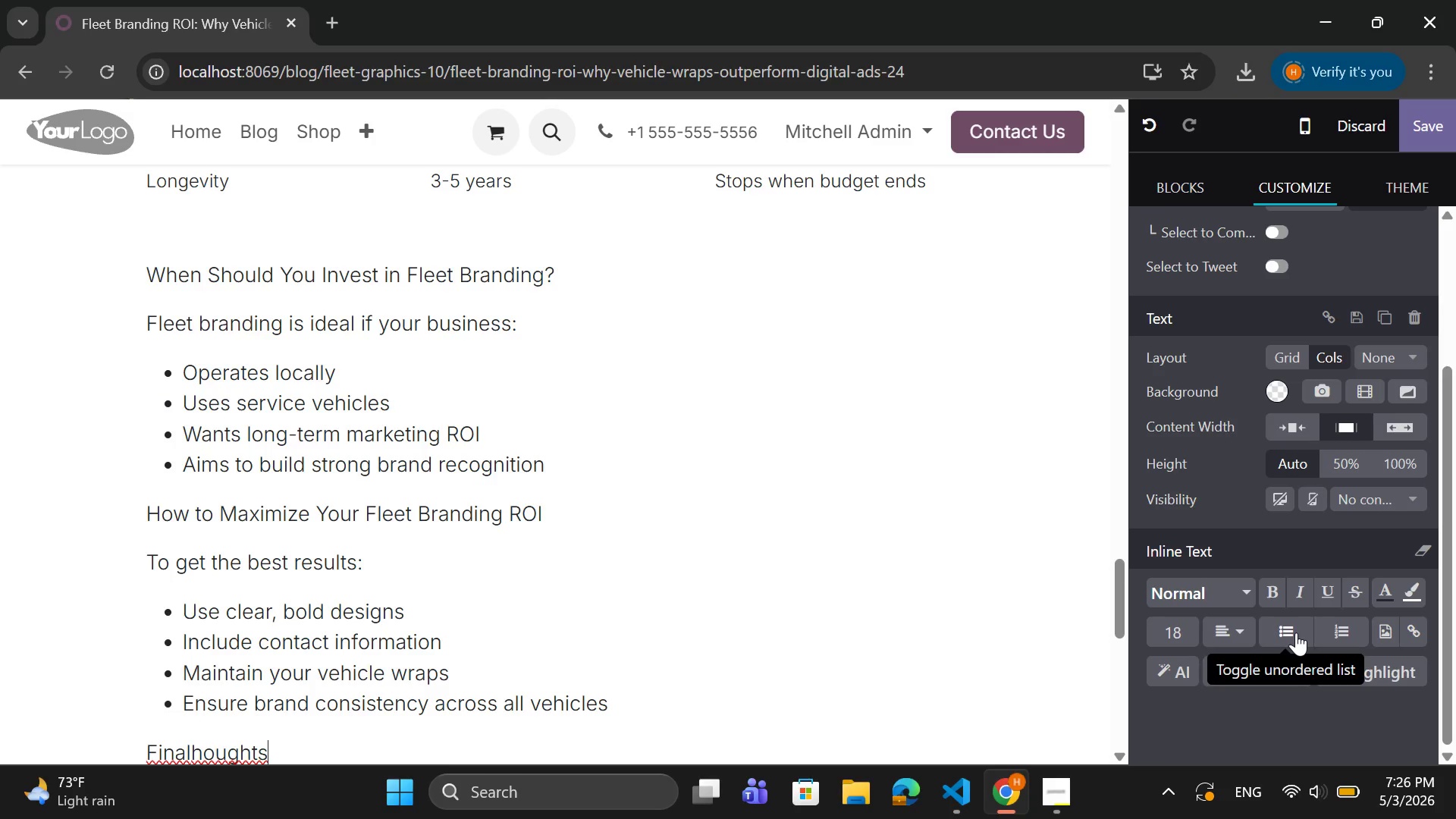 
key(Backspace)
 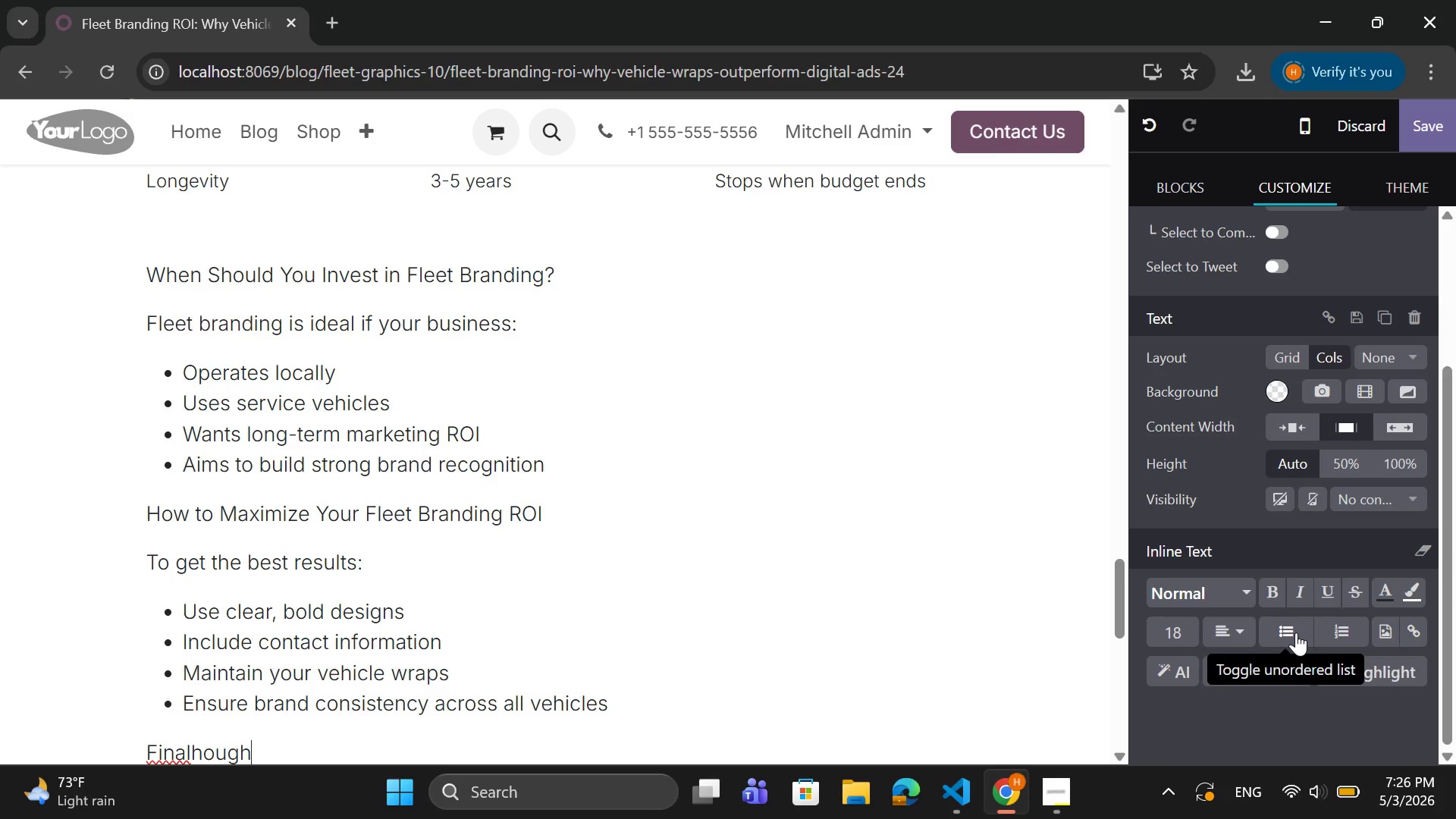 
key(Backspace)
 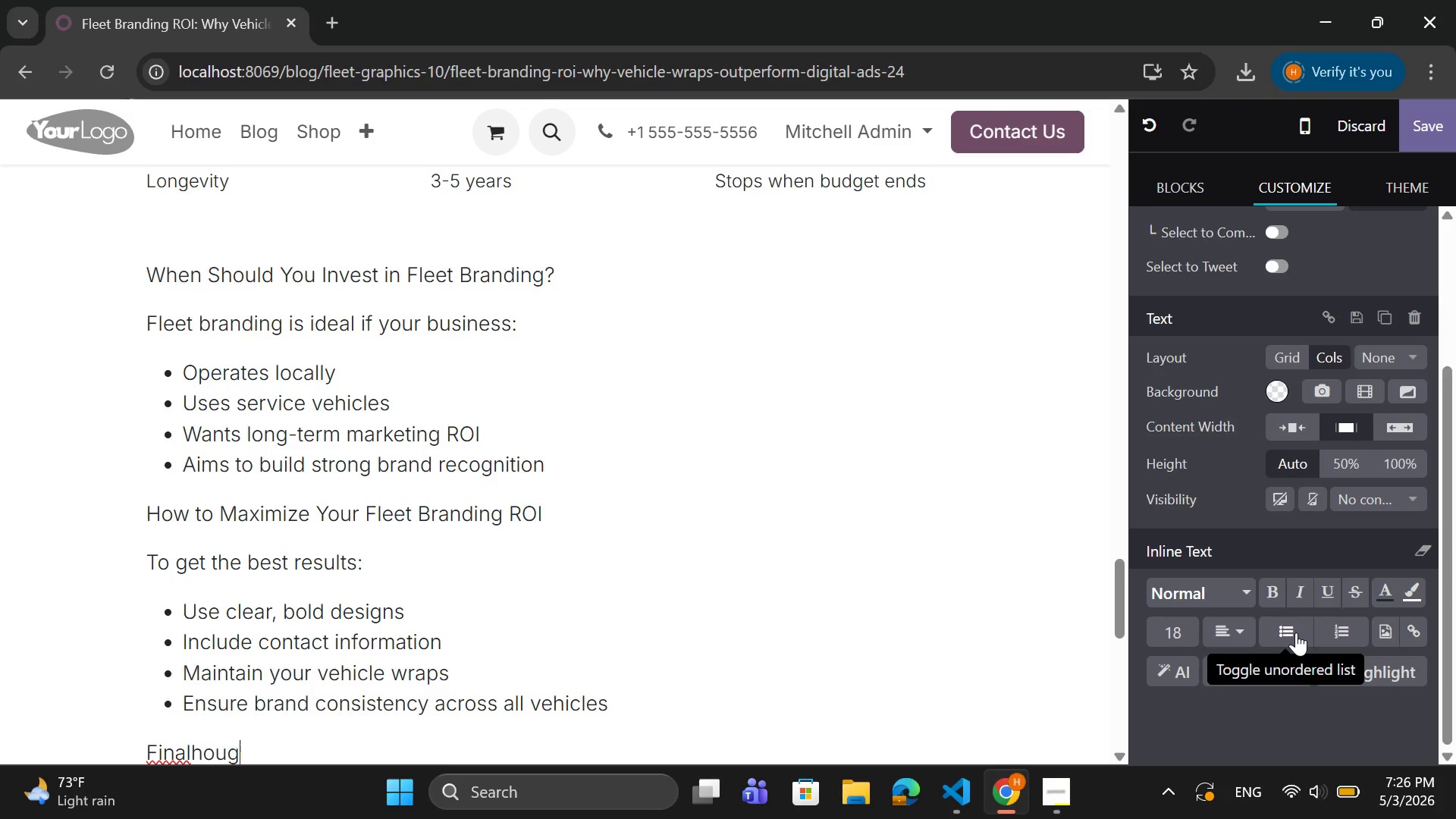 
key(Backspace)
 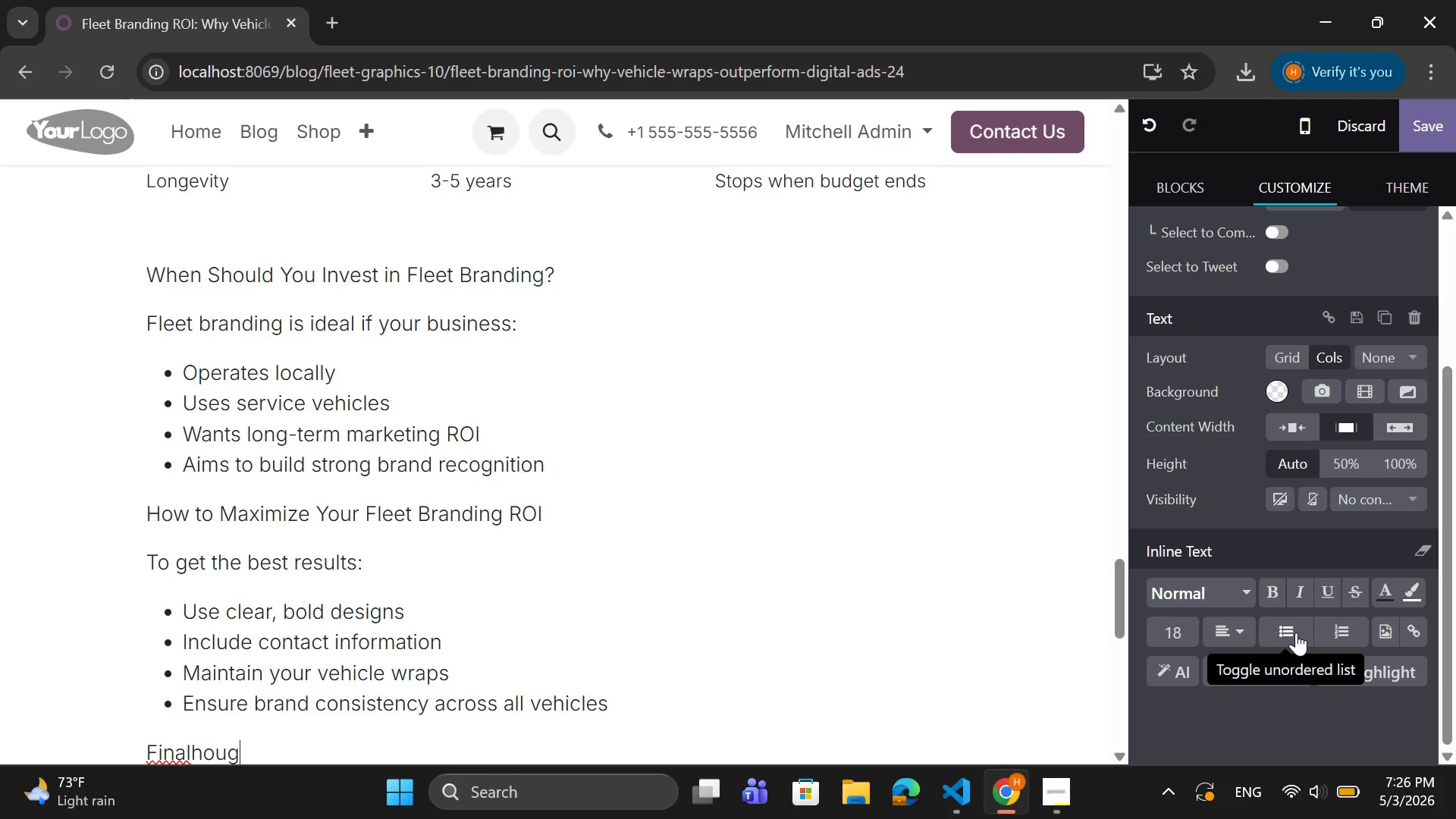 
key(Backspace)
 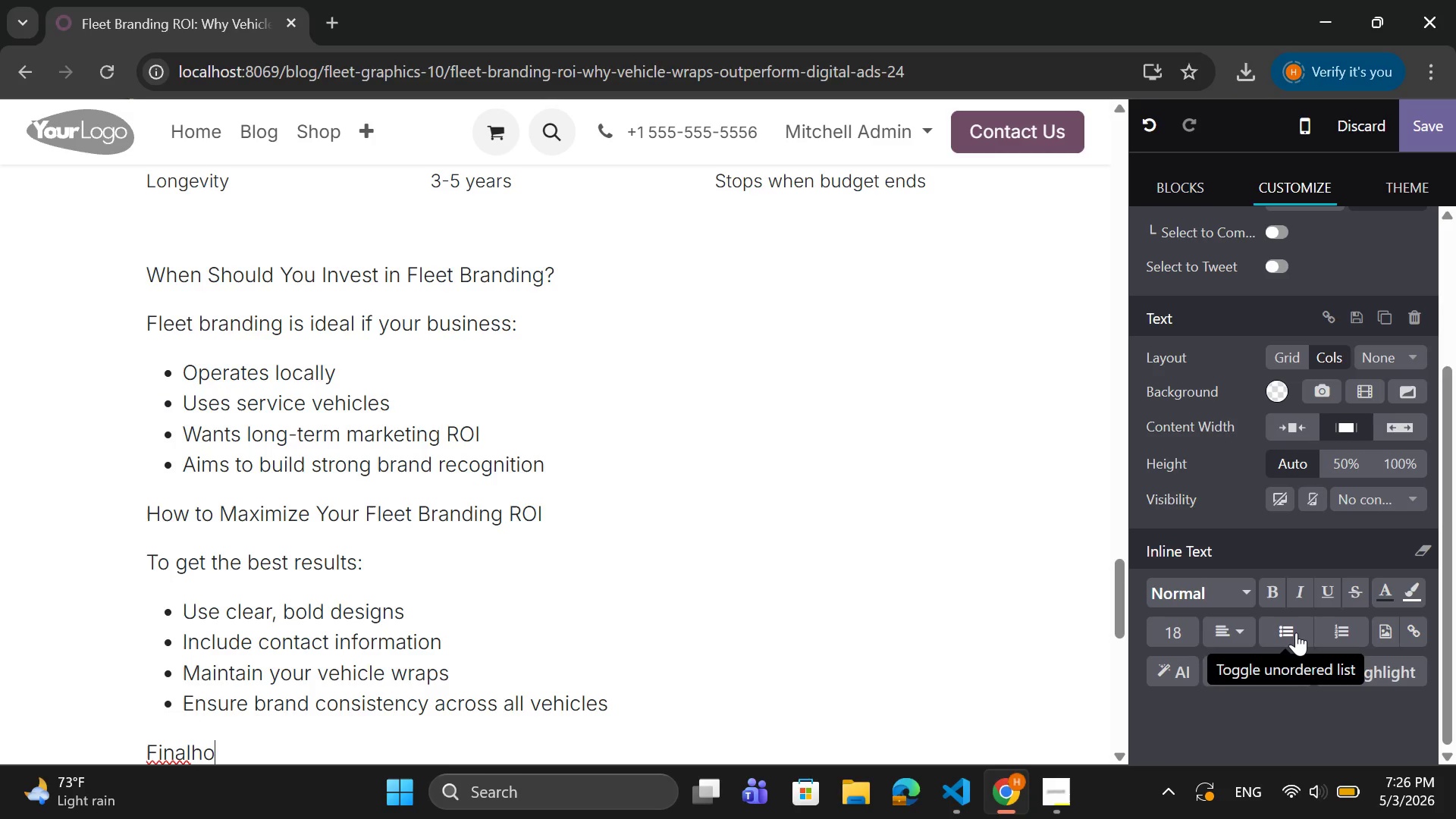 
key(Backspace)
 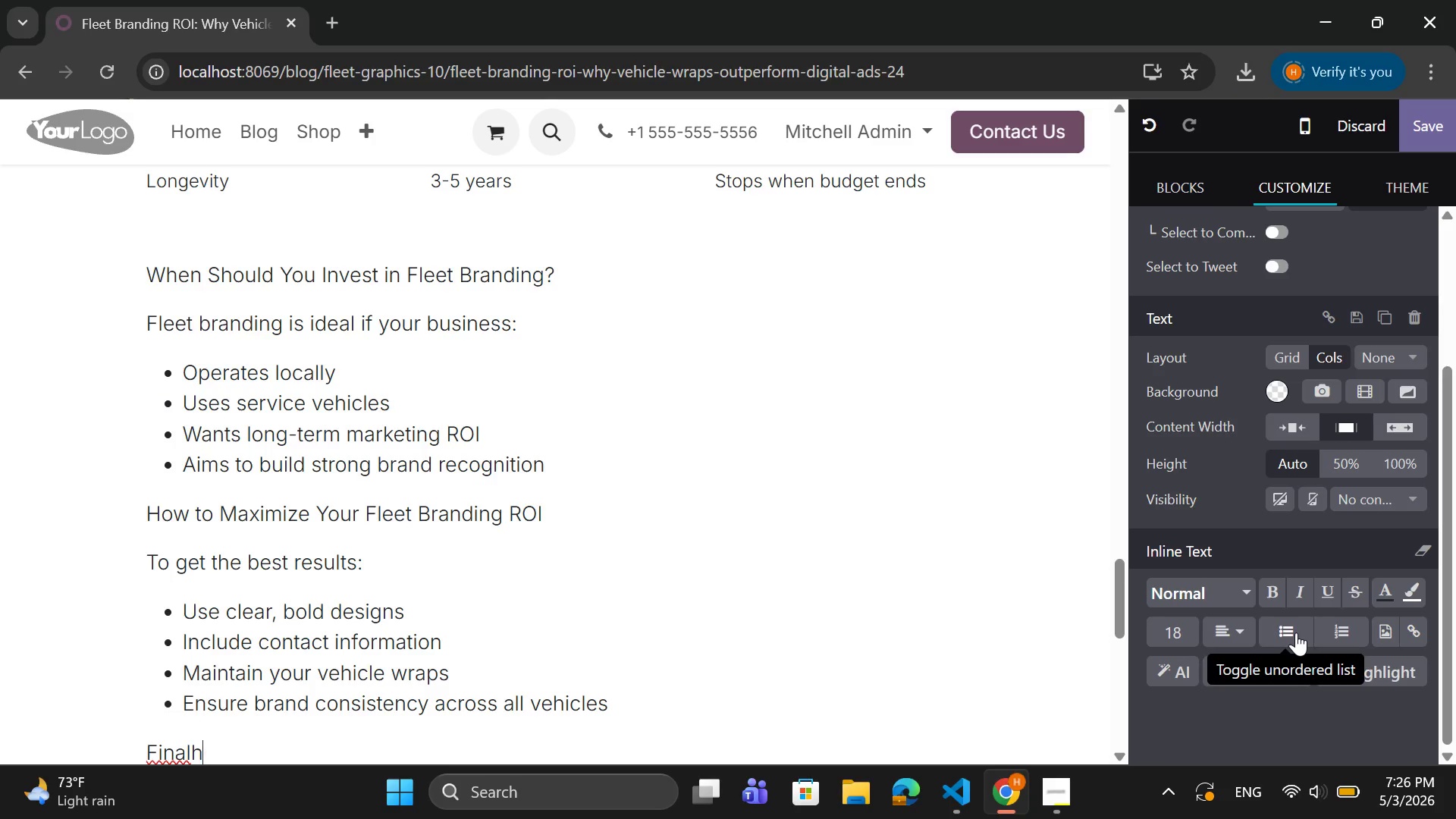 
key(Backspace)
 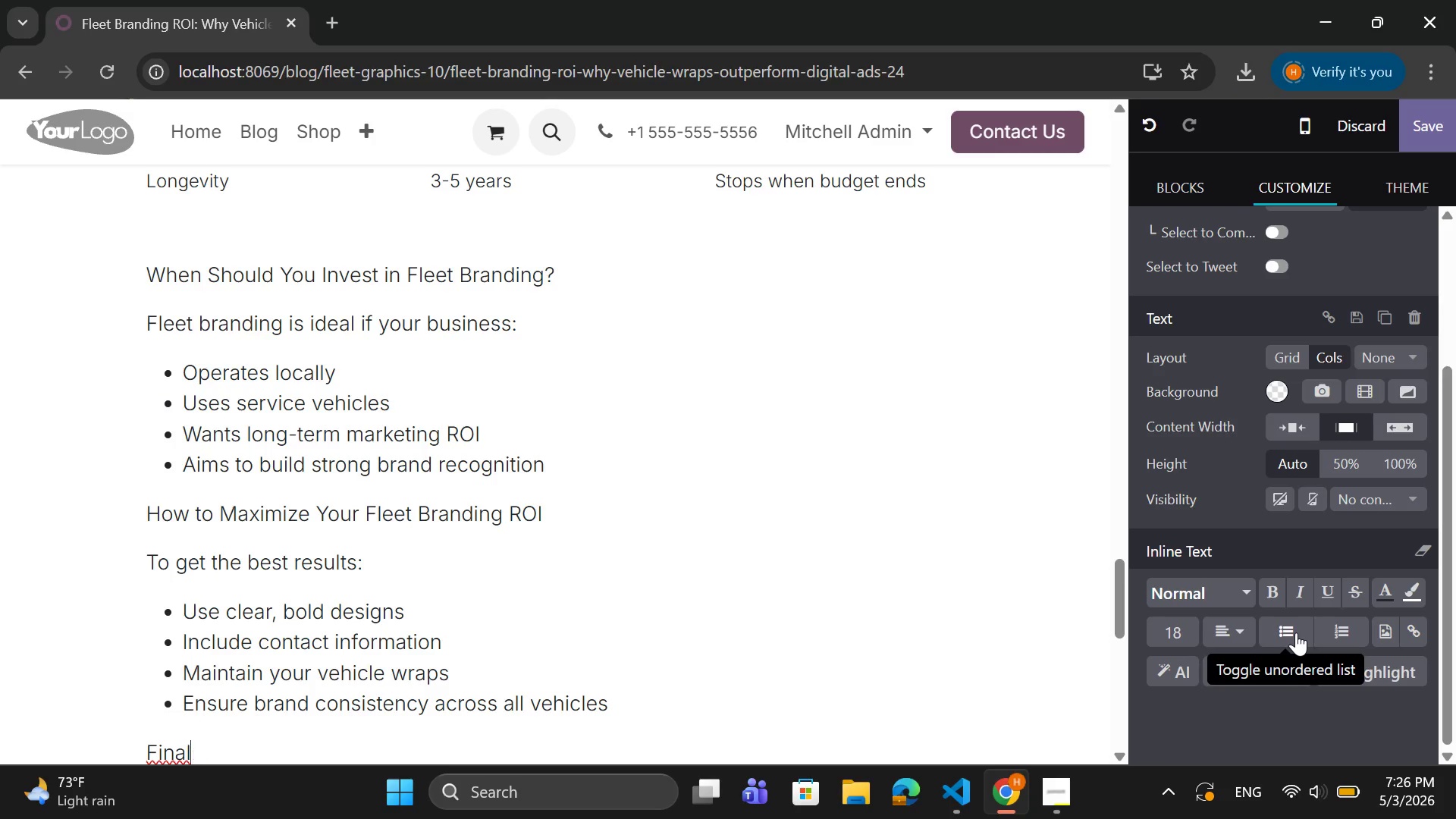 
key(Backspace)
 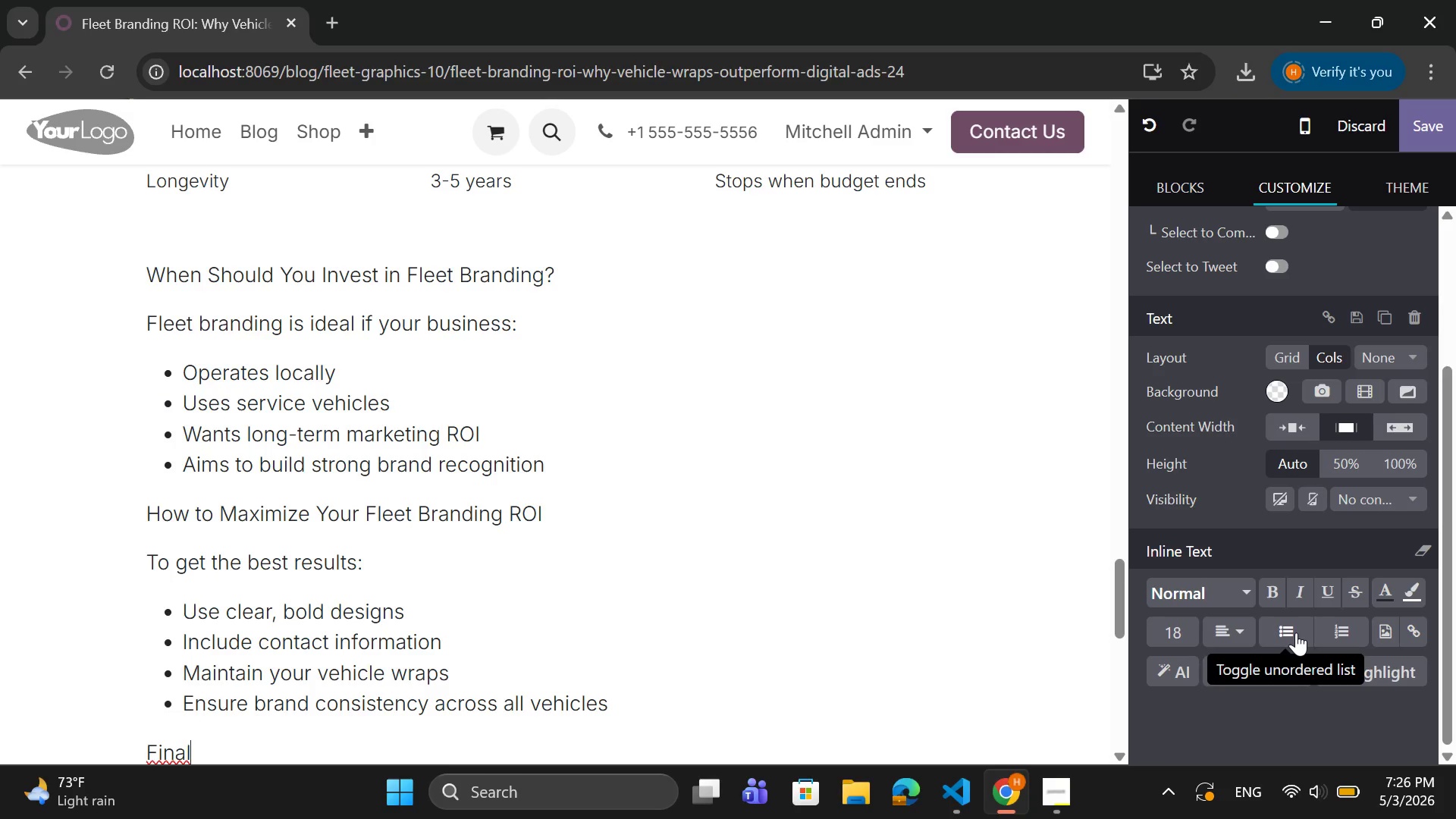 
key(Backspace)
 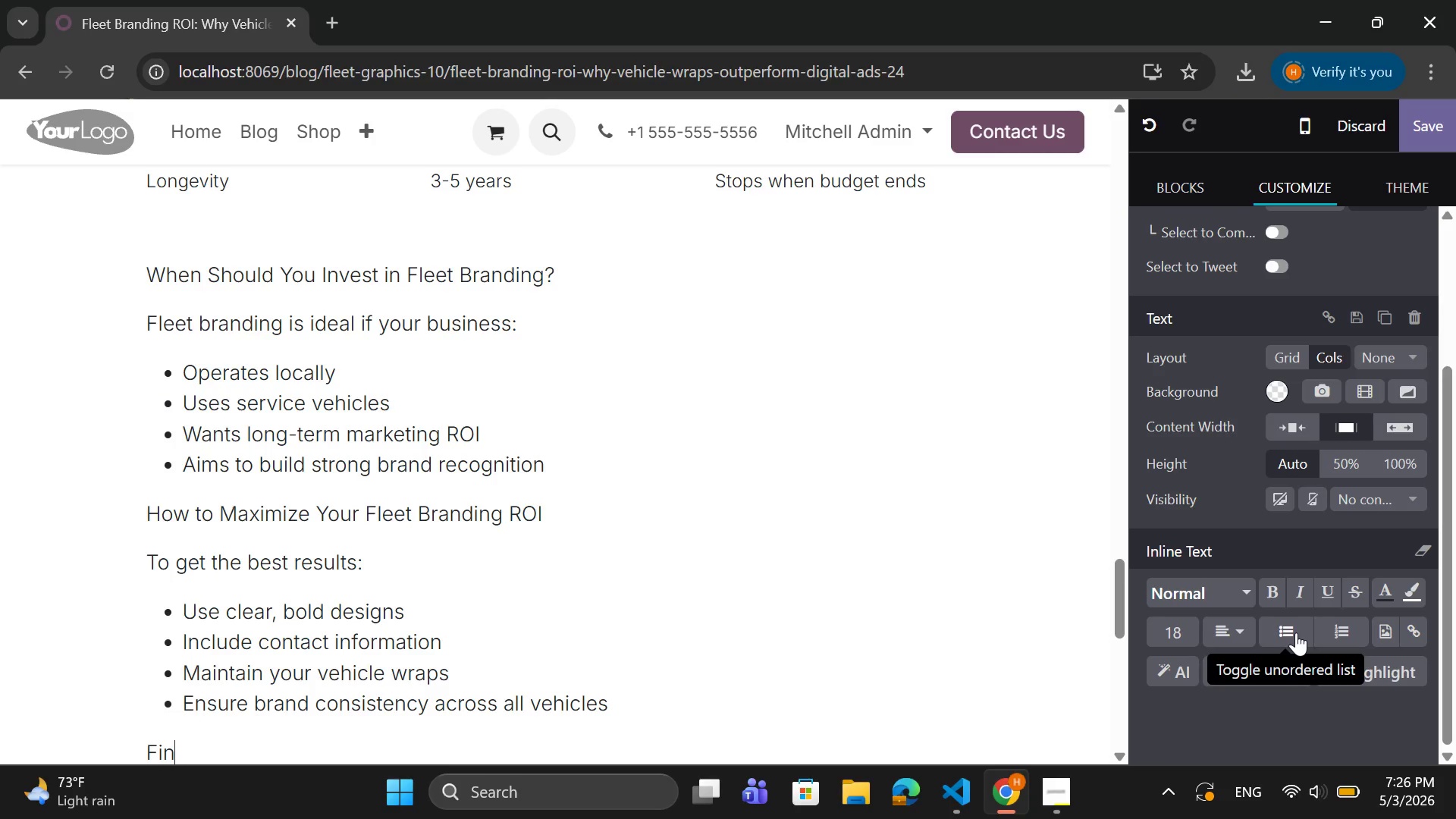 
key(Backspace)
 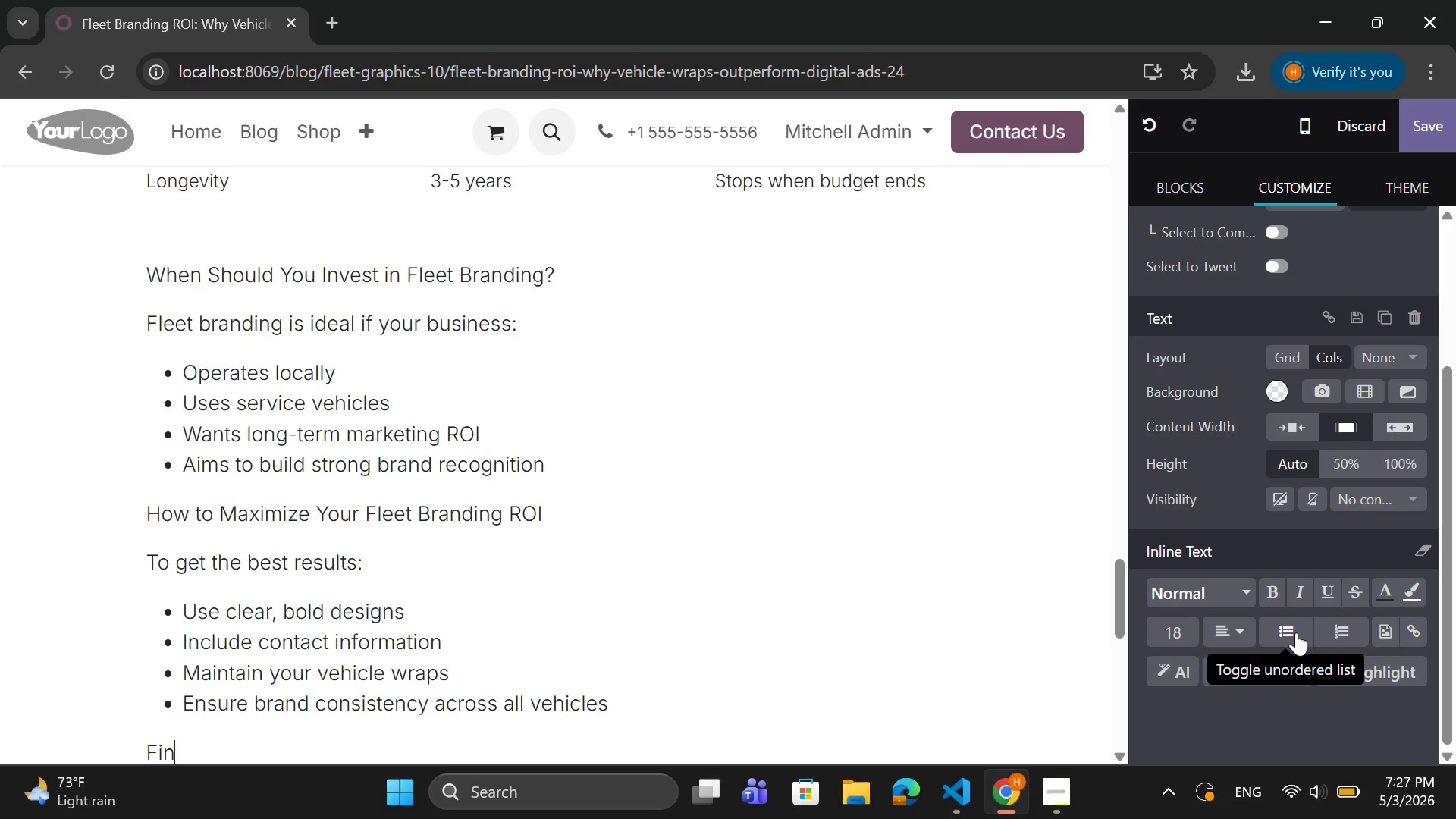 
key(Backspace)
 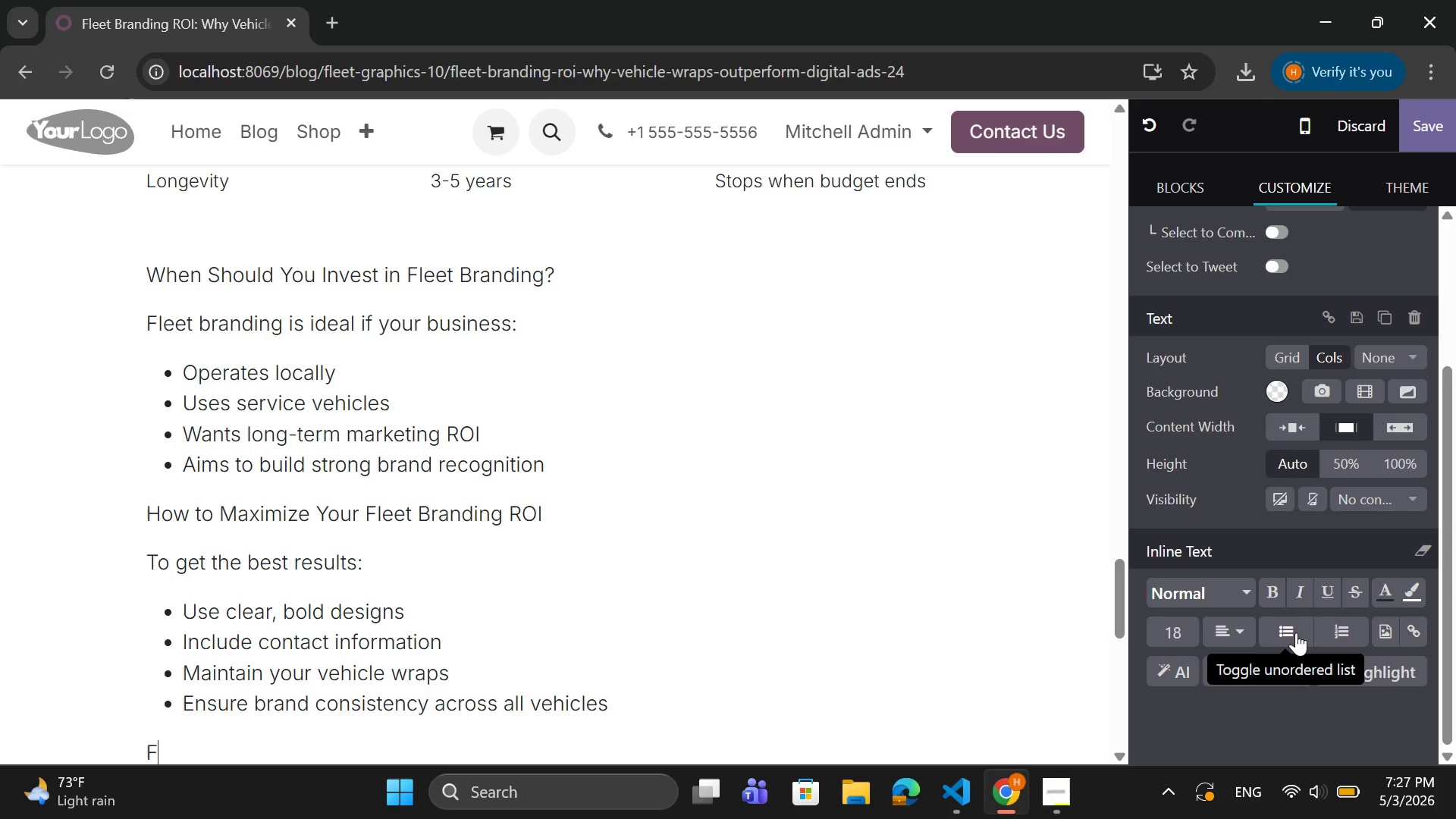 
key(Backspace)
 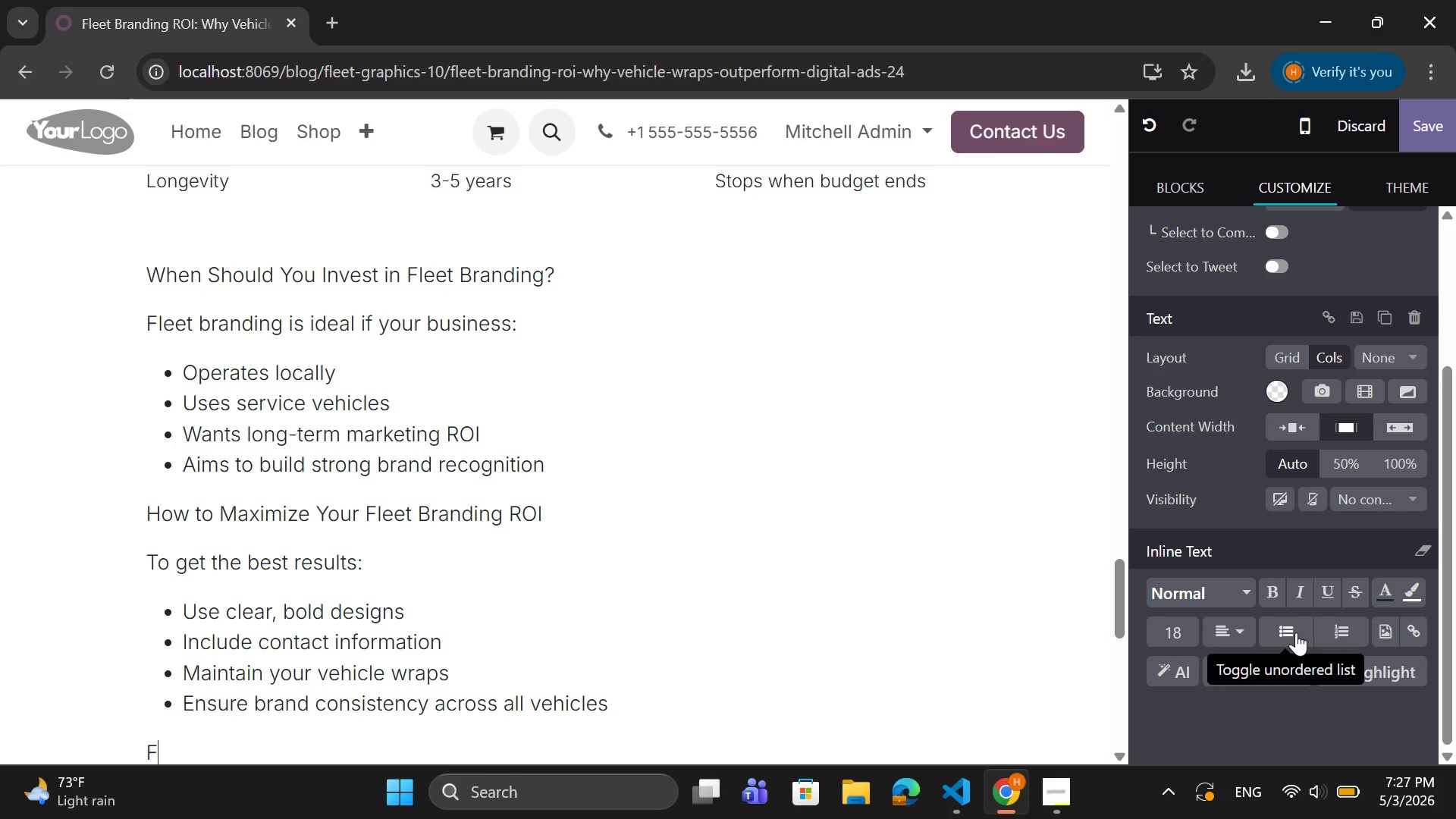 
key(Backspace)
 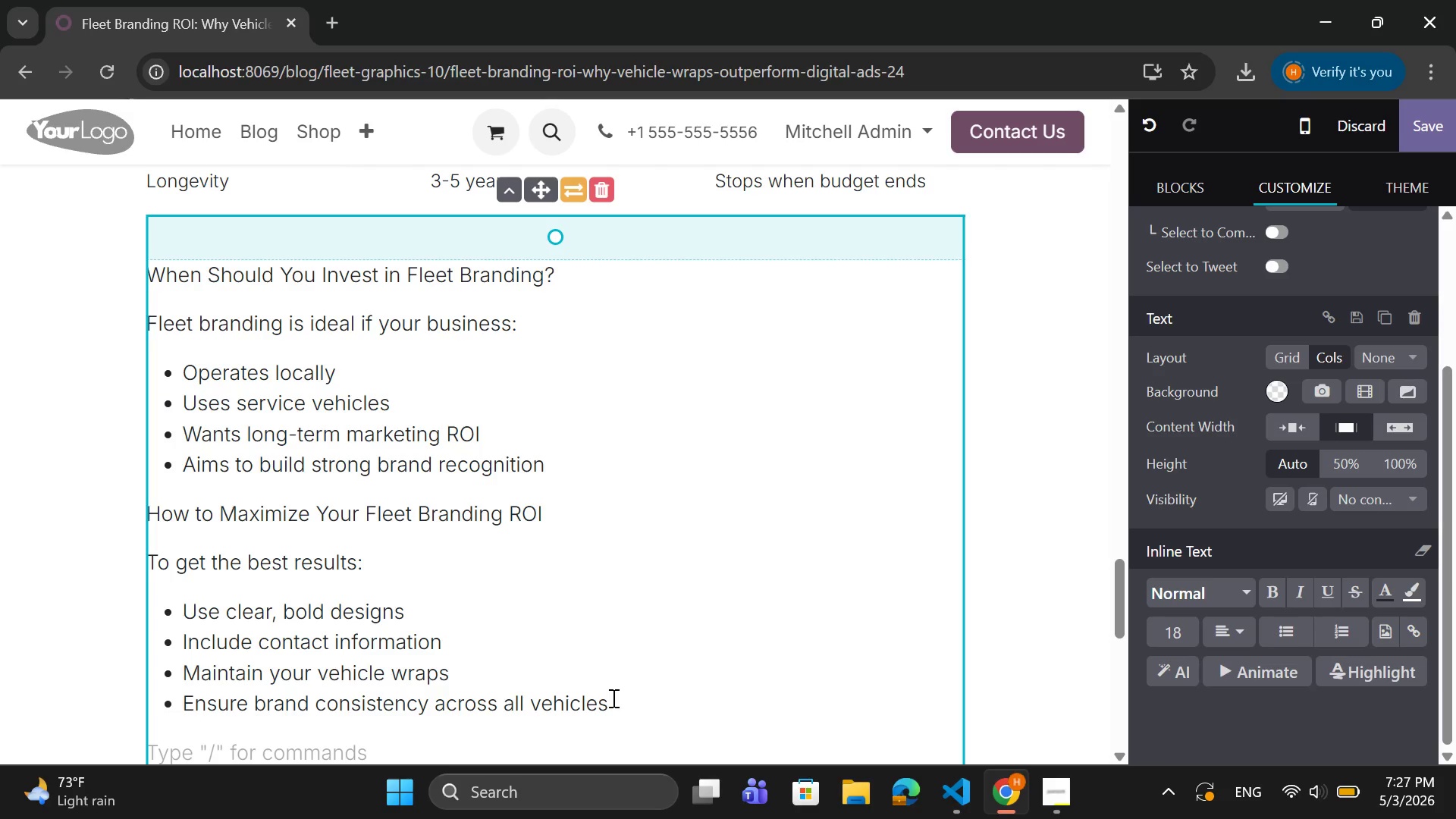 
left_click_drag(start_coordinate=[626, 702], to_coordinate=[147, 547])
 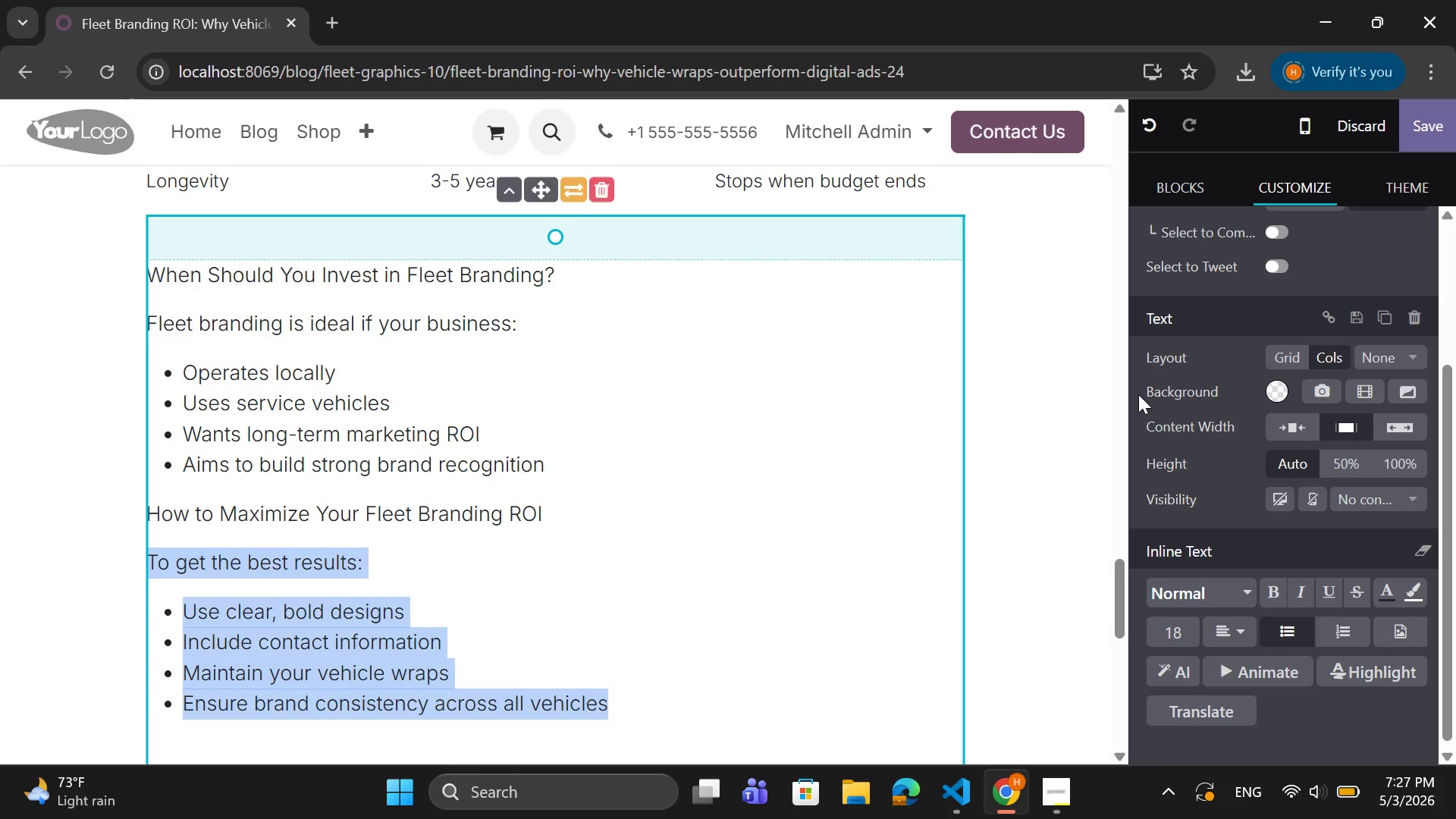 
scroll: coordinate [1201, 394], scroll_direction: down, amount: 6.0
 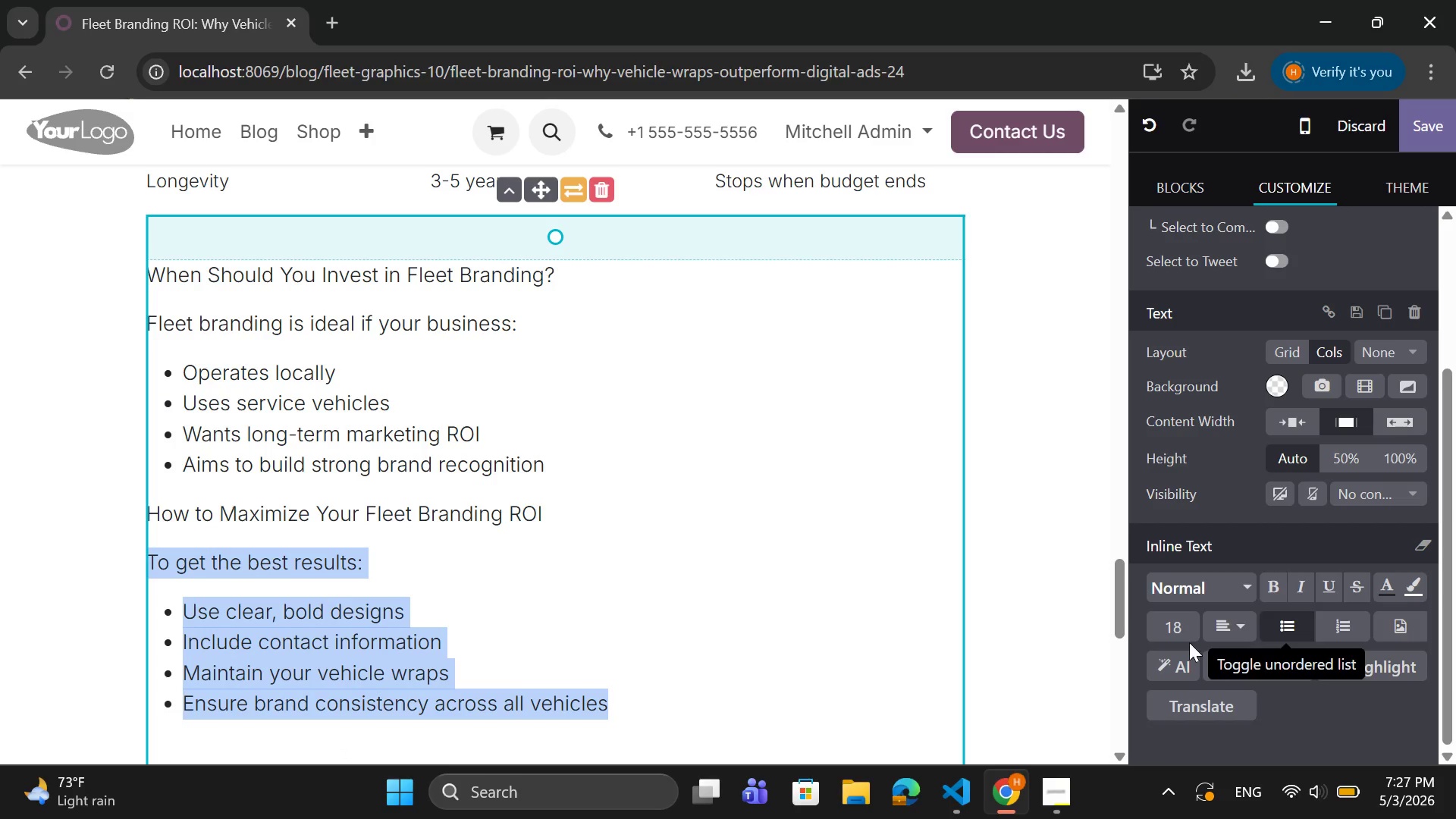 
left_click([1169, 628])
 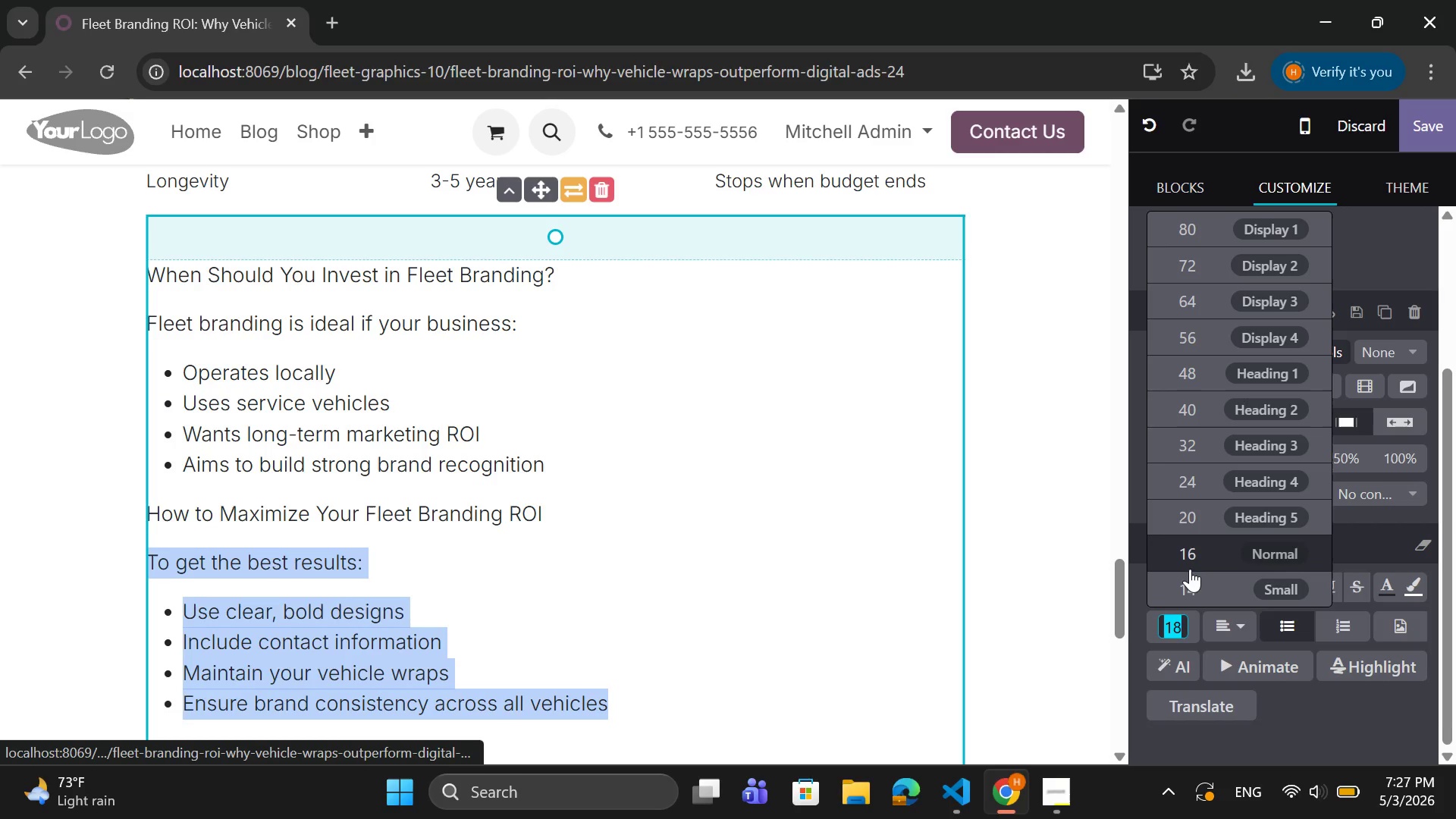 
left_click([1190, 567])
 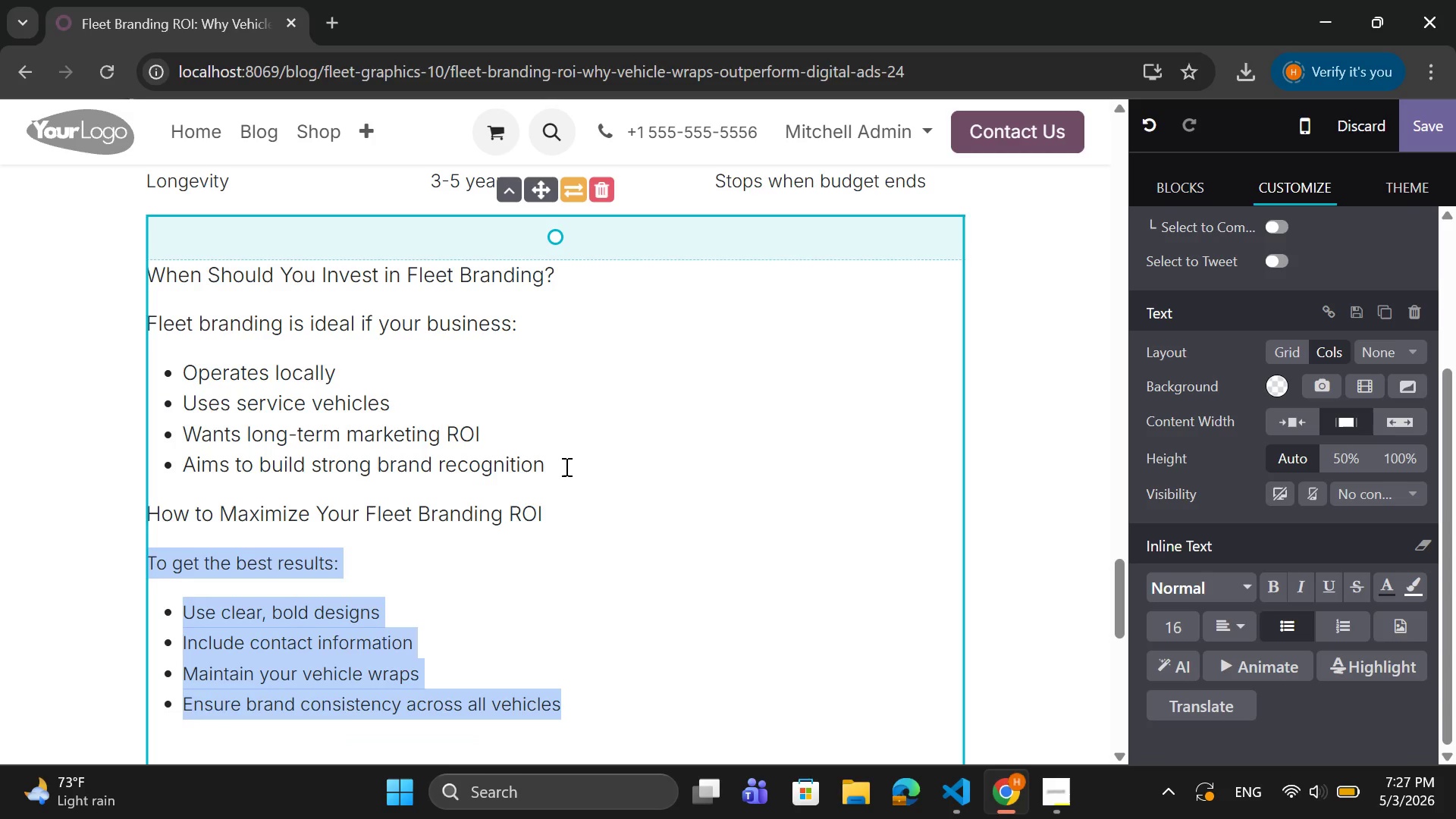 
left_click_drag(start_coordinate=[566, 468], to_coordinate=[171, 360])
 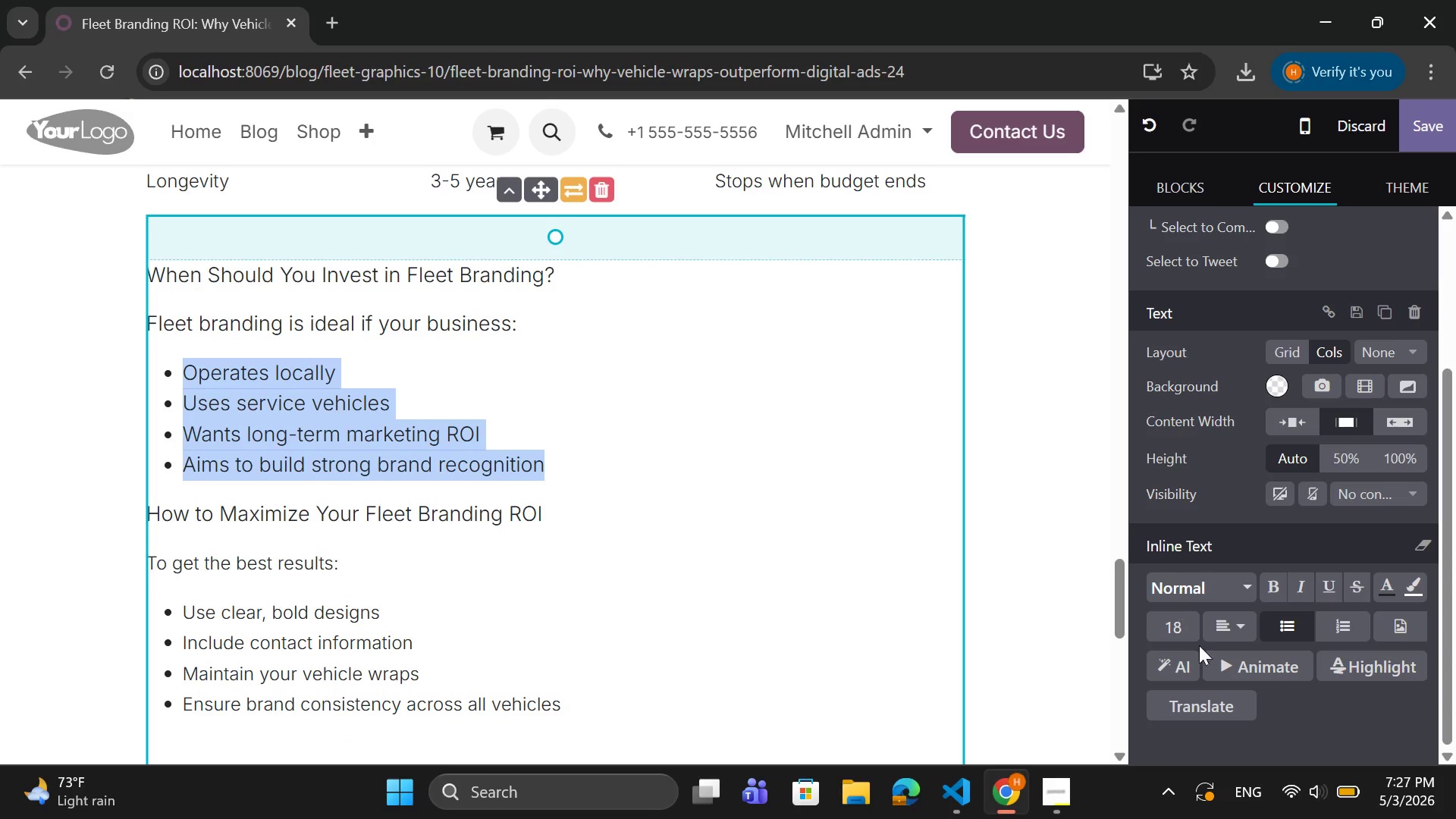 
left_click([1167, 621])
 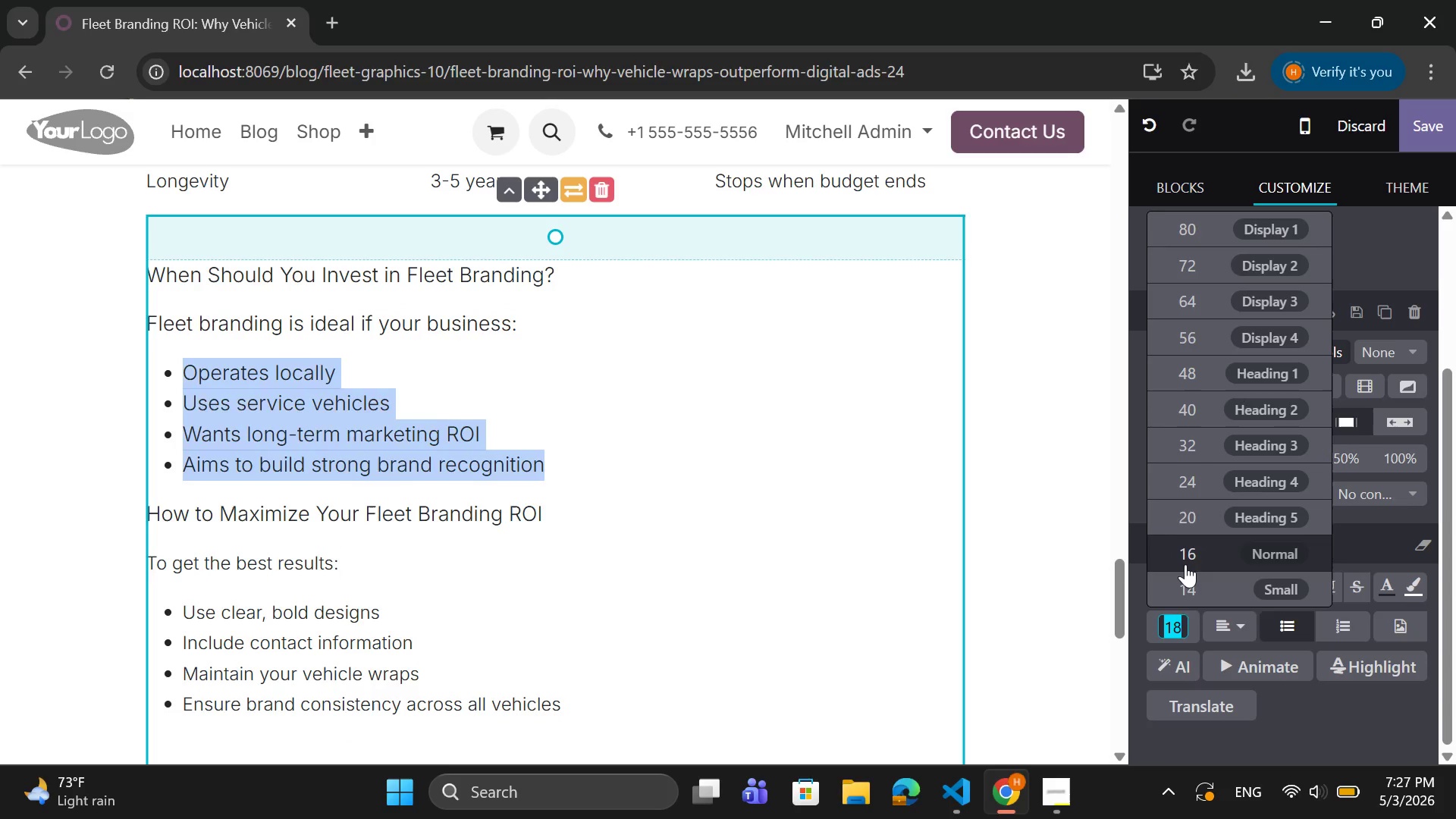 
left_click([1185, 560])
 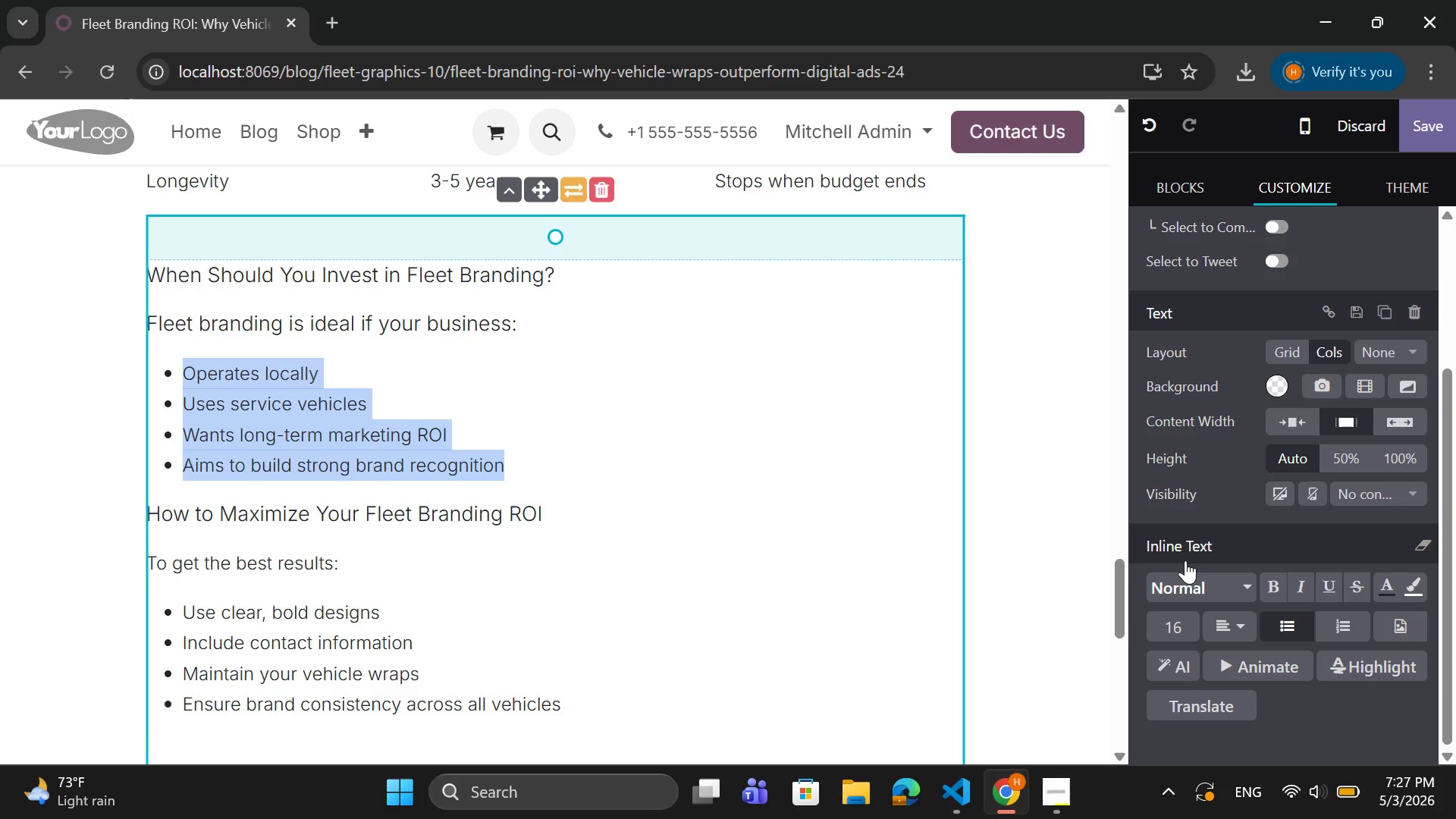 
scroll: coordinate [1185, 560], scroll_direction: down, amount: 2.0
 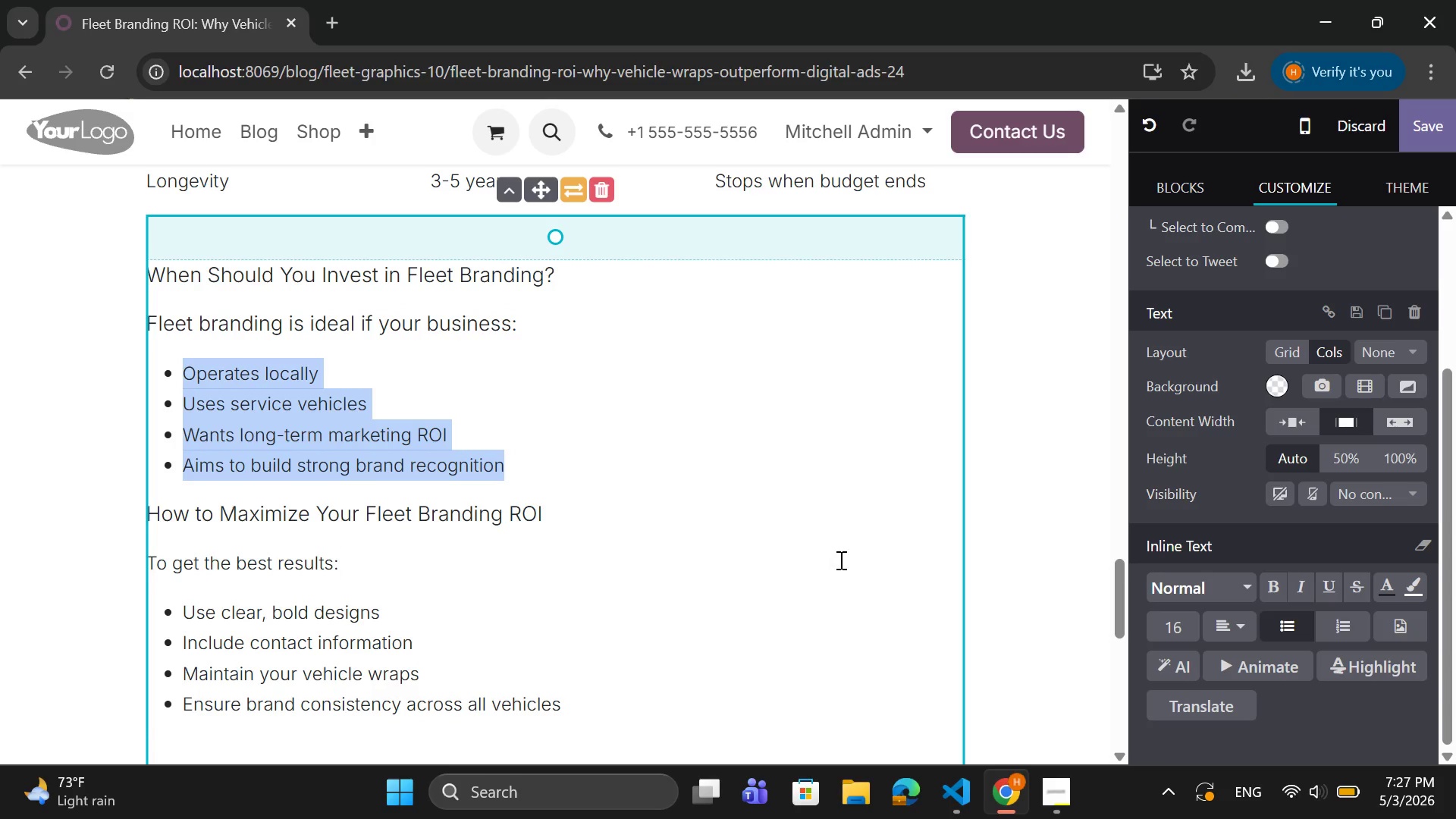 
left_click_drag(start_coordinate=[561, 512], to_coordinate=[152, 504])
 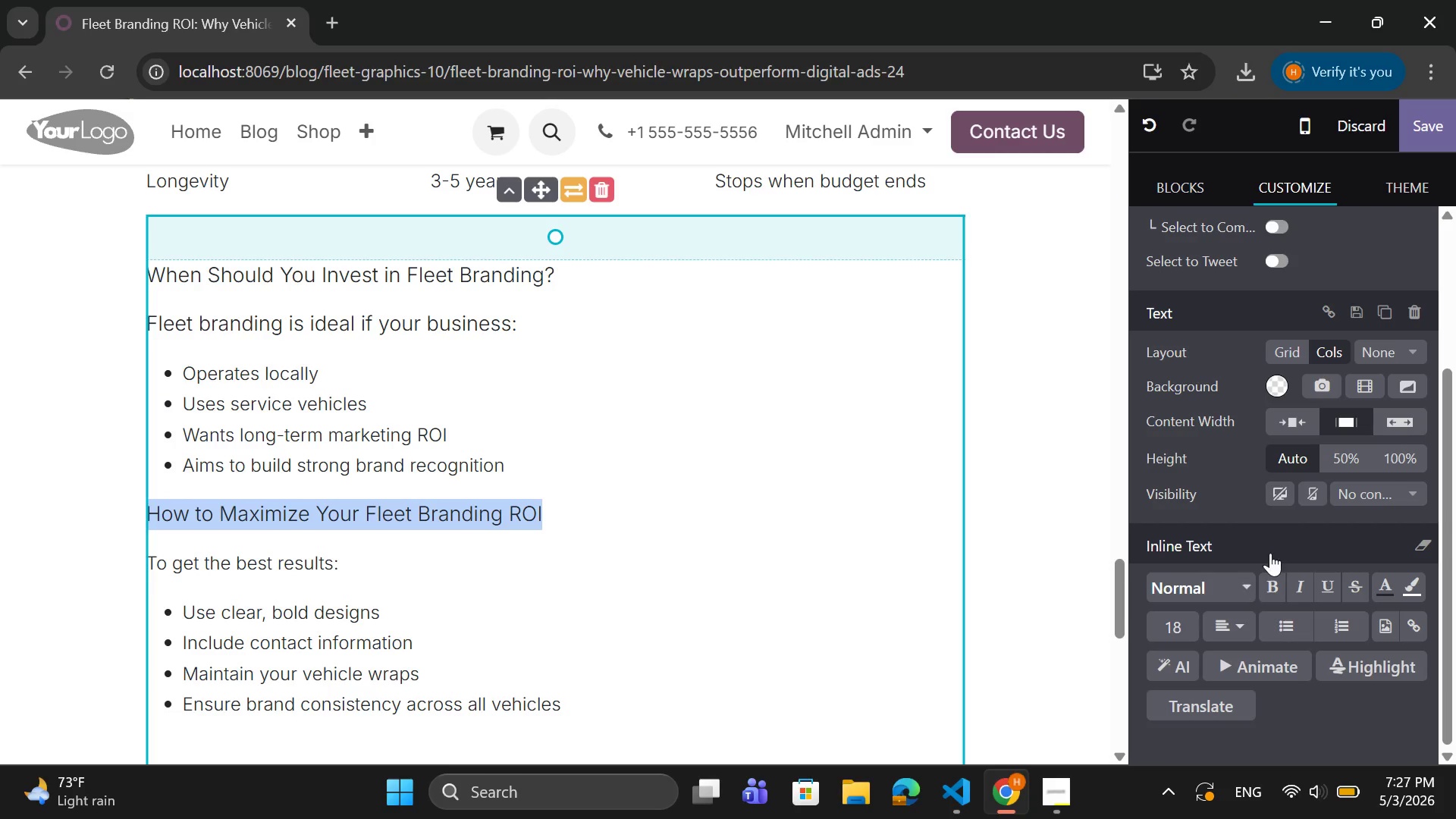 
left_click([1277, 591])
 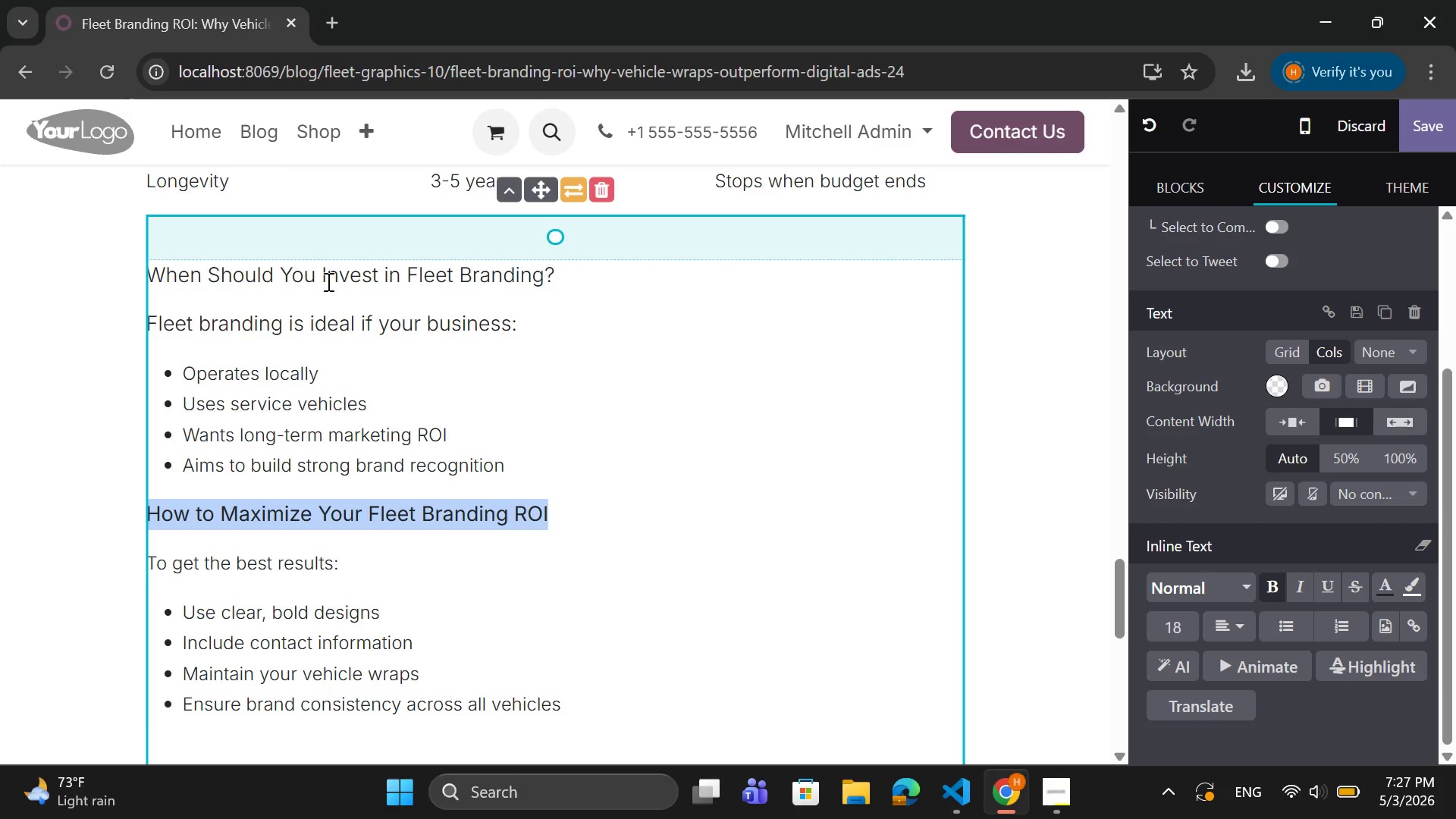 
left_click_drag(start_coordinate=[532, 327], to_coordinate=[149, 319])
 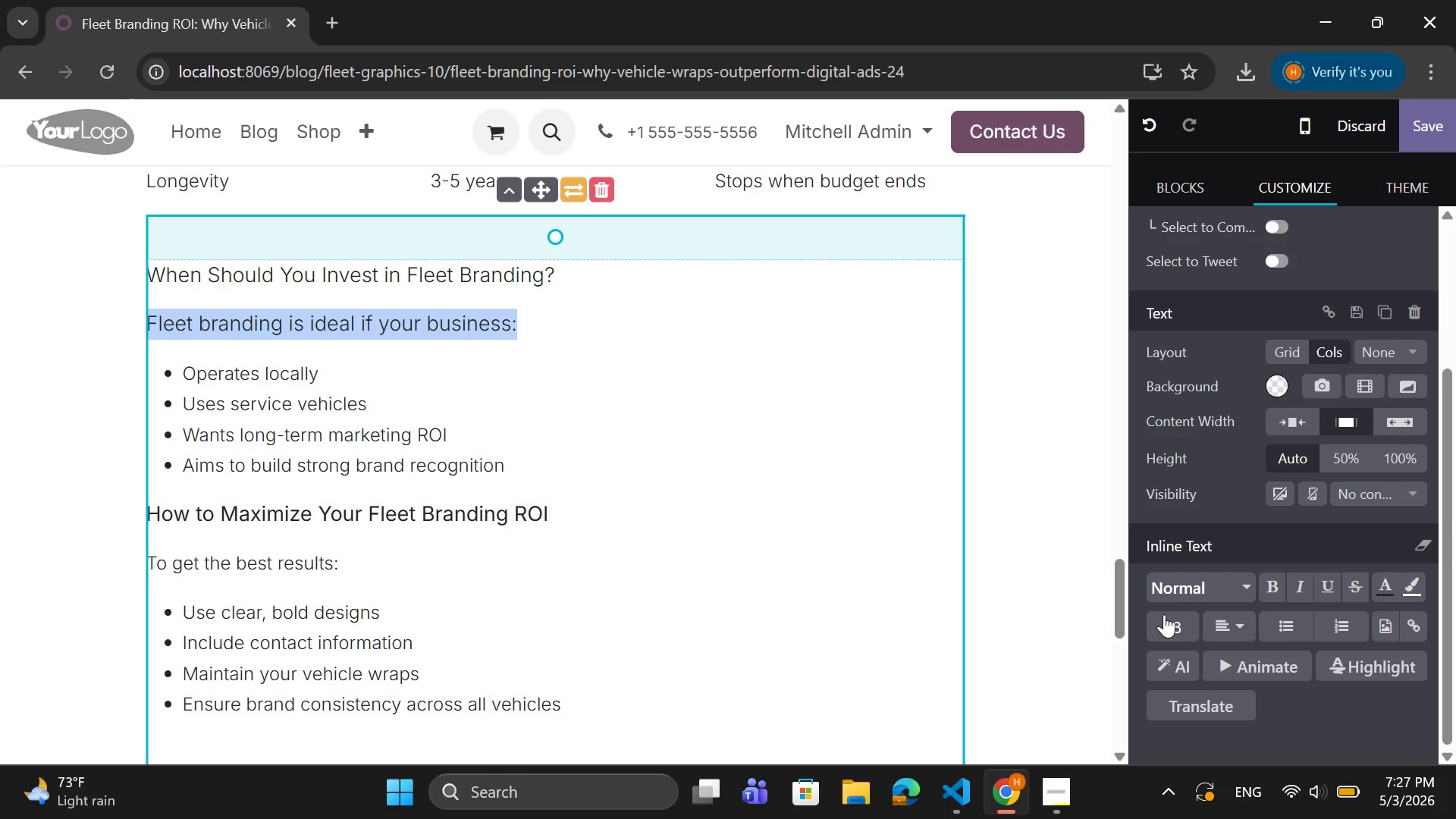 
left_click([1169, 617])
 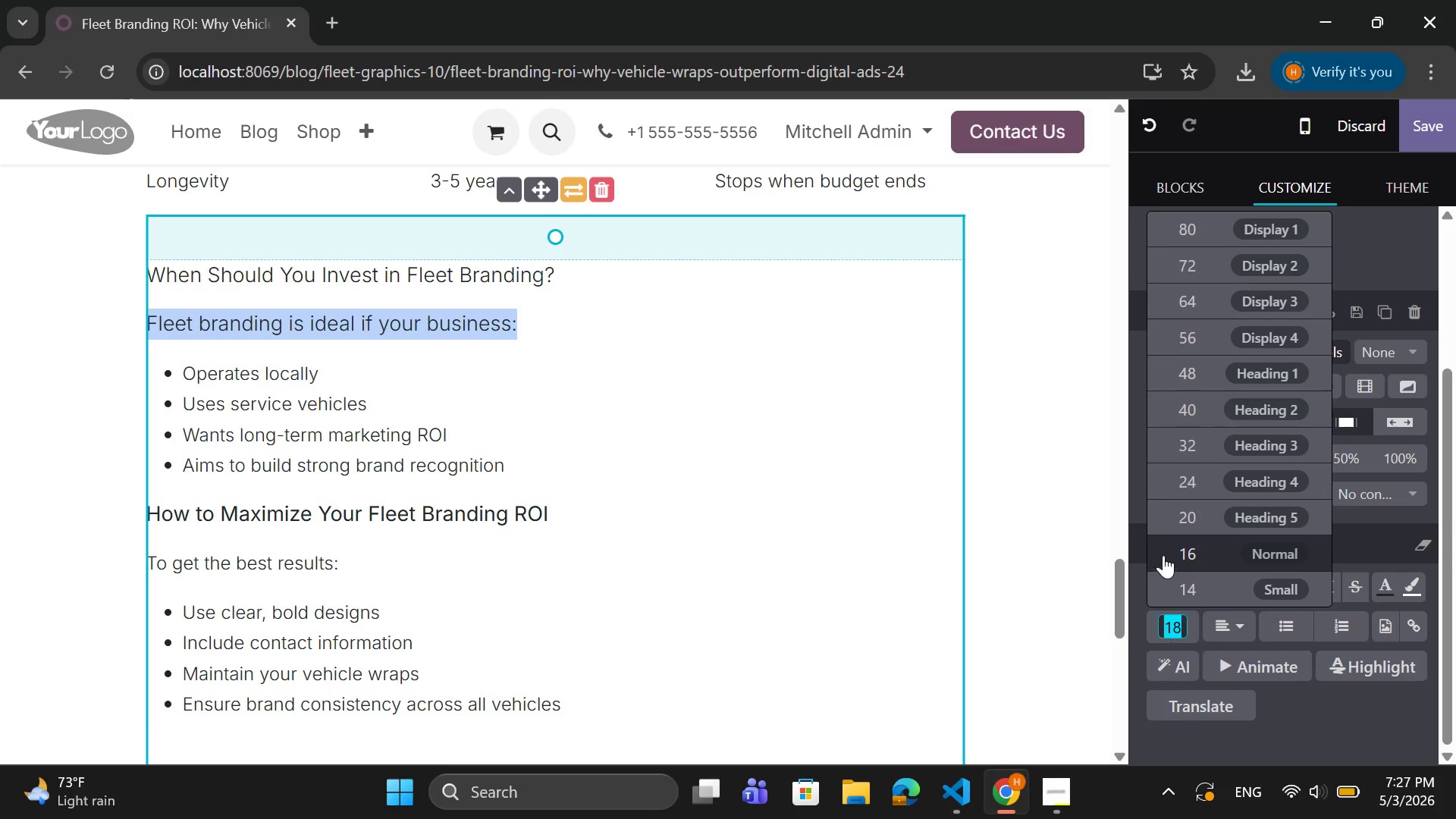 
left_click([1163, 554])
 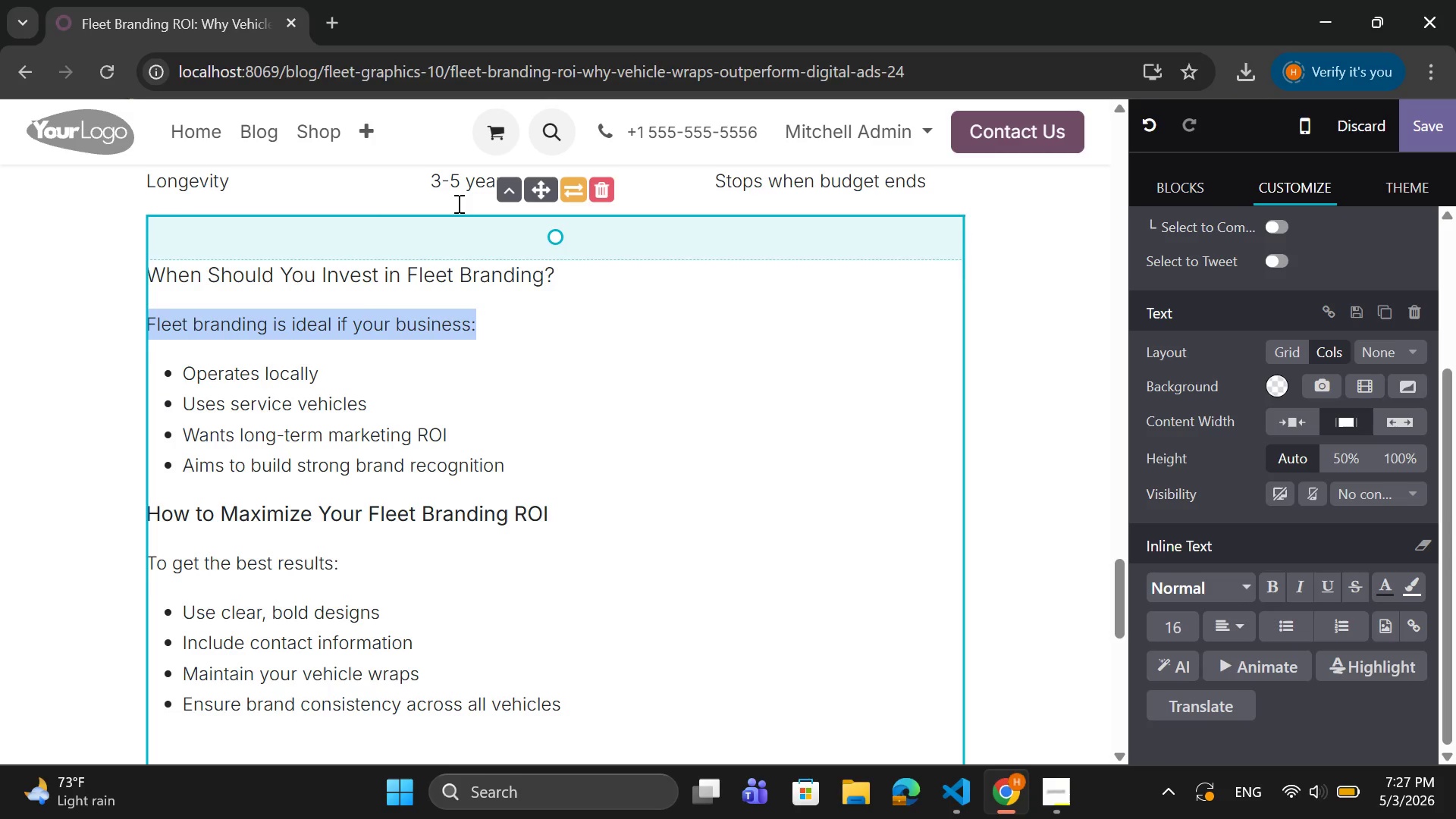 
left_click_drag(start_coordinate=[557, 280], to_coordinate=[149, 275])
 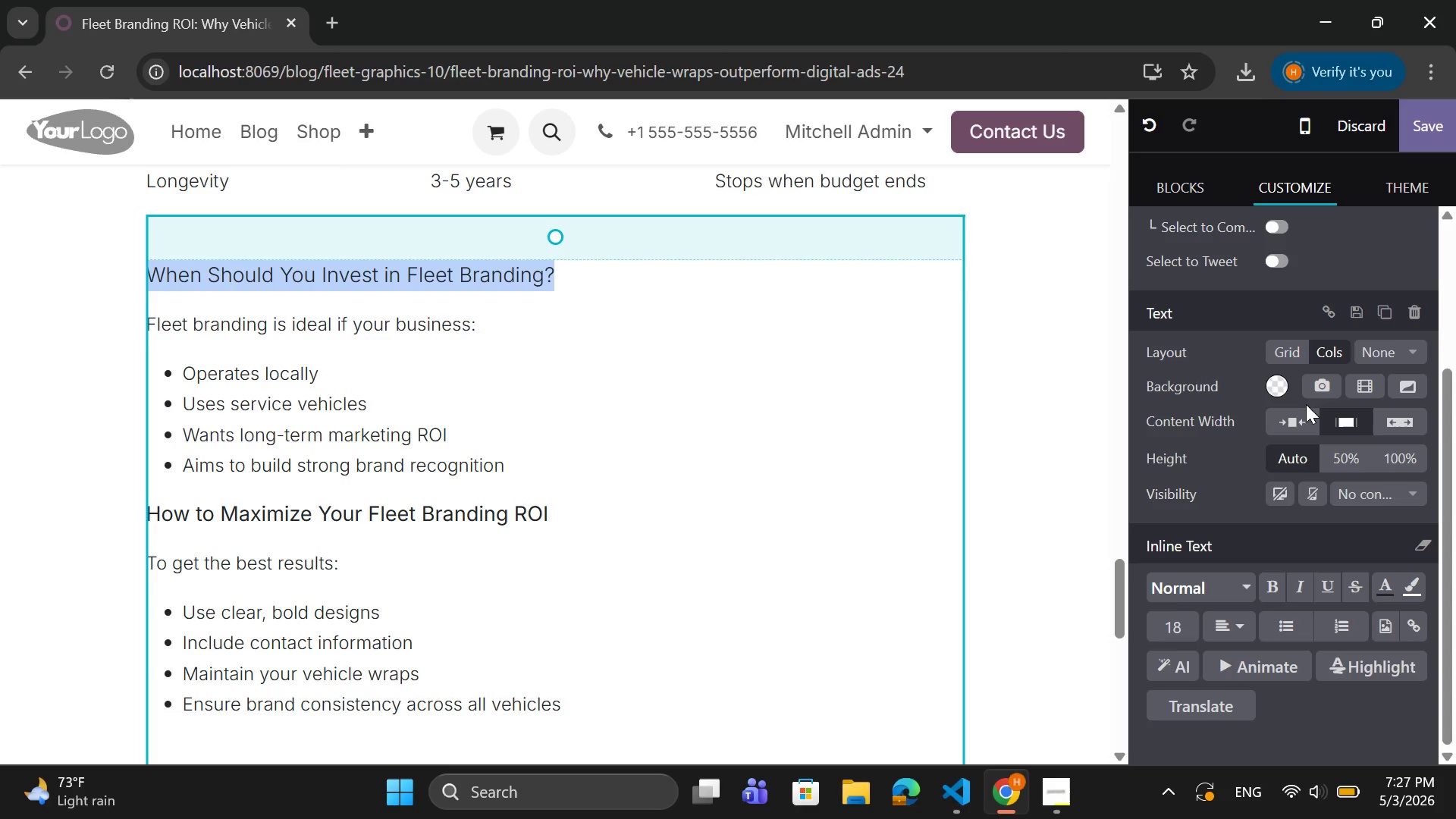 
scroll: coordinate [1313, 472], scroll_direction: down, amount: 7.0
 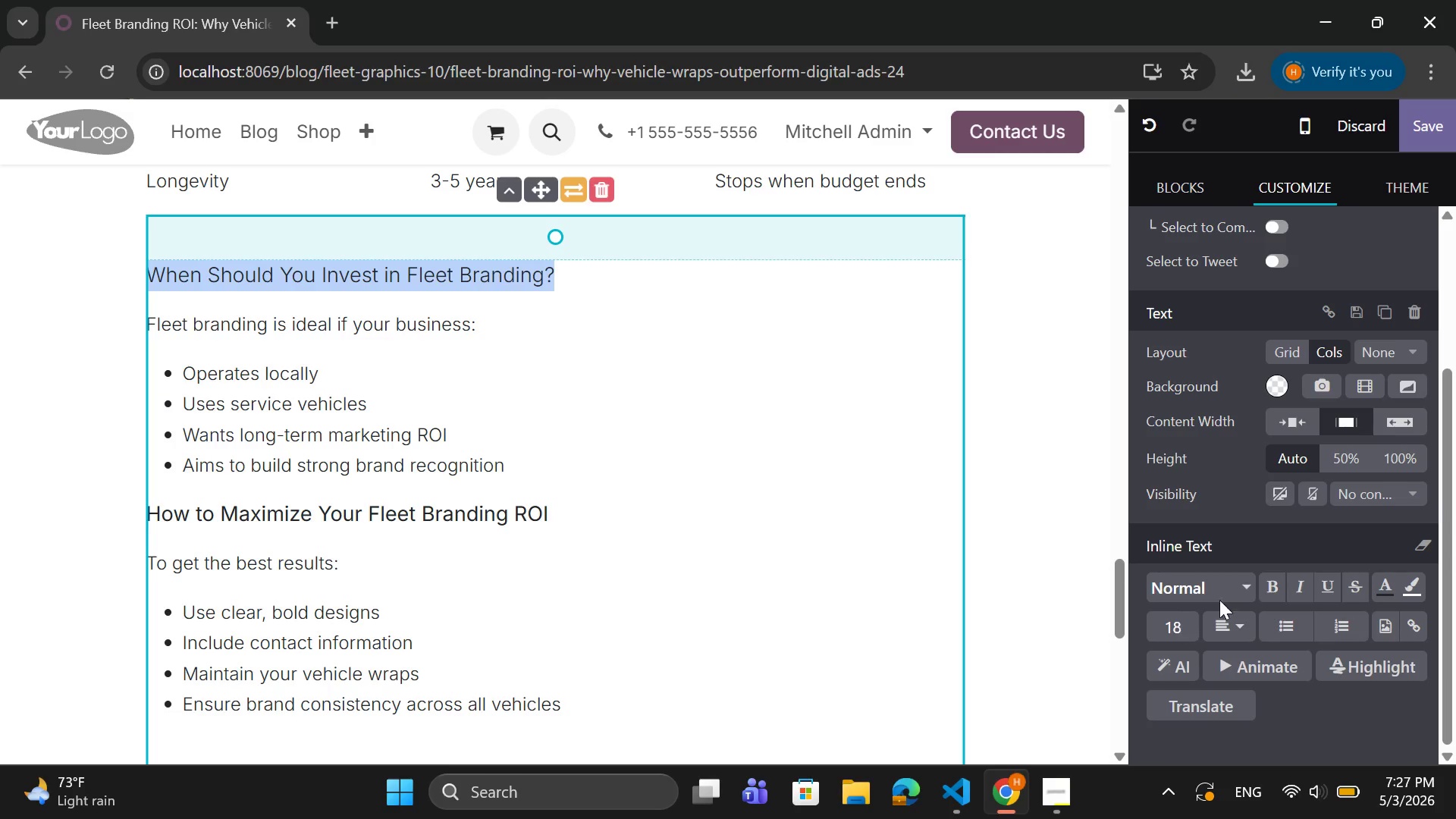 
left_click([1271, 582])
 